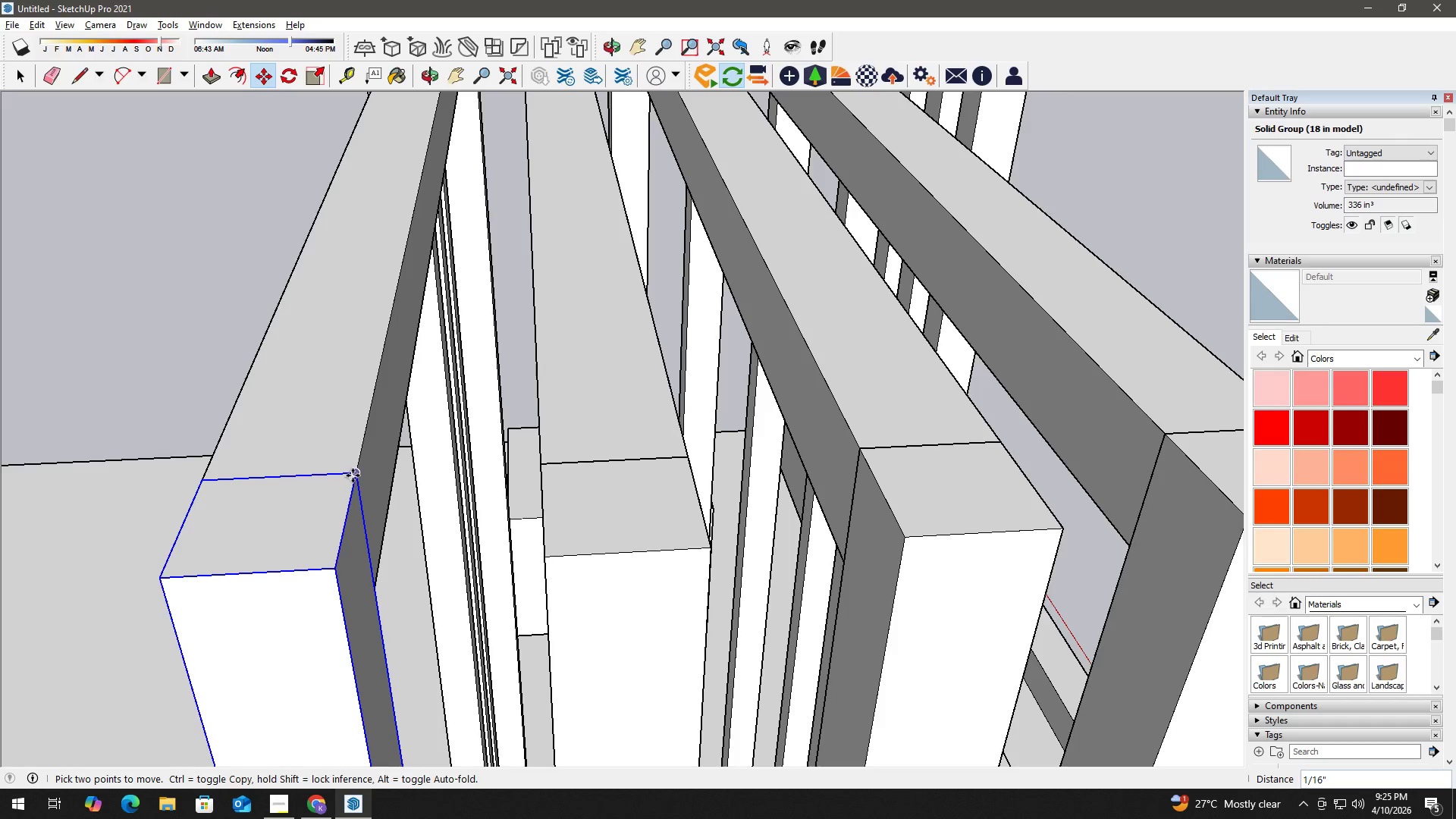 
left_click([353, 475])
 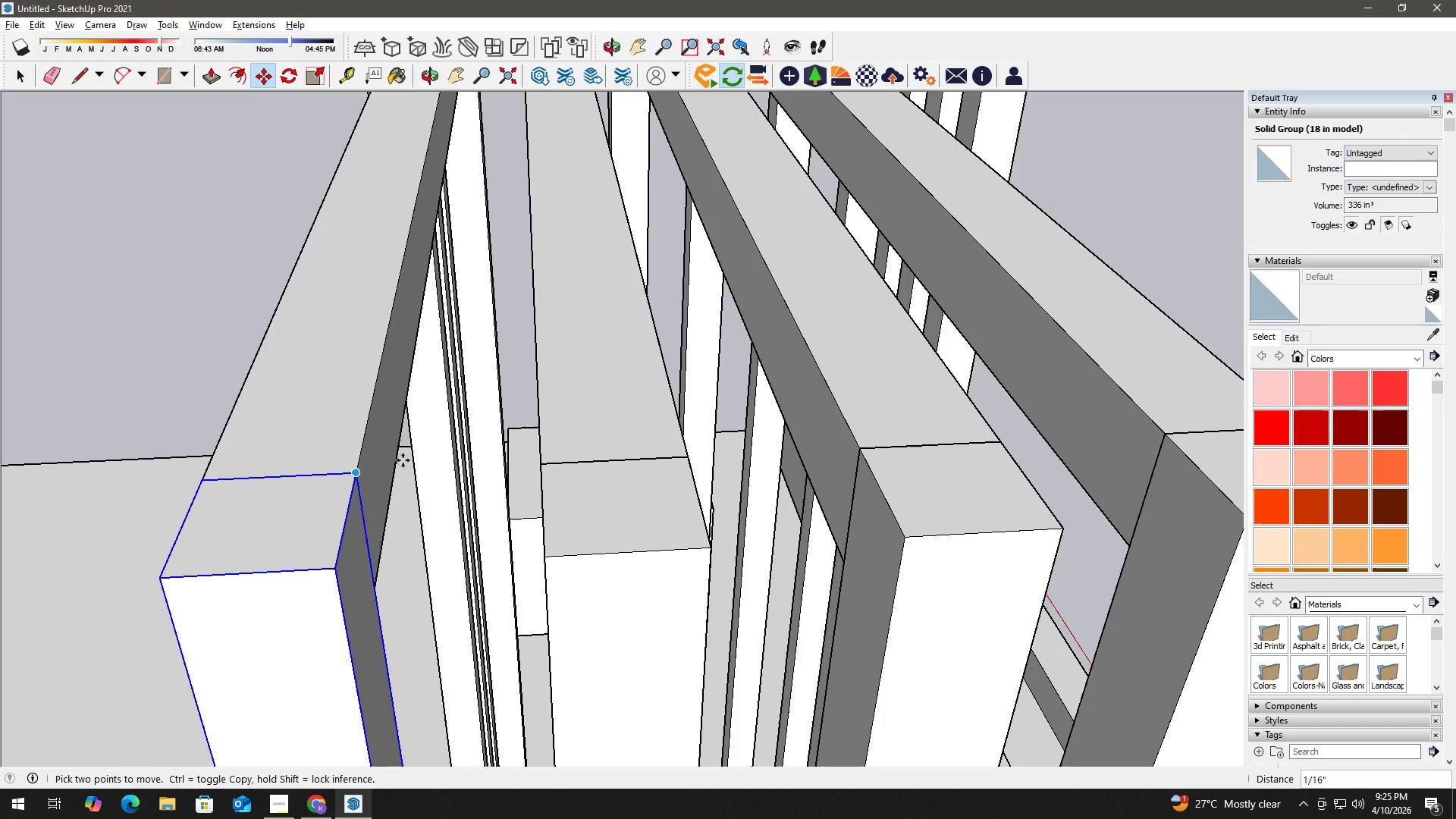 
key(Space)
 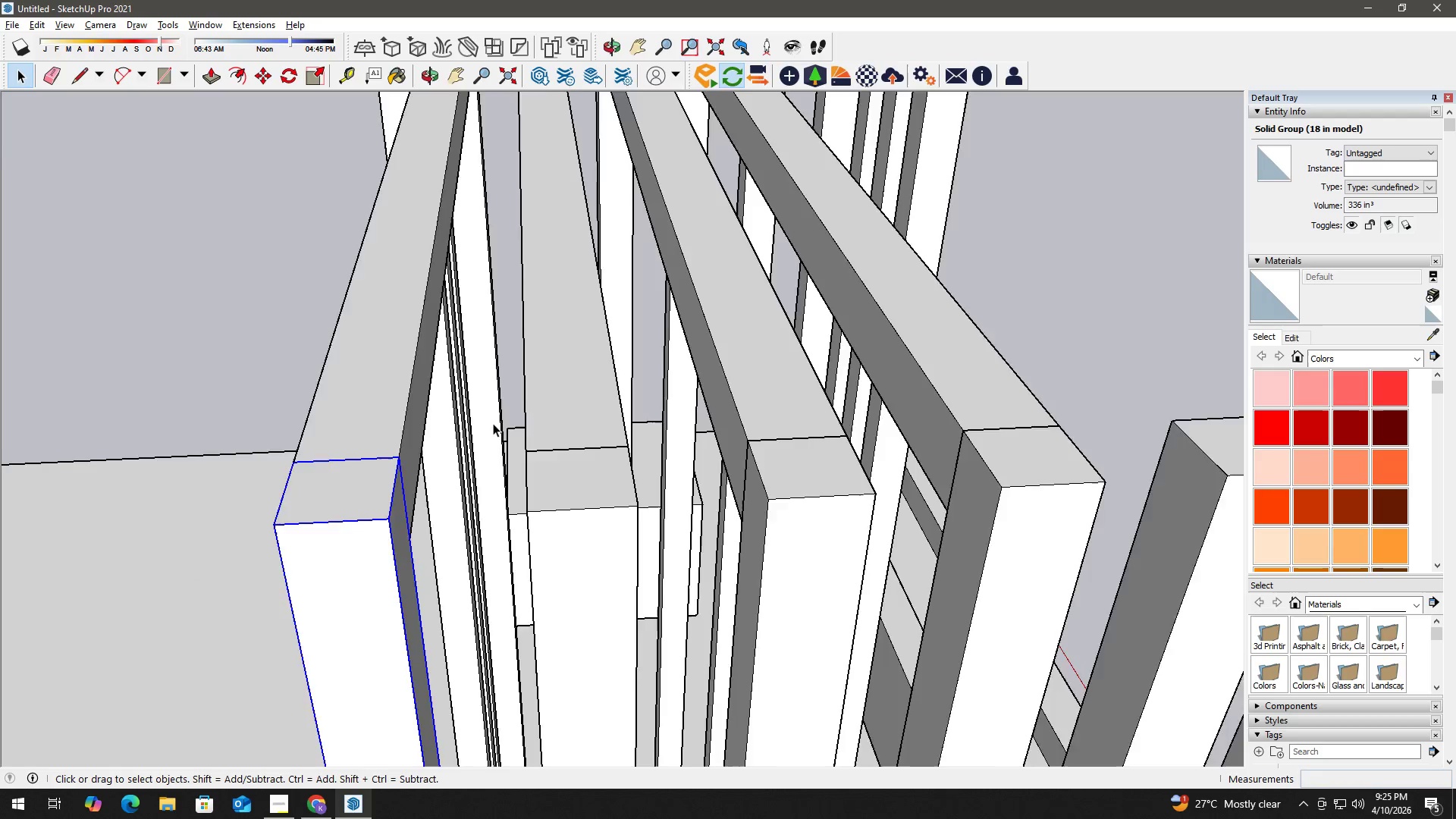 
left_click_drag(start_coordinate=[595, 397], to_coordinate=[522, 521])
 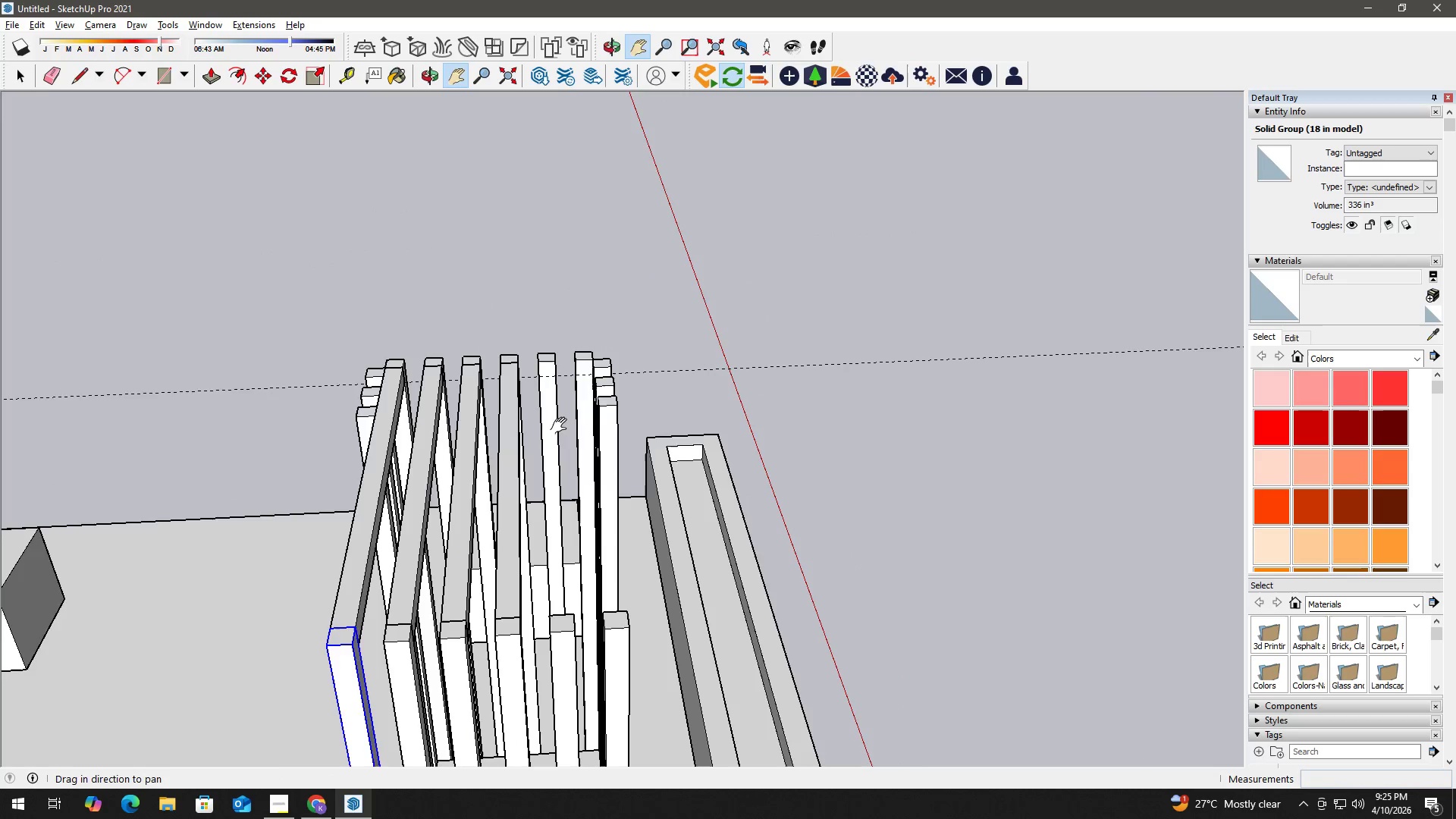 
scroll: coordinate [496, 421], scroll_direction: down, amount: 8.0
 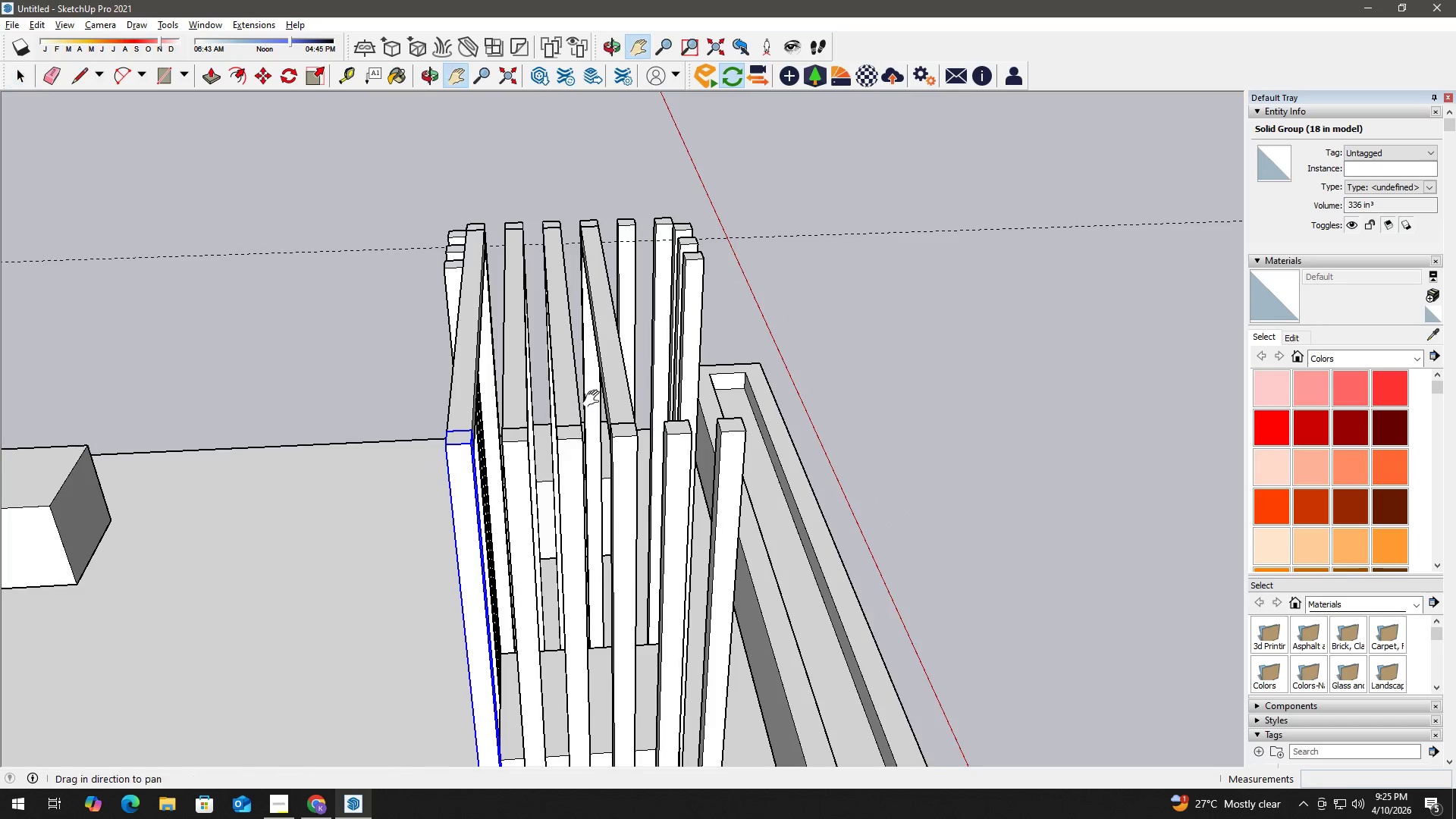 
key(Space)
 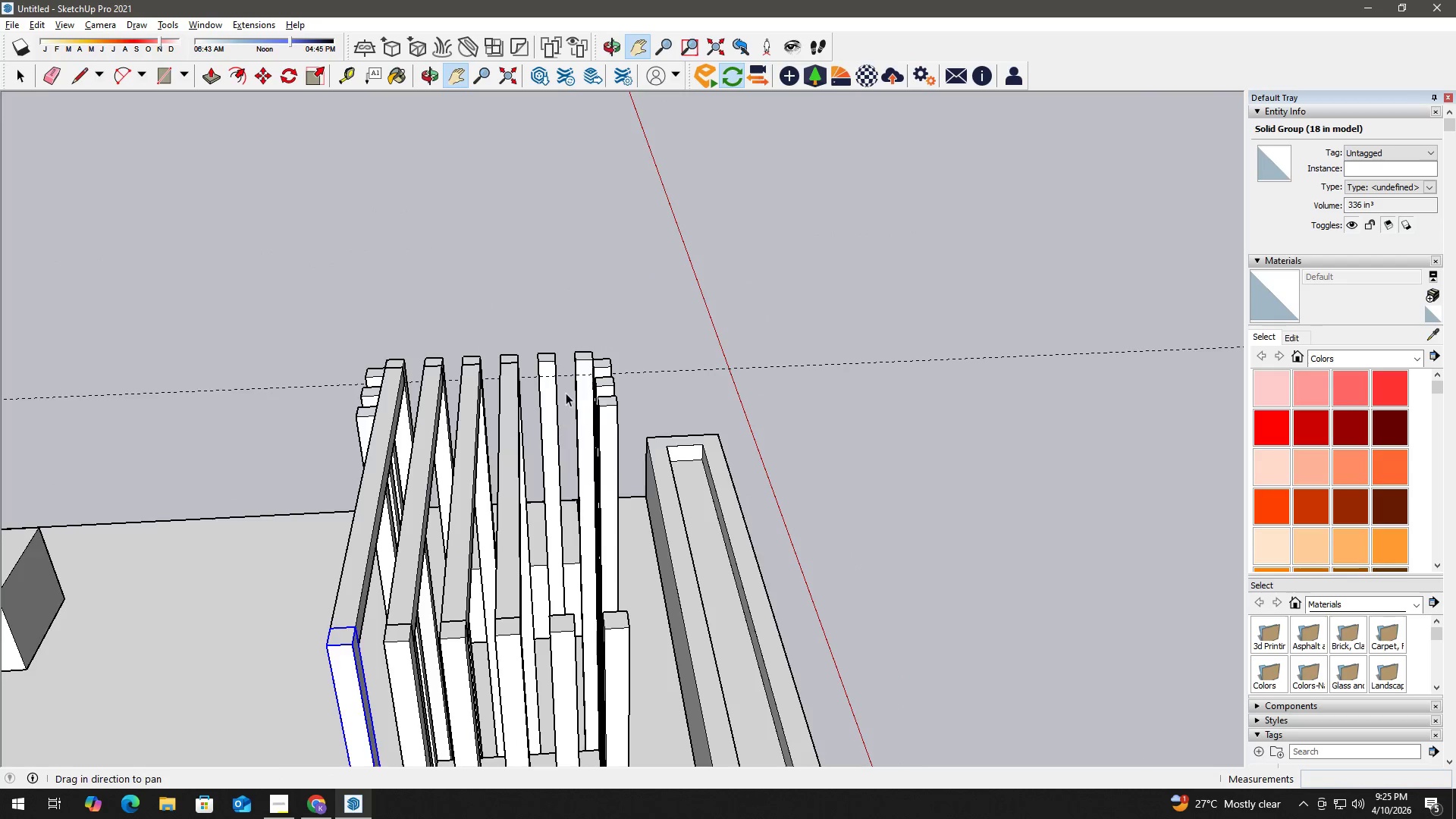 
key(R)
 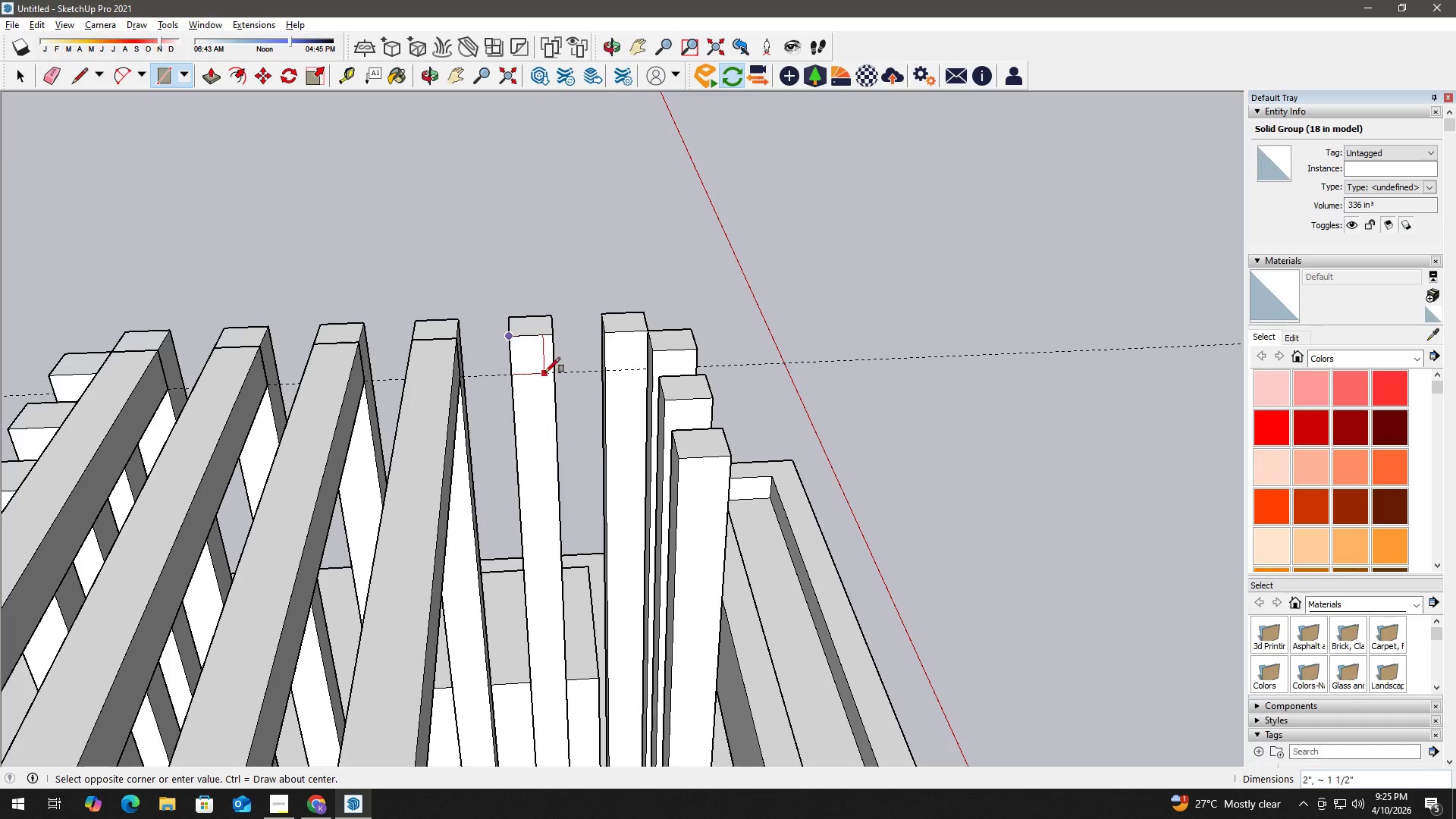 
scroll: coordinate [541, 366], scroll_direction: up, amount: 8.0
 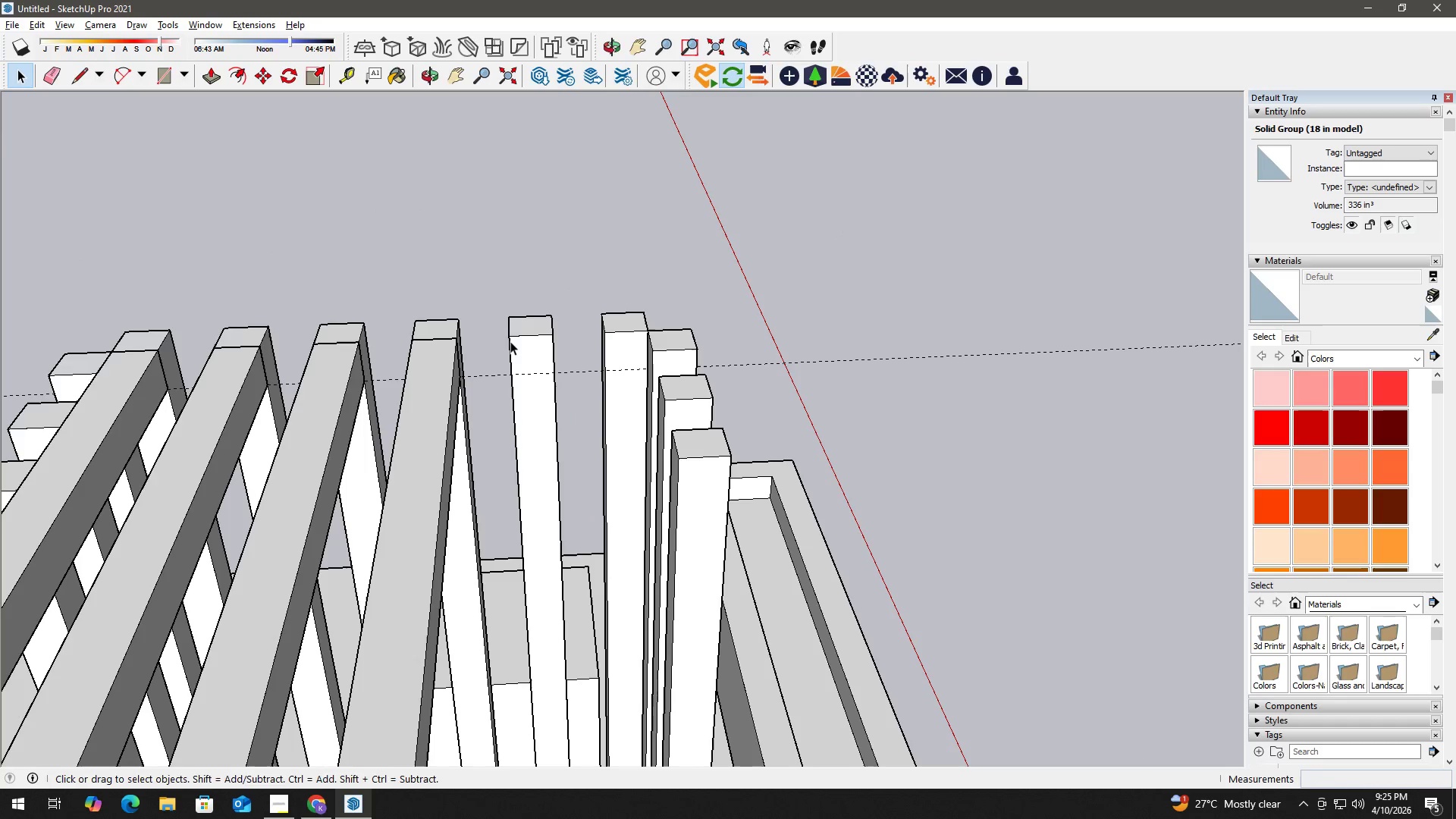 
left_click([552, 374])
 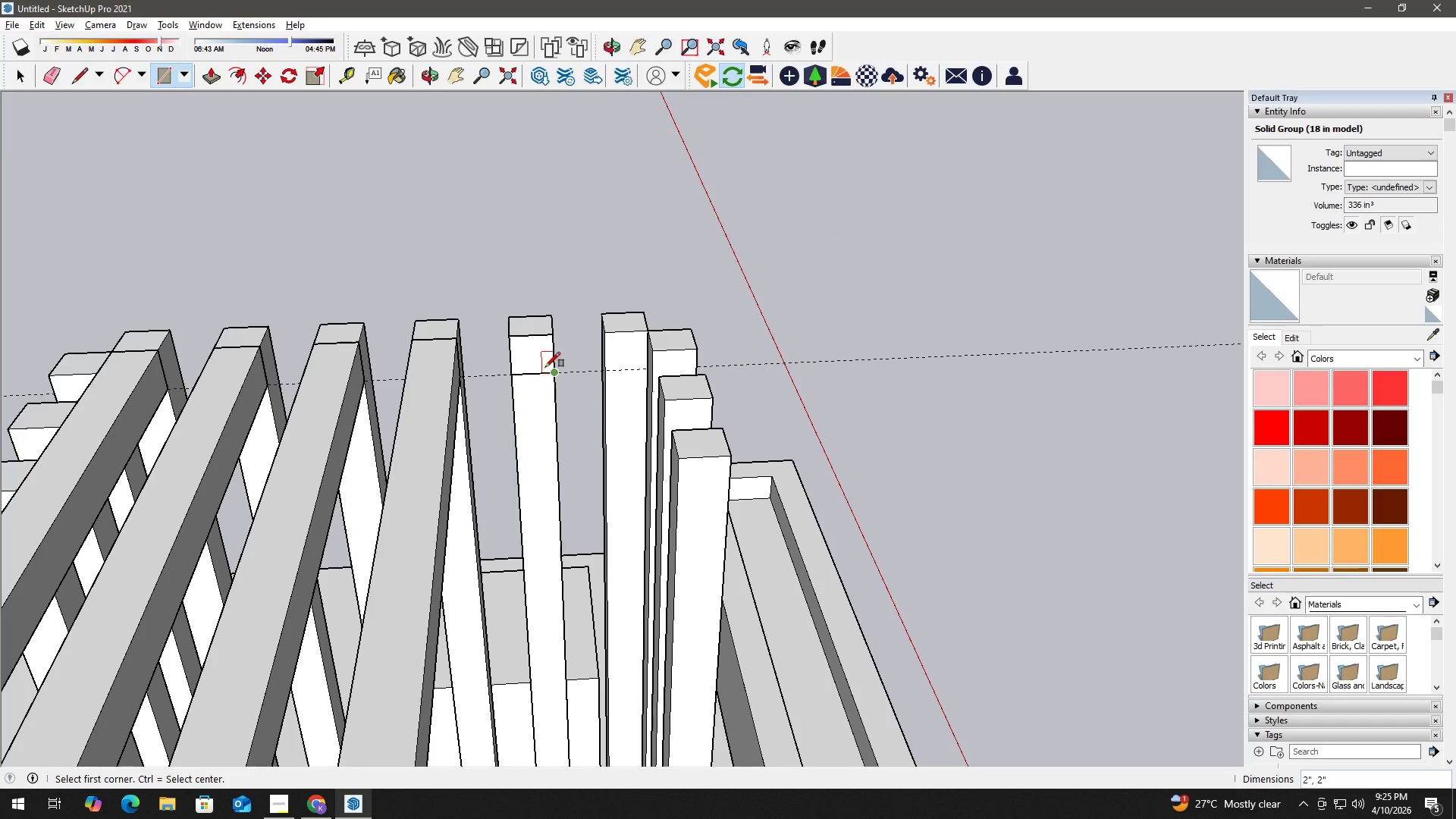 
key(Space)
 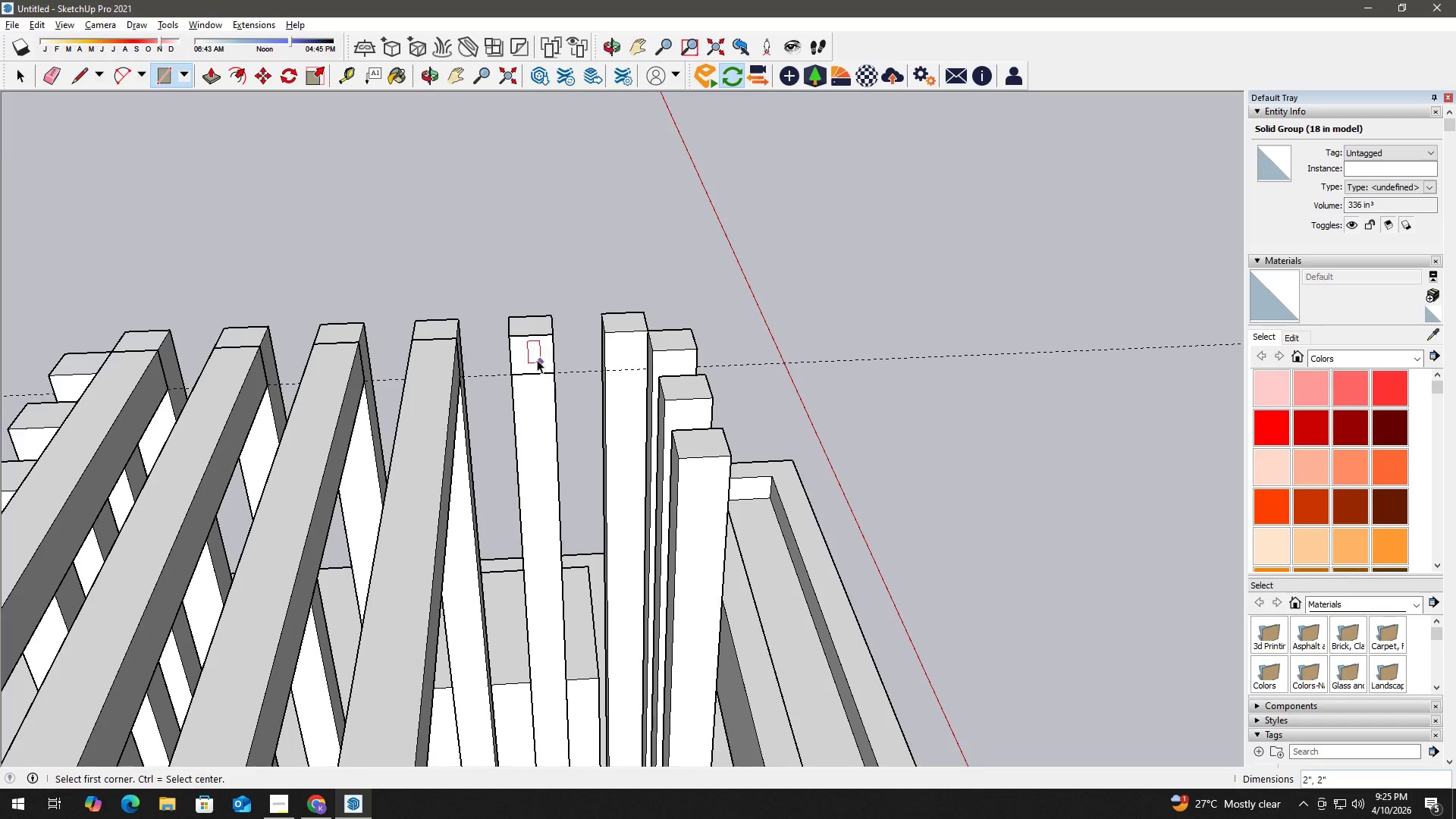 
double_click([534, 357])
 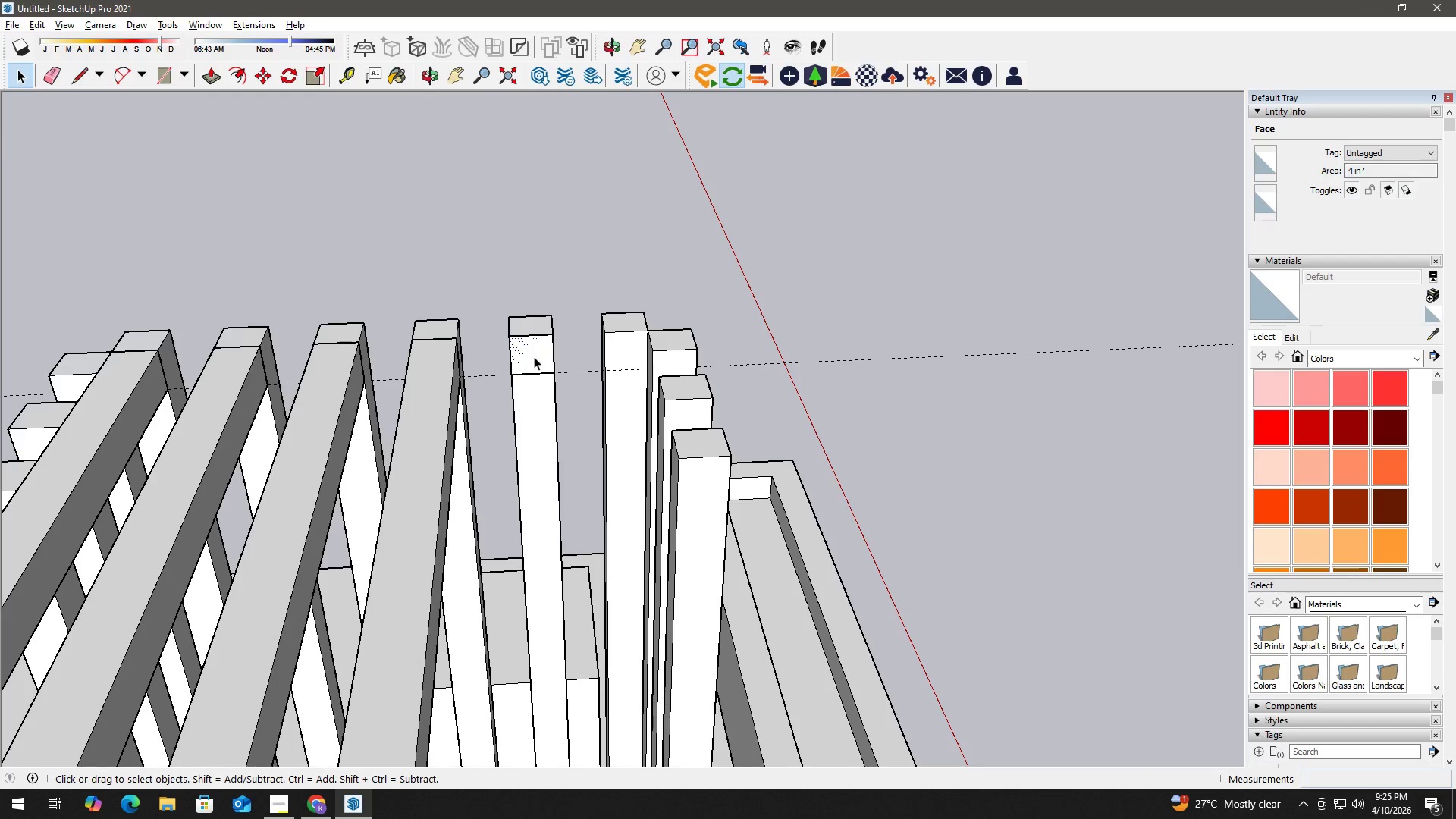 
key(P)
 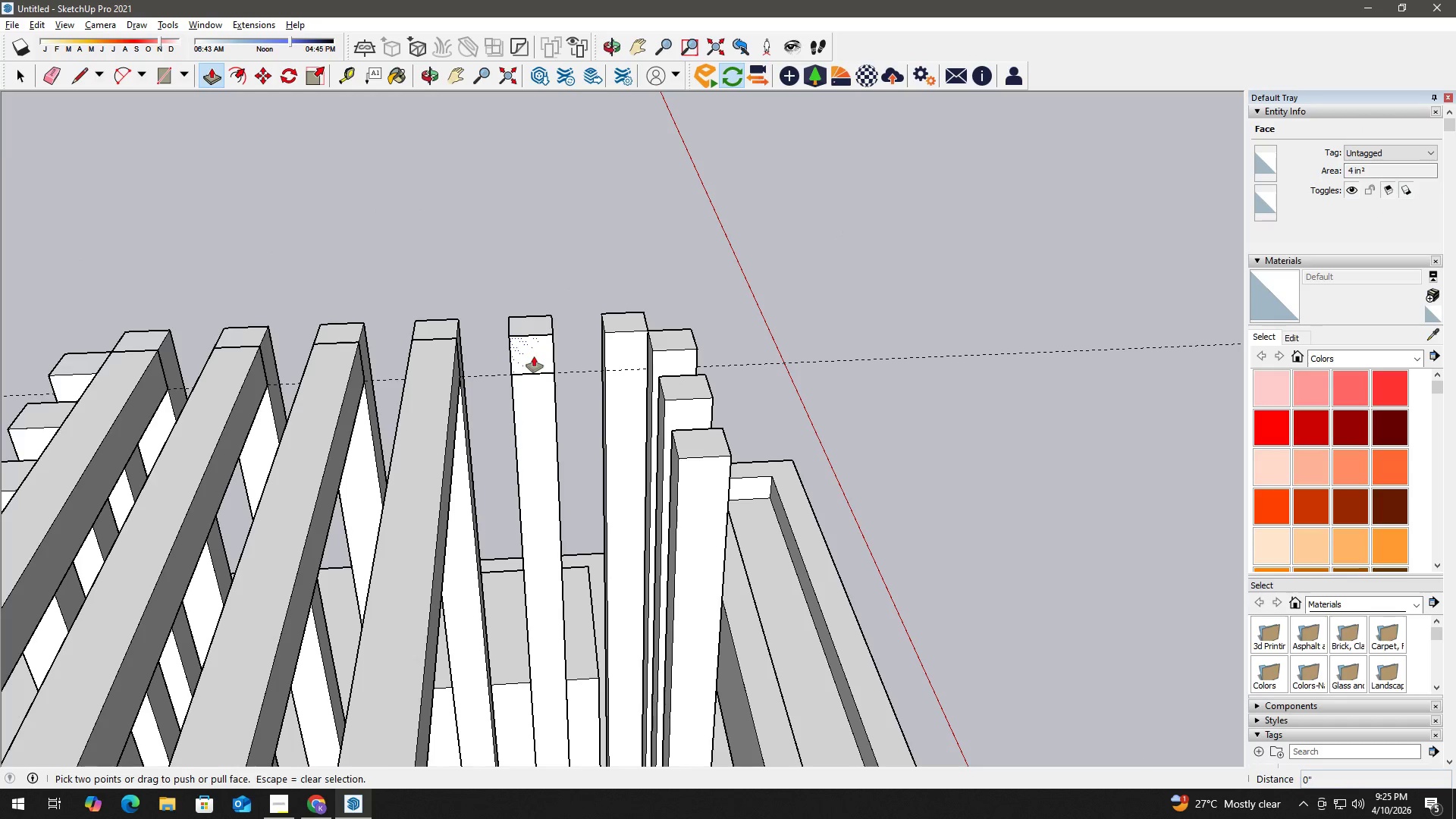 
left_click([534, 356])
 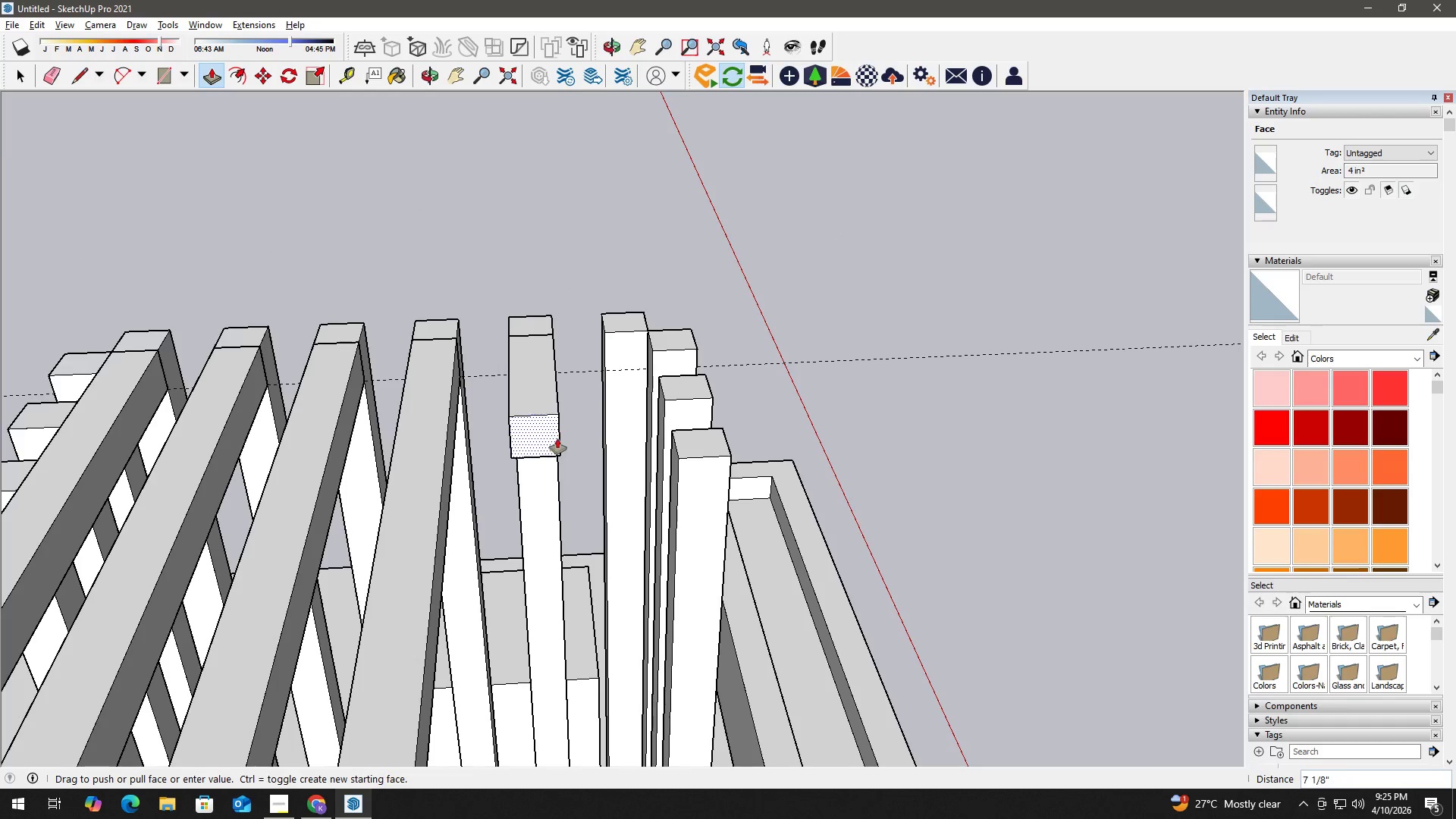 
hold_key(key=ShiftLeft, duration=0.84)
 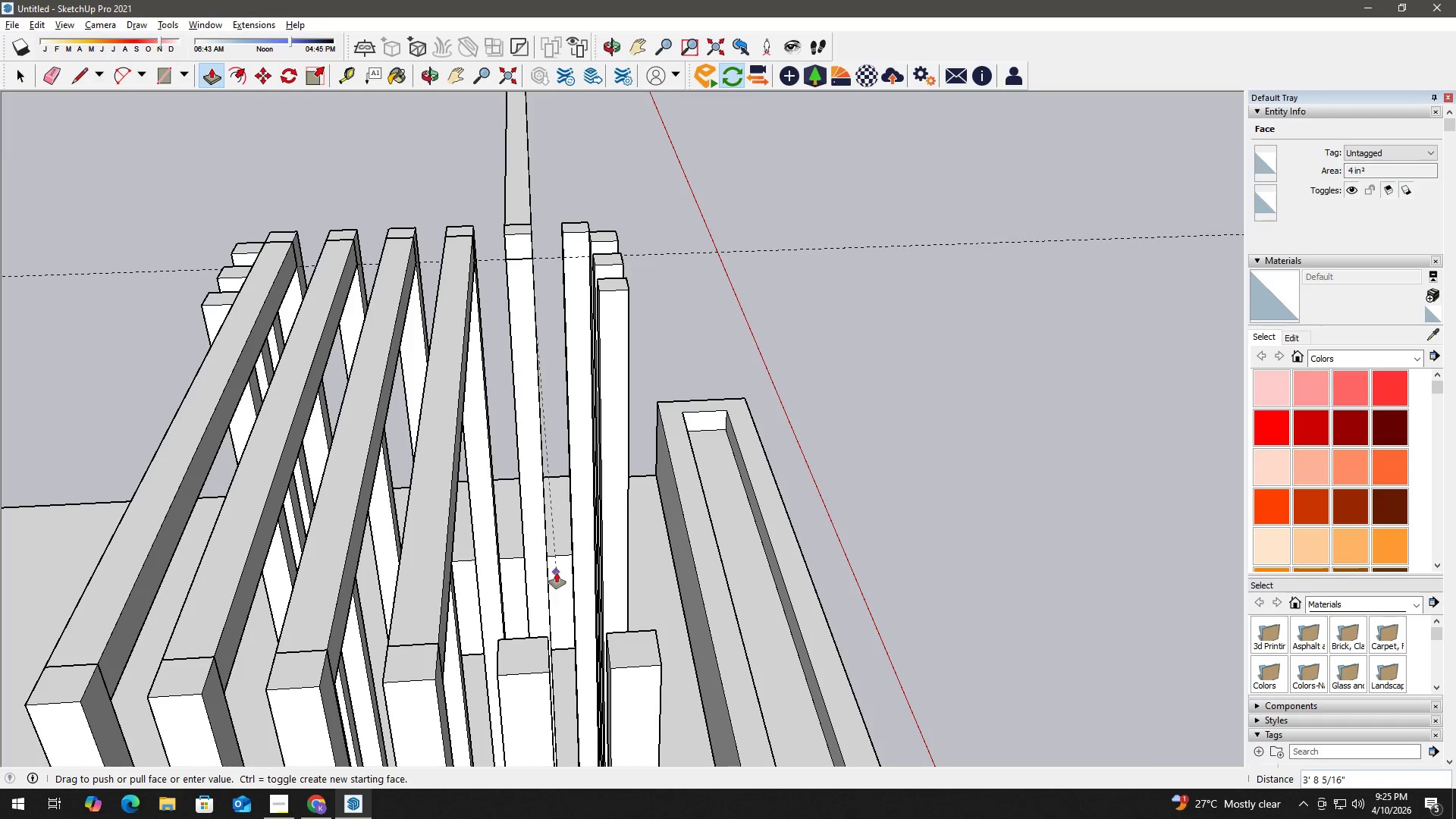 
scroll: coordinate [558, 500], scroll_direction: down, amount: 6.0
 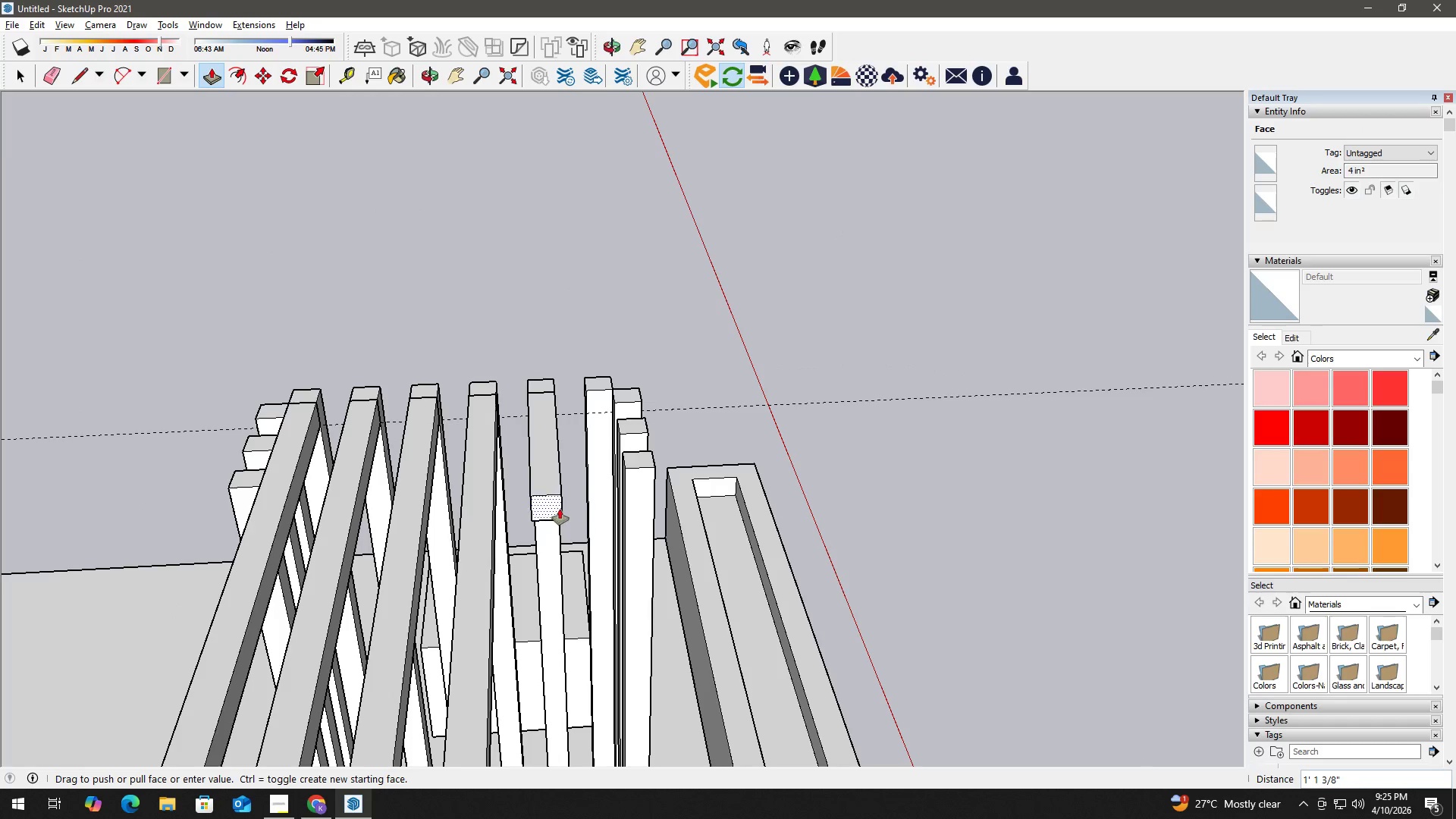 
hold_key(key=ShiftLeft, duration=15.62)
left_click([549, 645])
 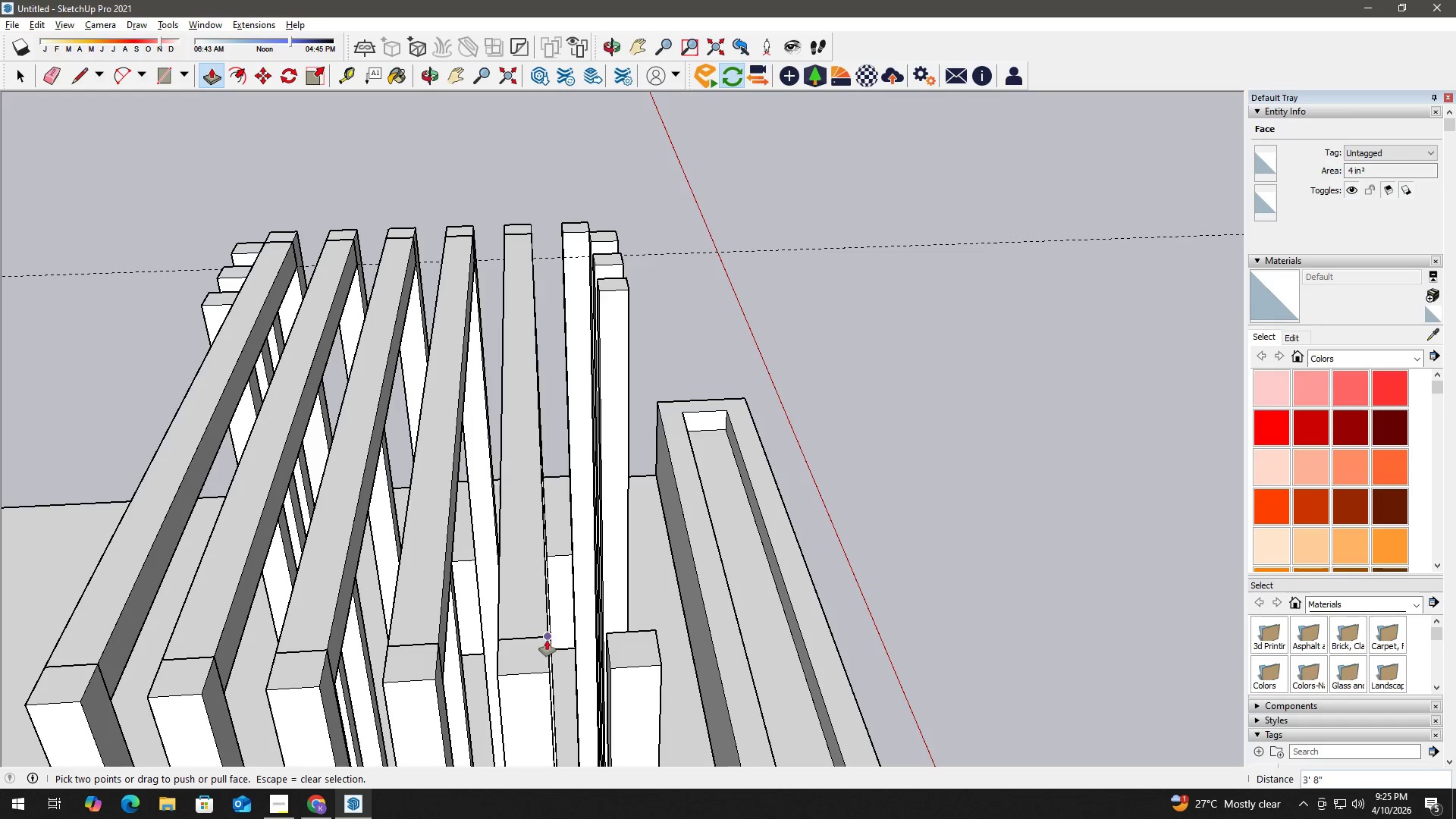 
key(Space)
 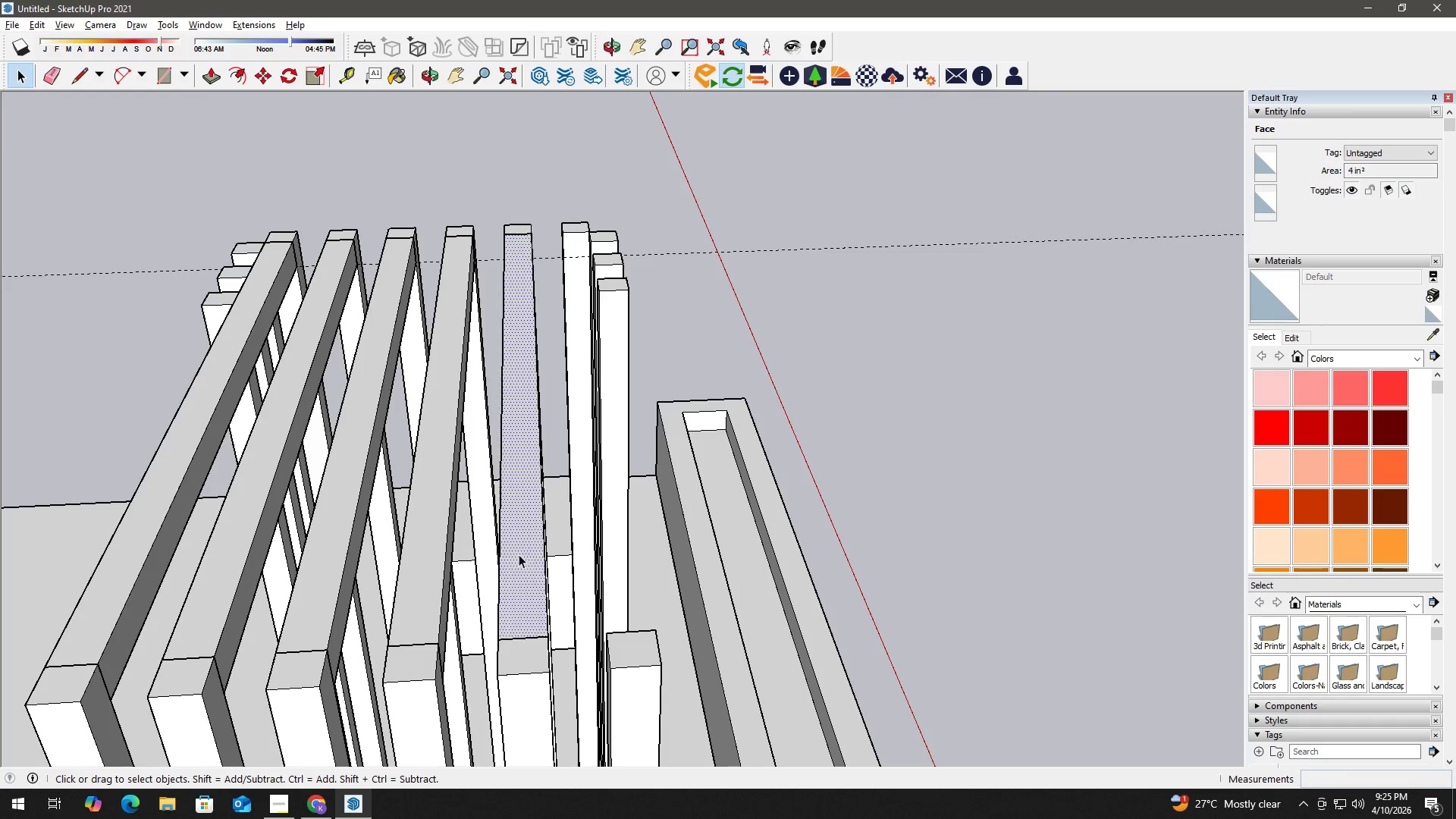 
double_click([519, 554])
 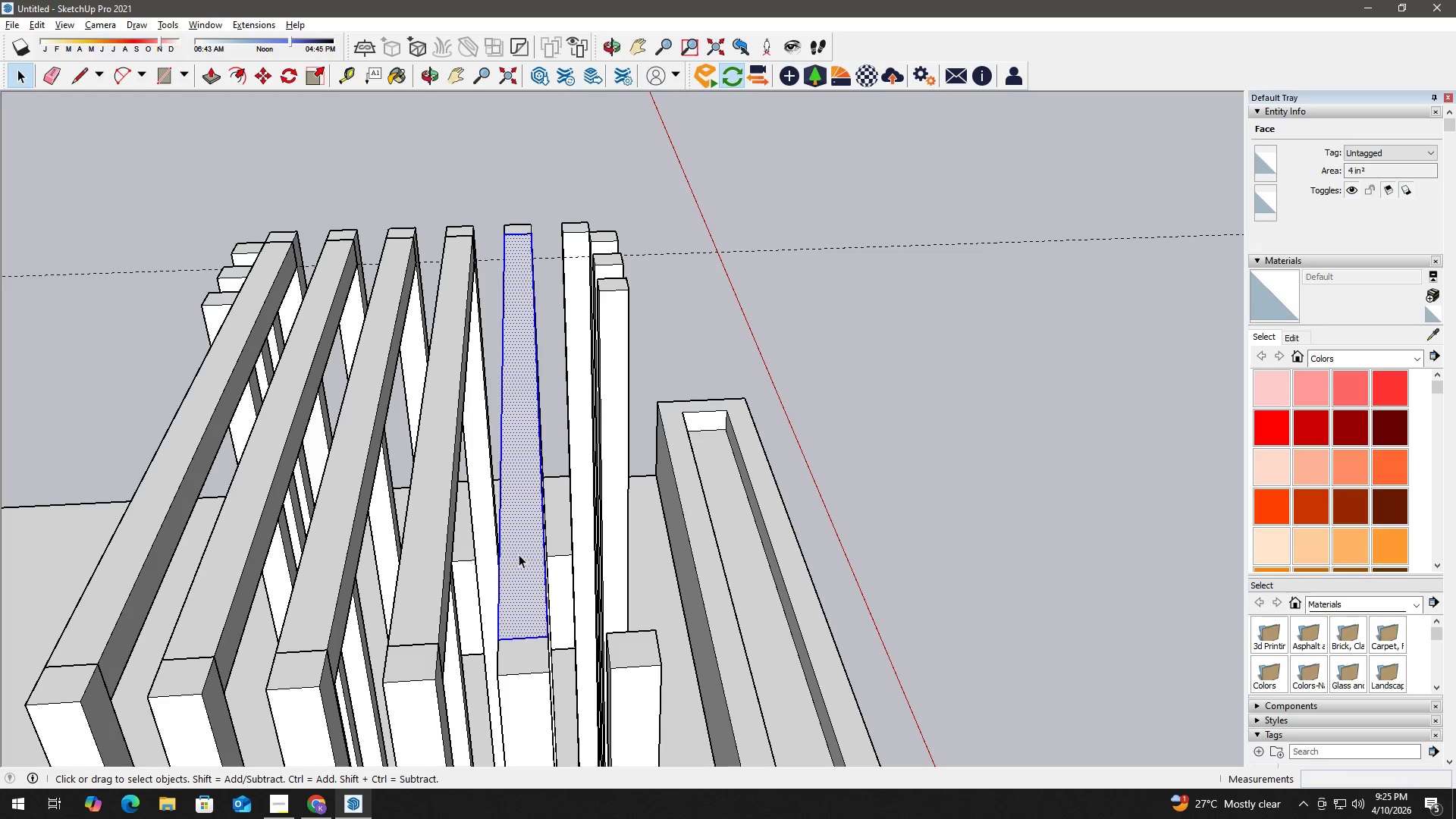 
triple_click([519, 554])
 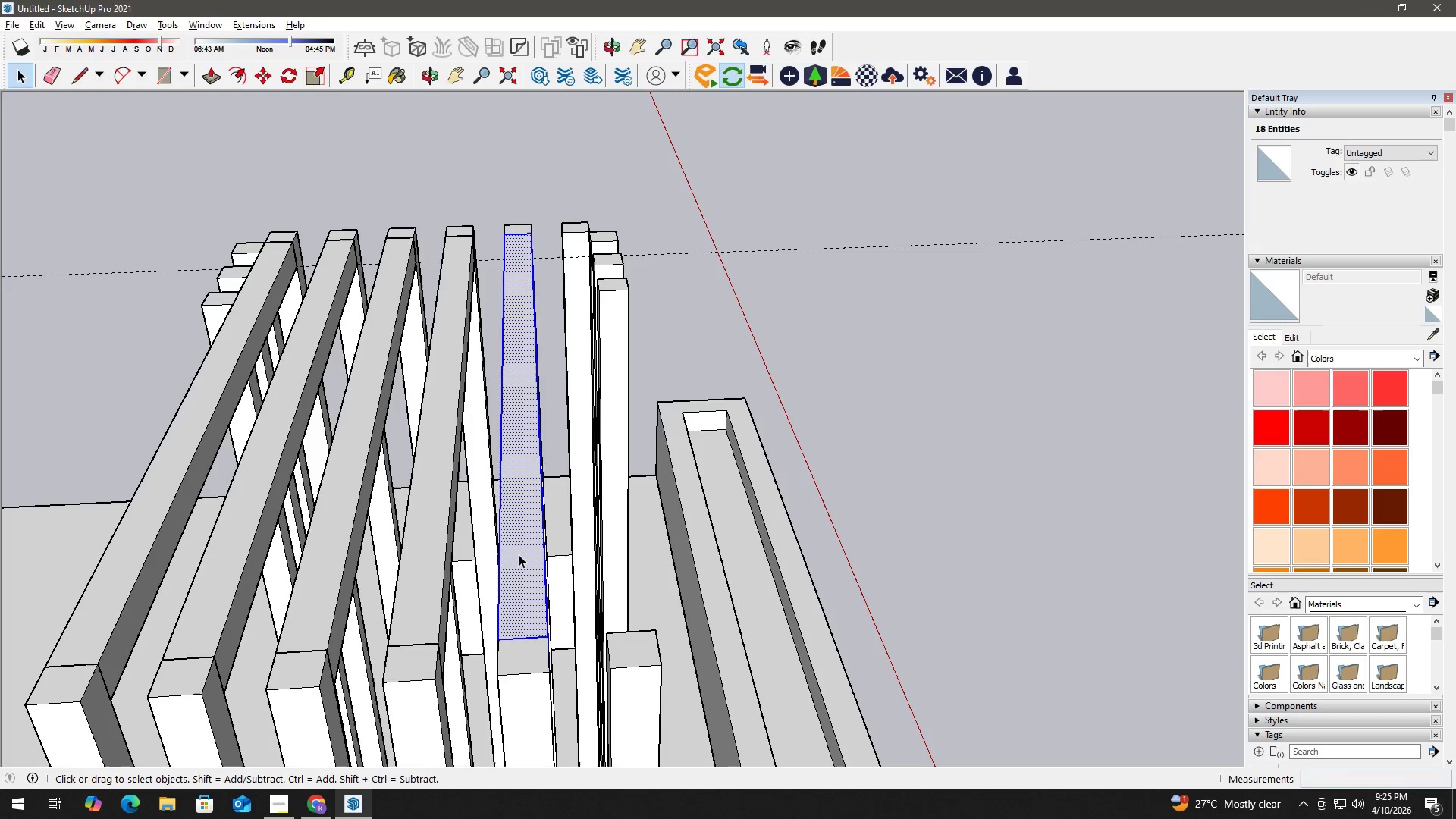 
double_click([519, 554])
 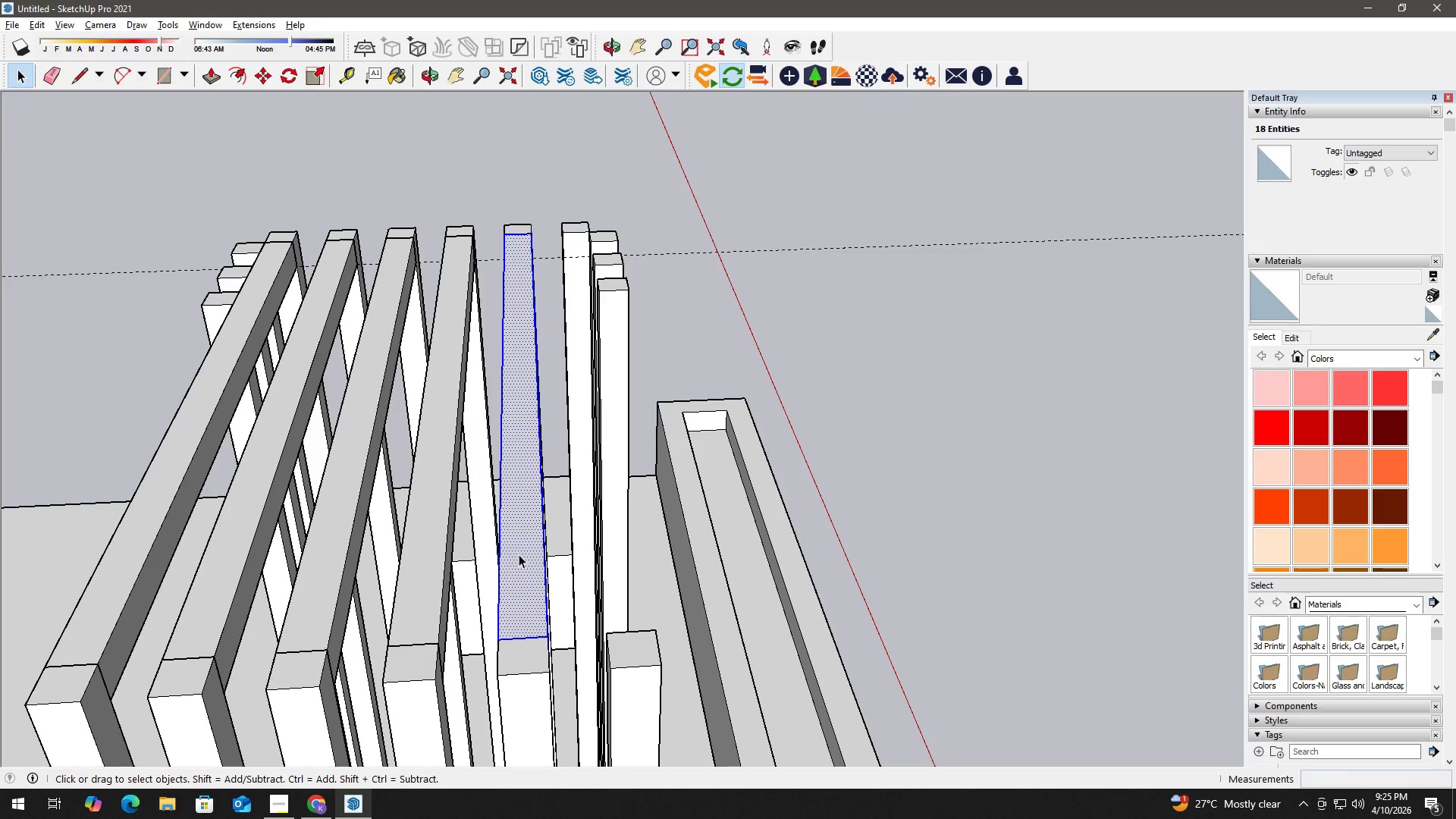 
triple_click([519, 554])
 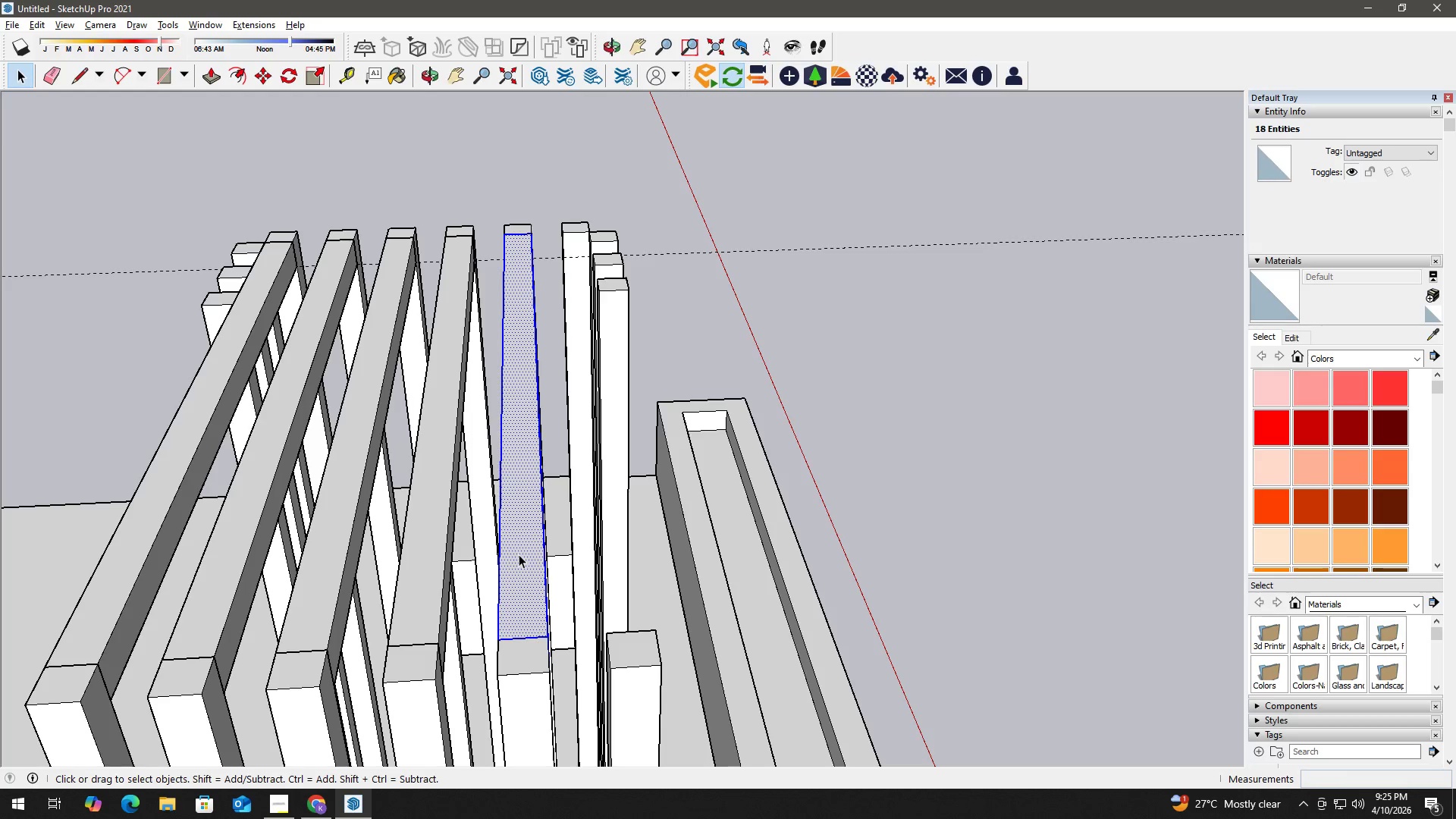 
triple_click([519, 554])
 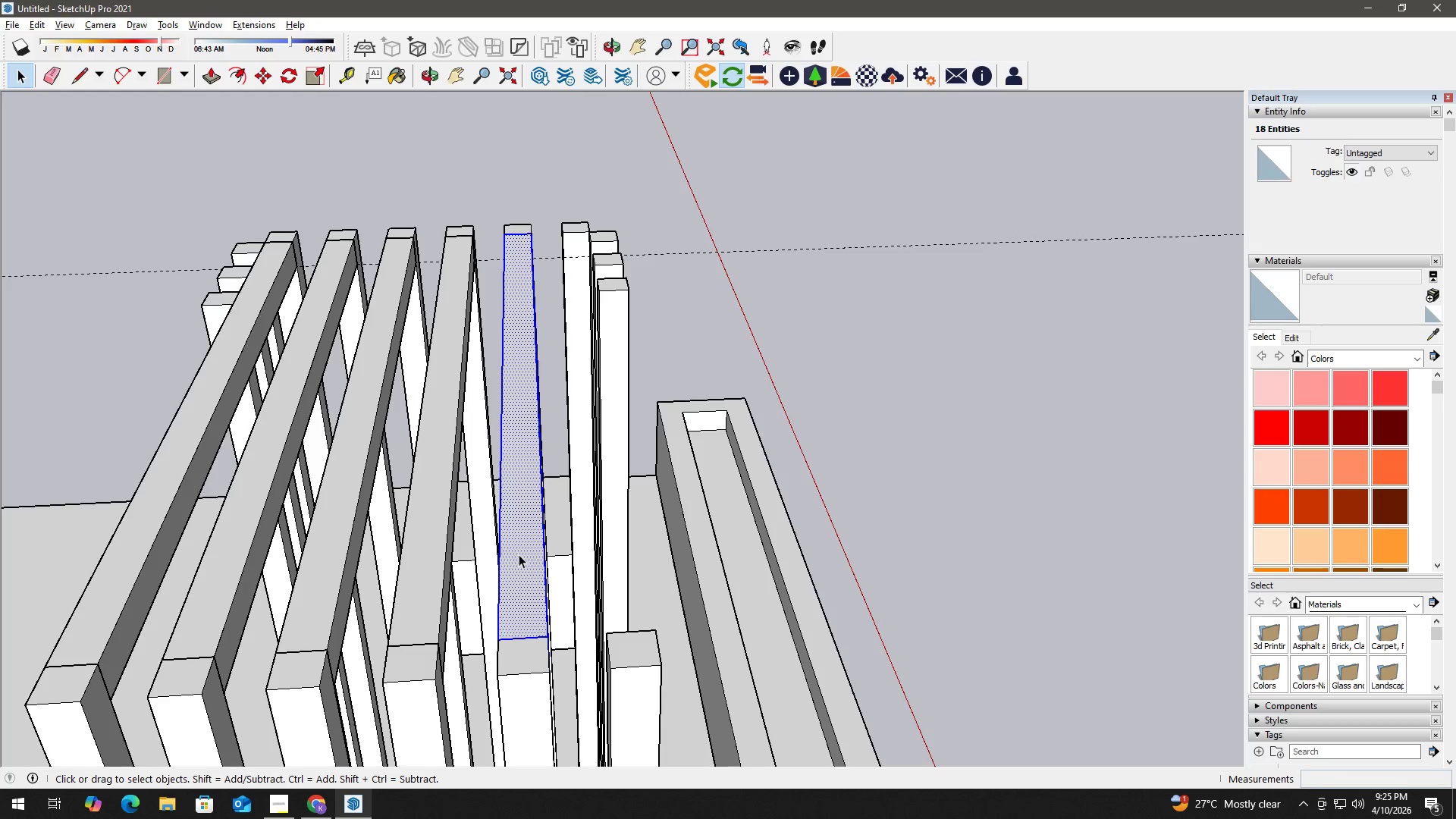 
triple_click([519, 554])
 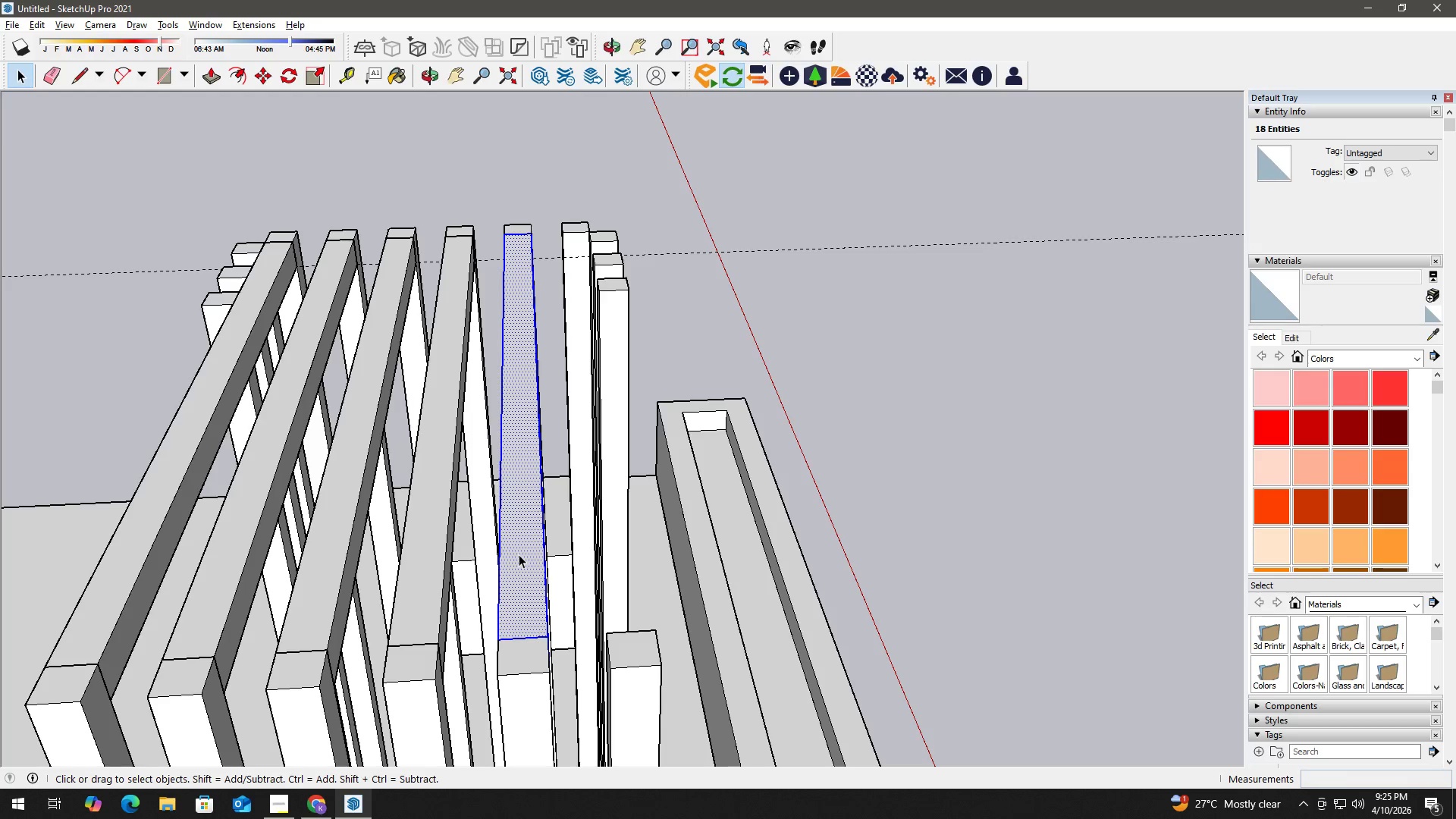 
triple_click([519, 554])
 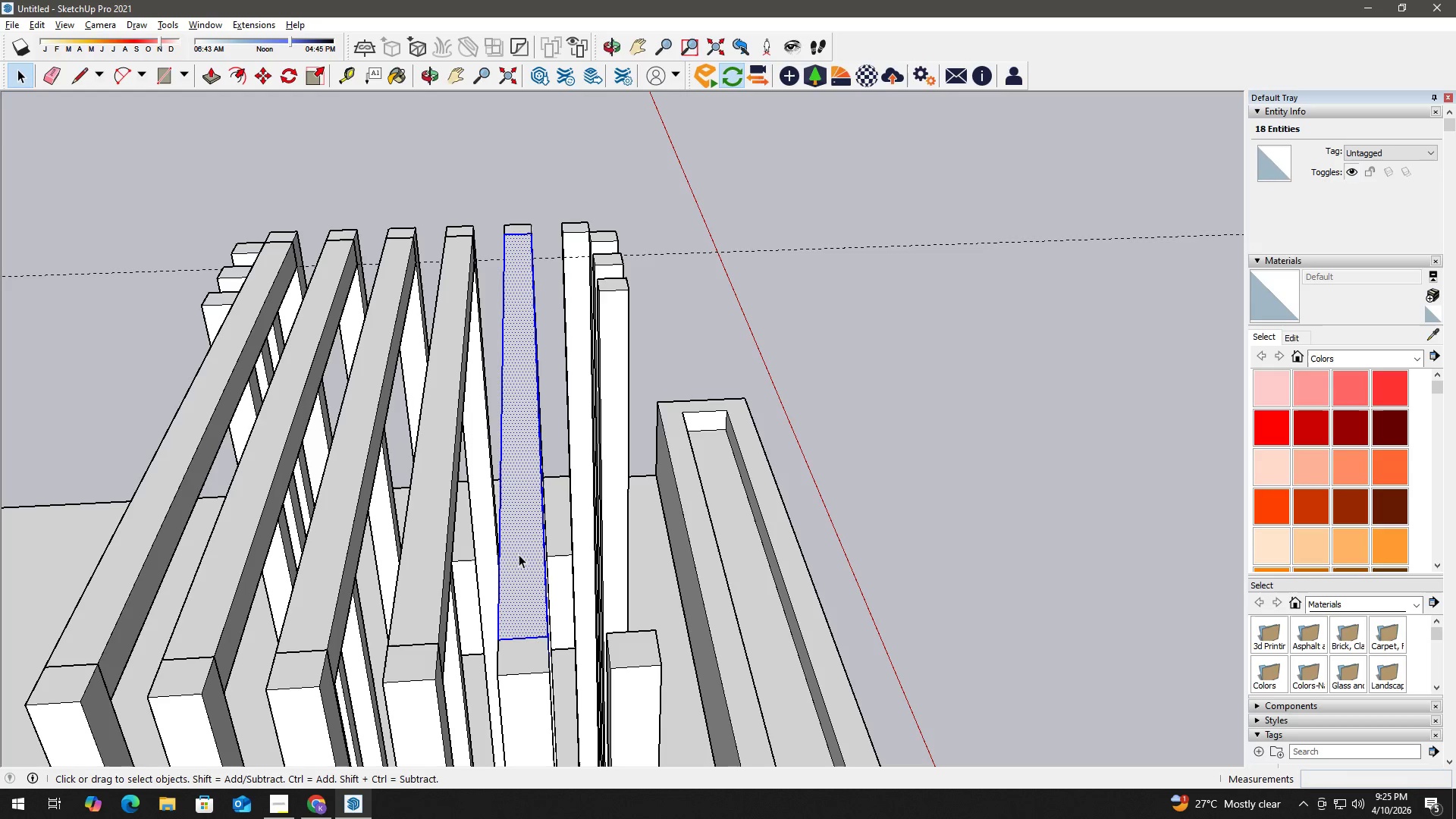 
triple_click([519, 554])
 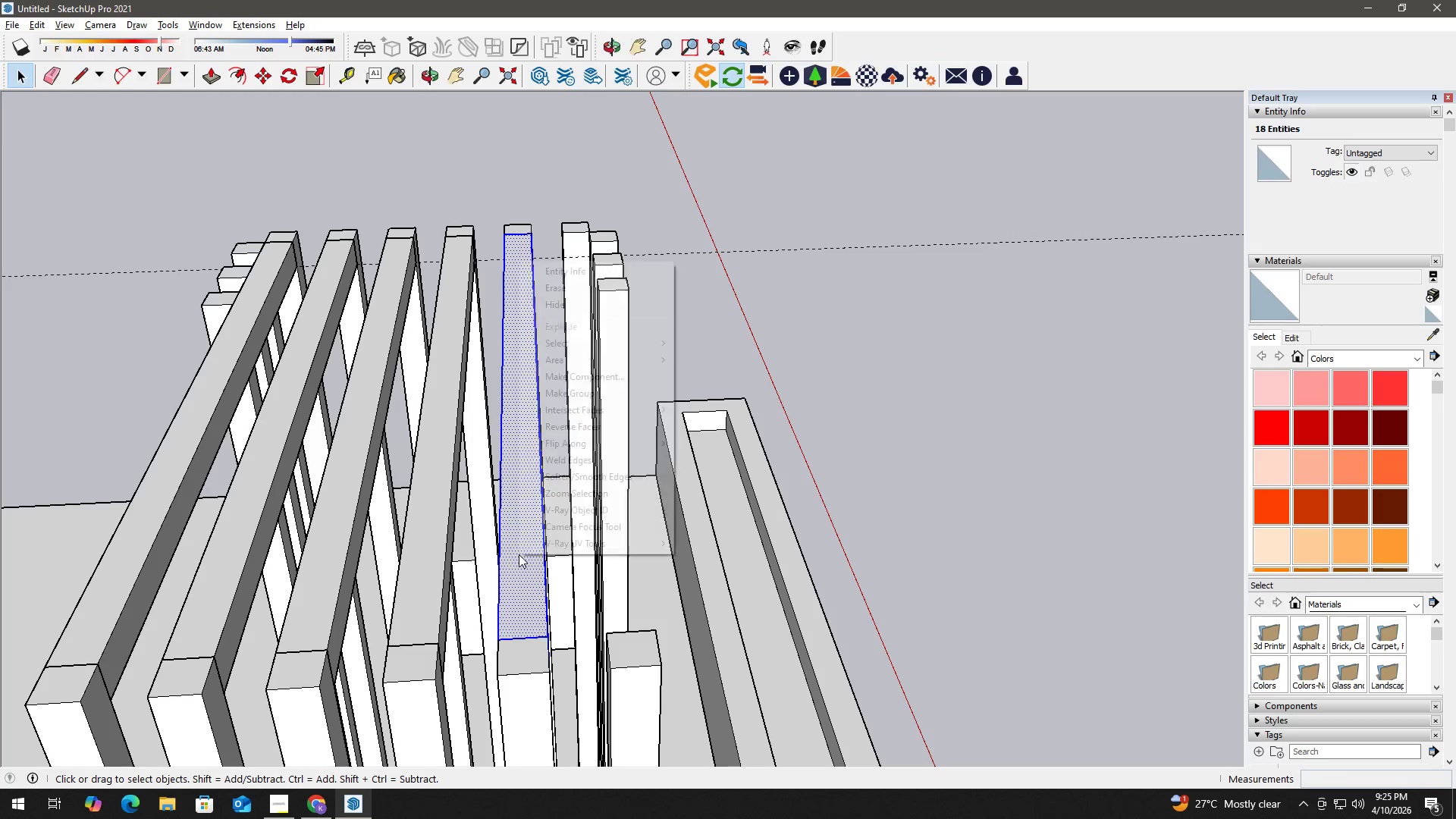 
right_click([519, 554])
 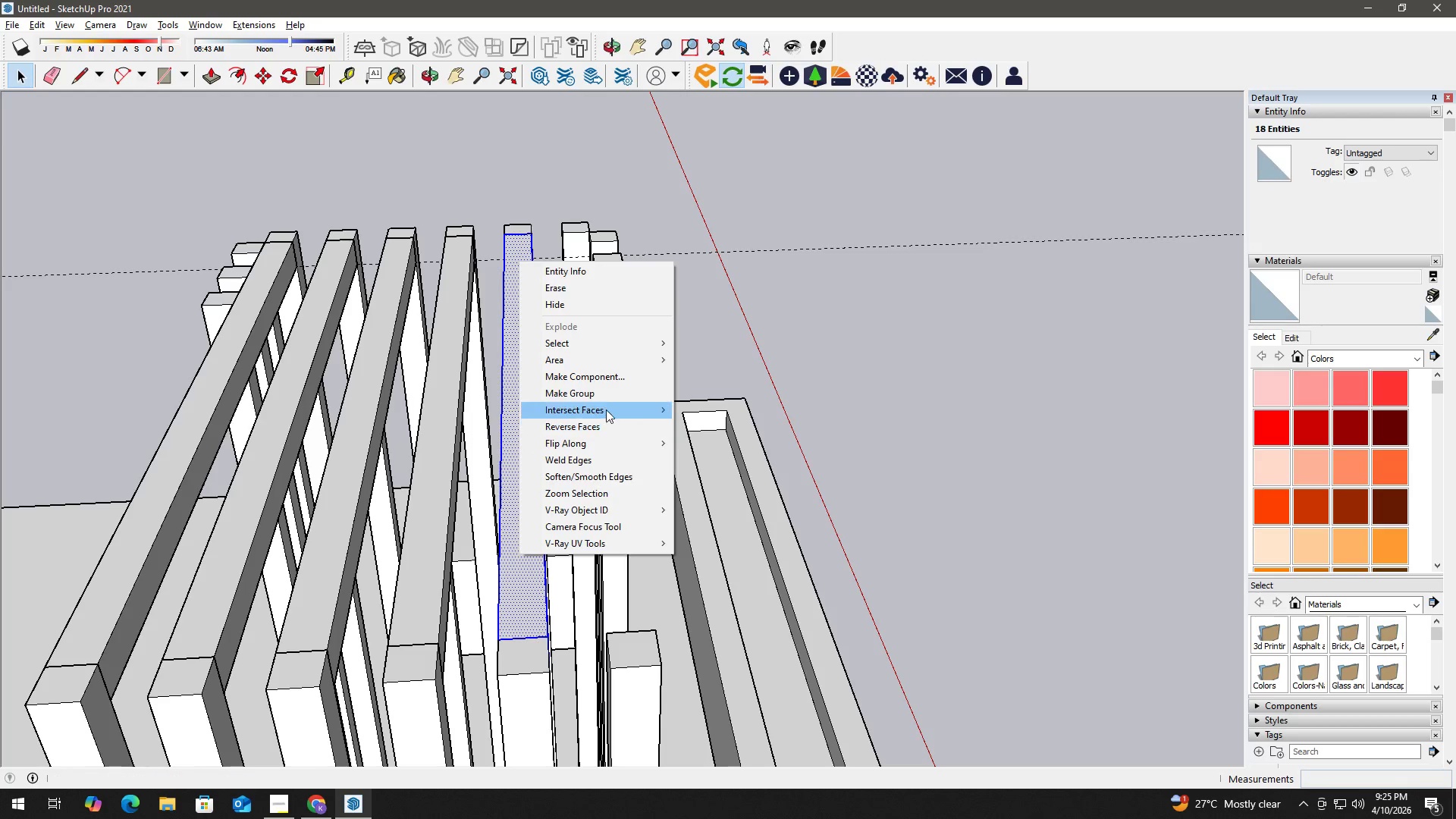 
left_click([610, 396])
 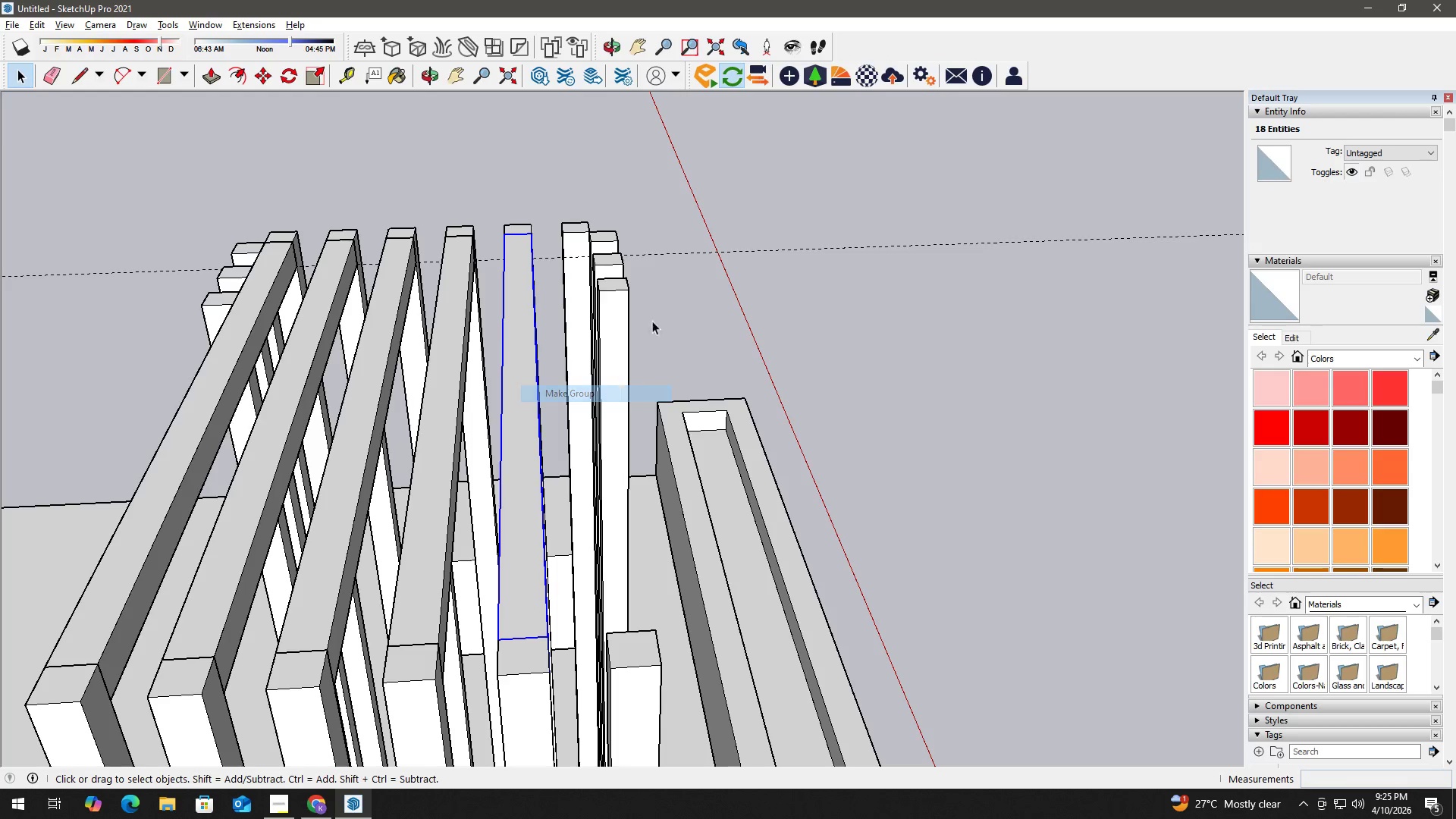 
key(Space)
 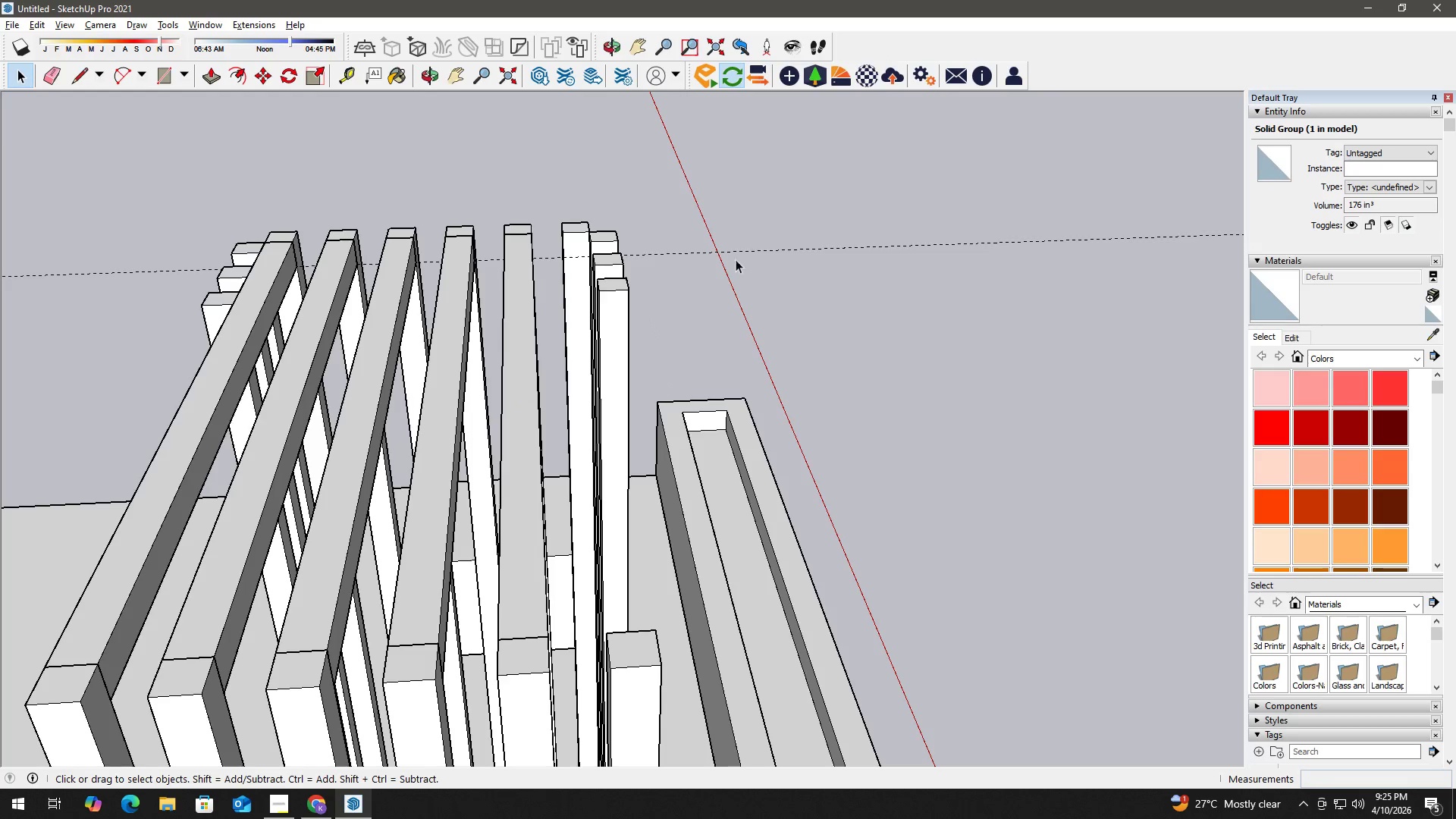 
key(R)
 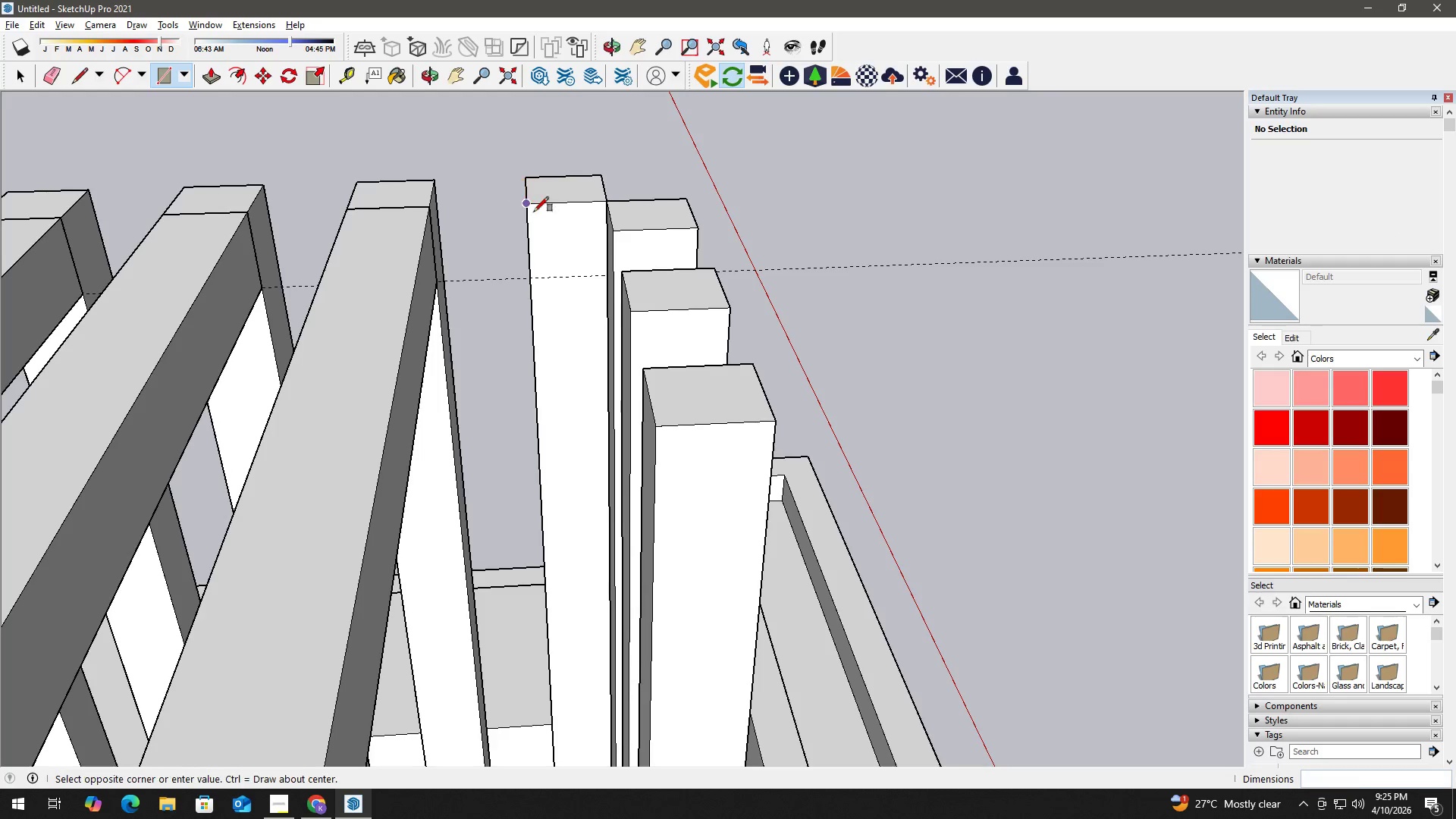 
scroll: coordinate [600, 284], scroll_direction: up, amount: 18.0
 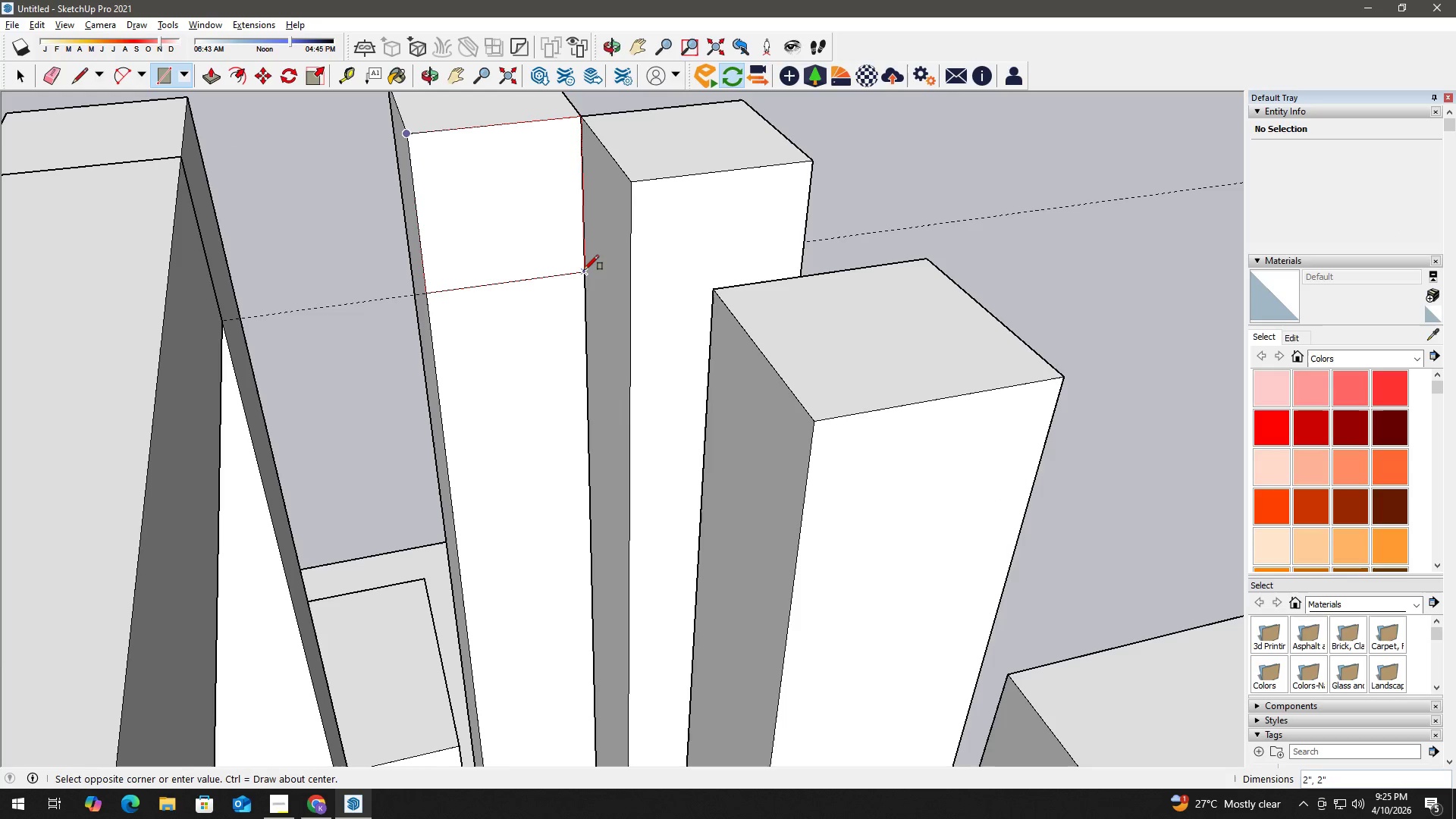 
left_click([584, 270])
 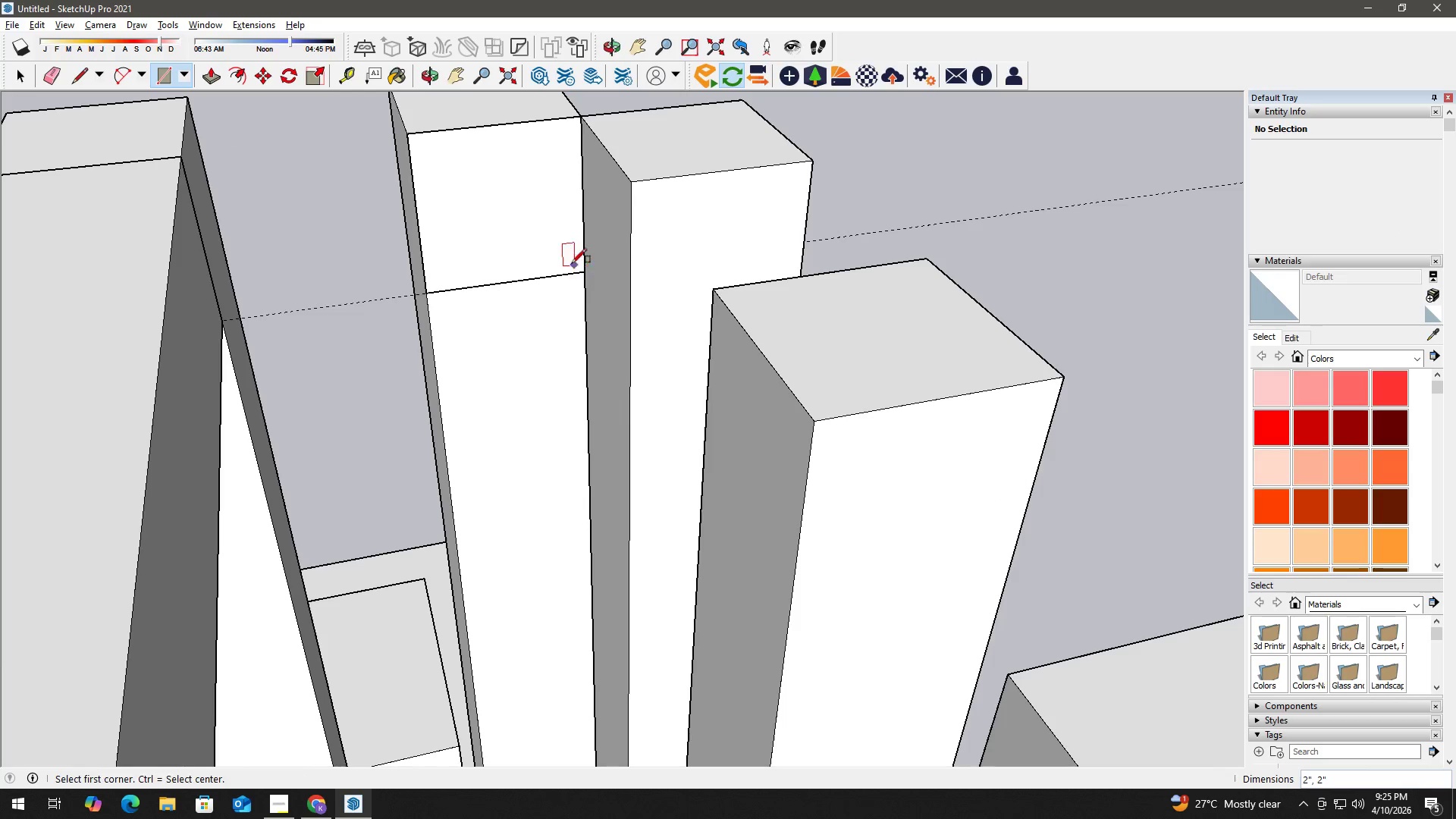 
key(Space)
 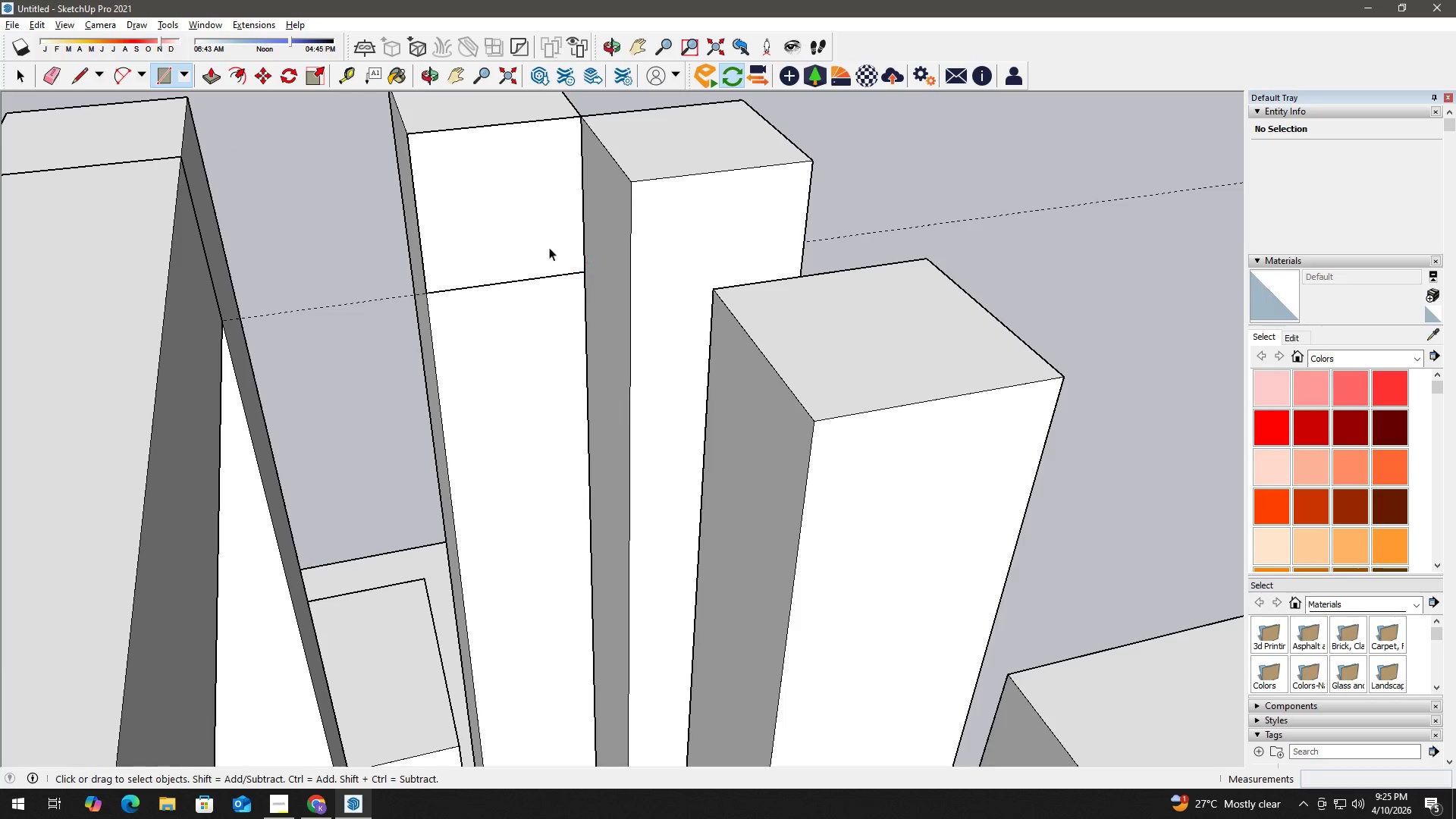 
double_click([533, 231])
 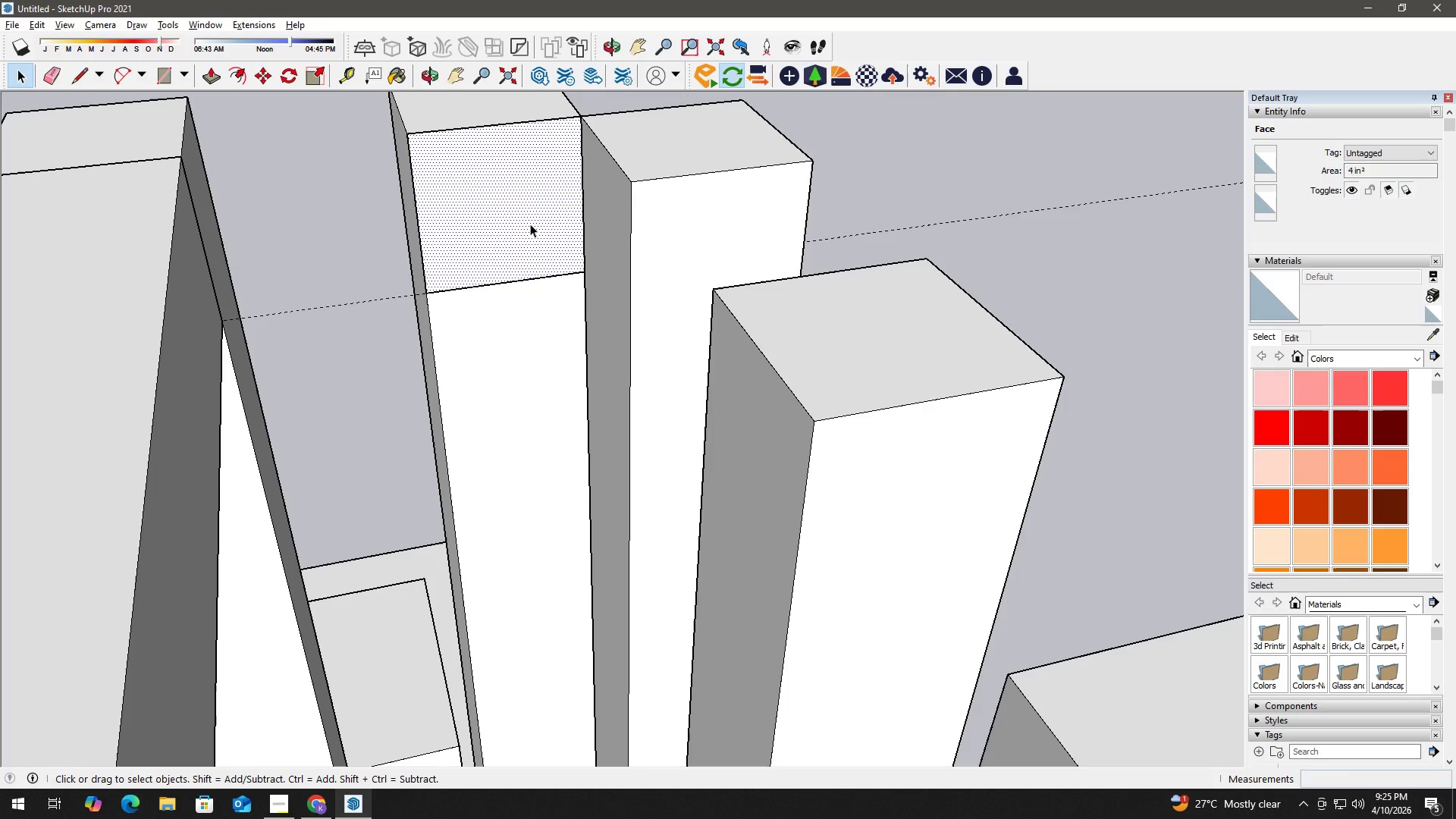 
key(P)
 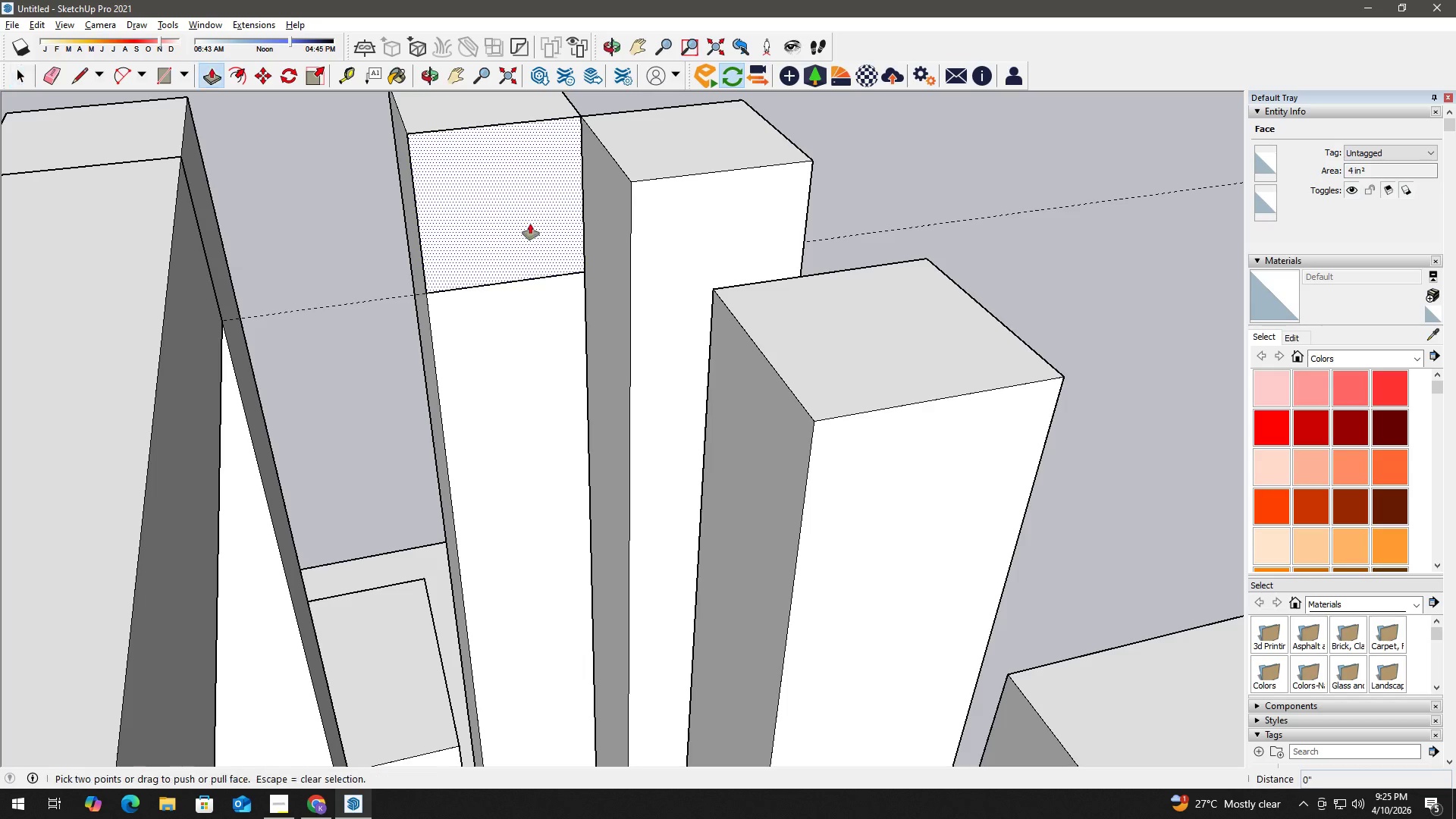 
left_click([530, 224])
 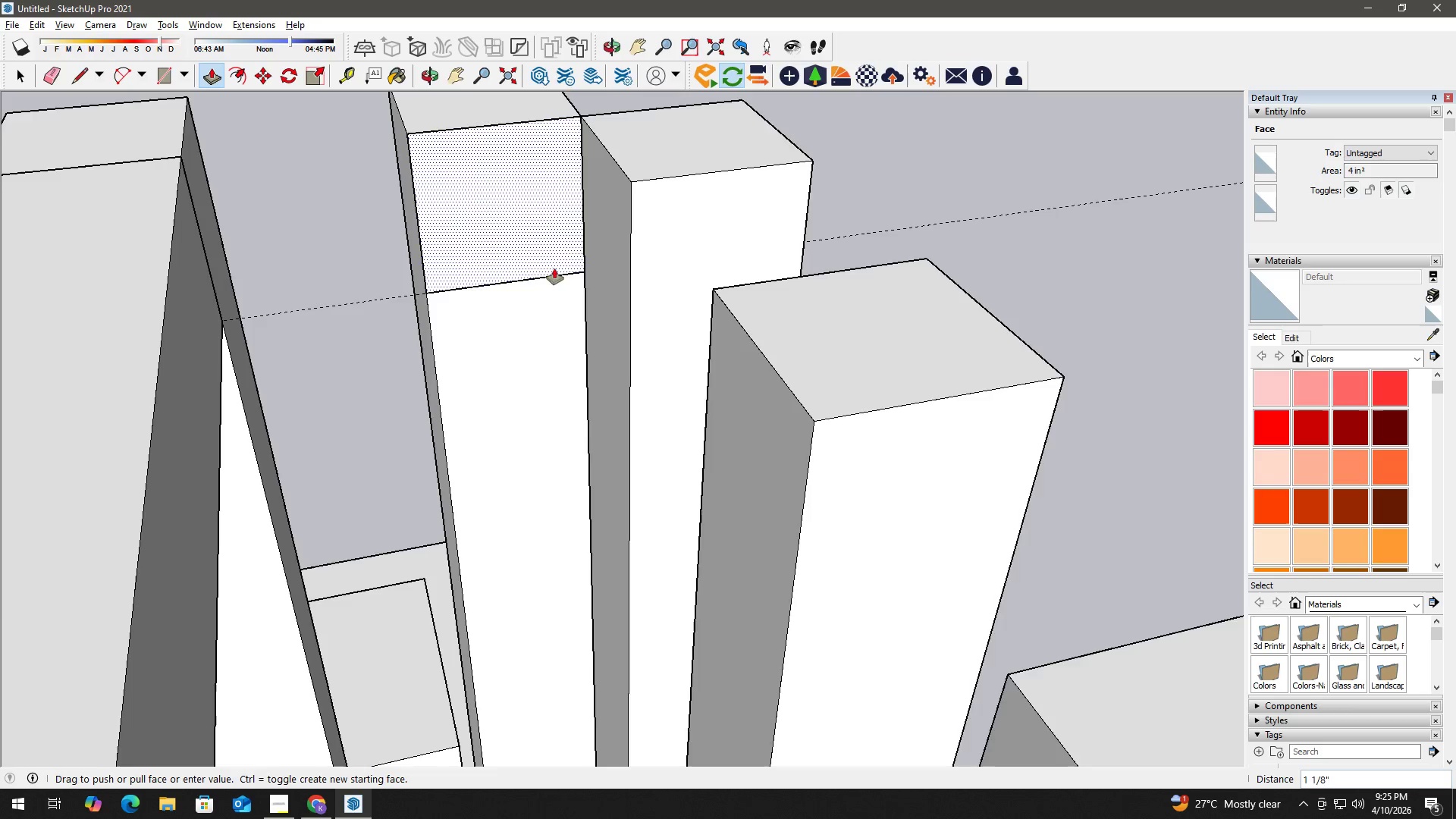 
scroll: coordinate [874, 526], scroll_direction: down, amount: 26.0
 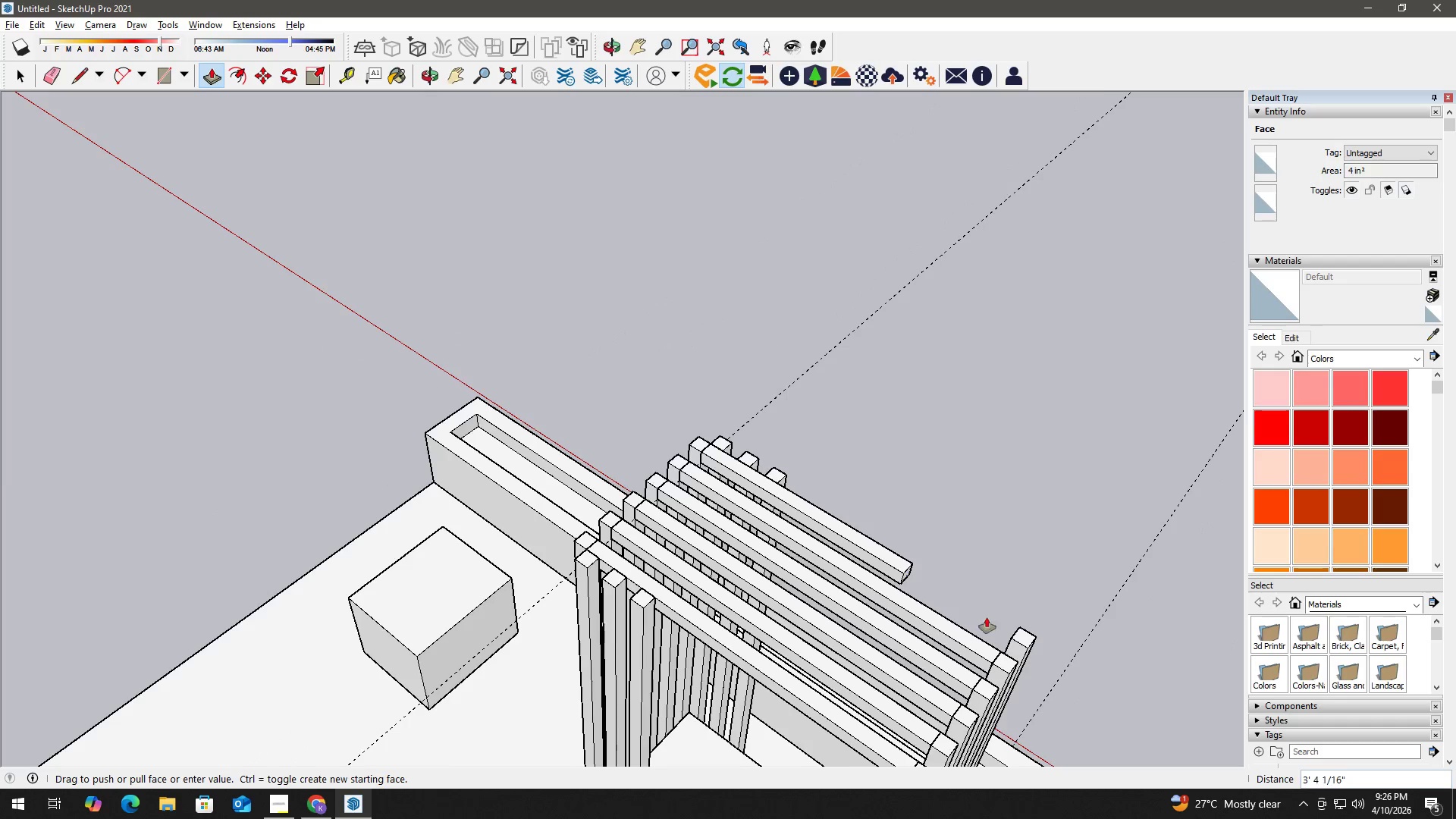 
scroll: coordinate [1027, 635], scroll_direction: up, amount: 7.0
 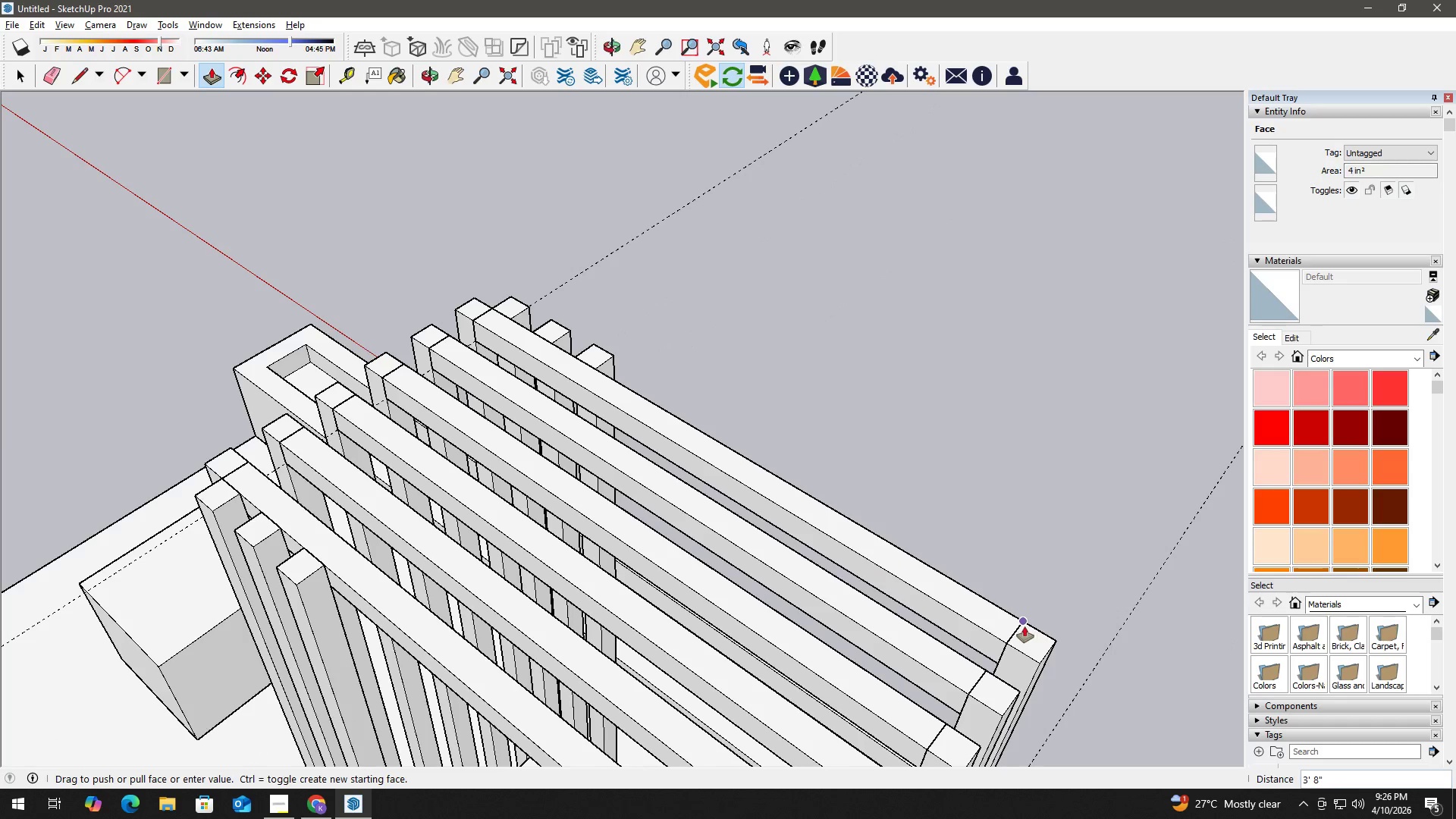 
left_click([1025, 626])
 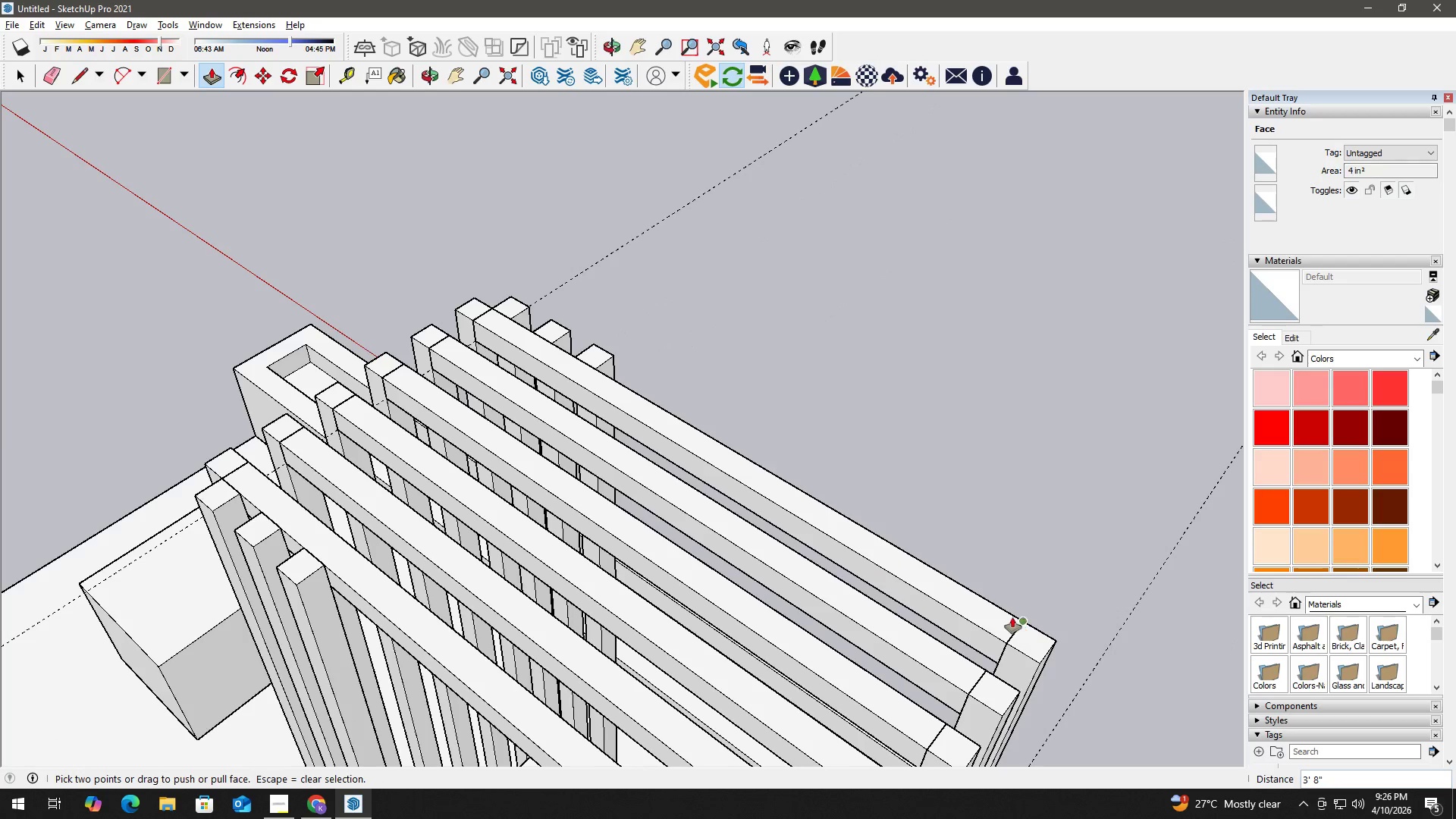 
key(Space)
 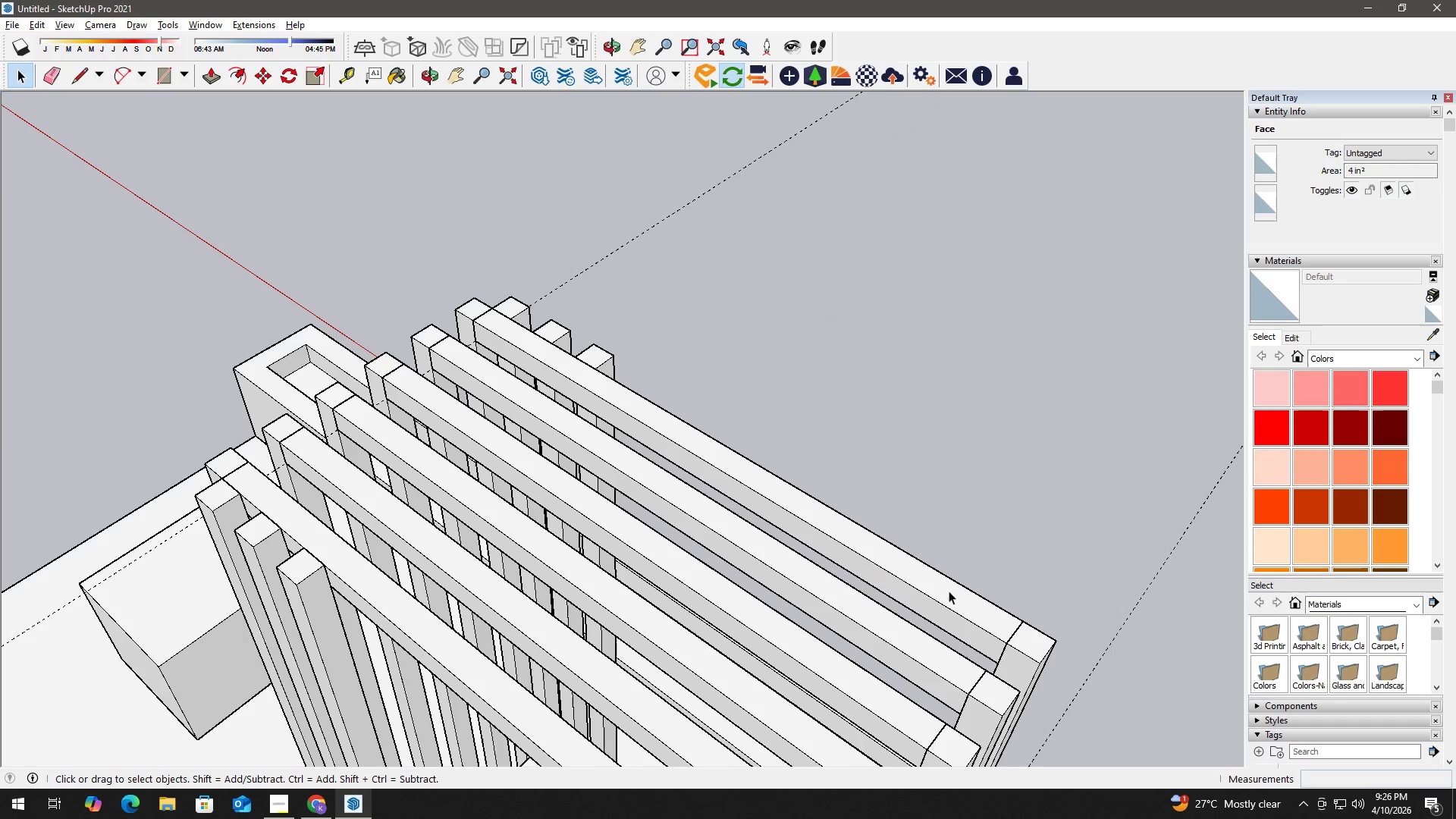 
double_click([949, 591])
 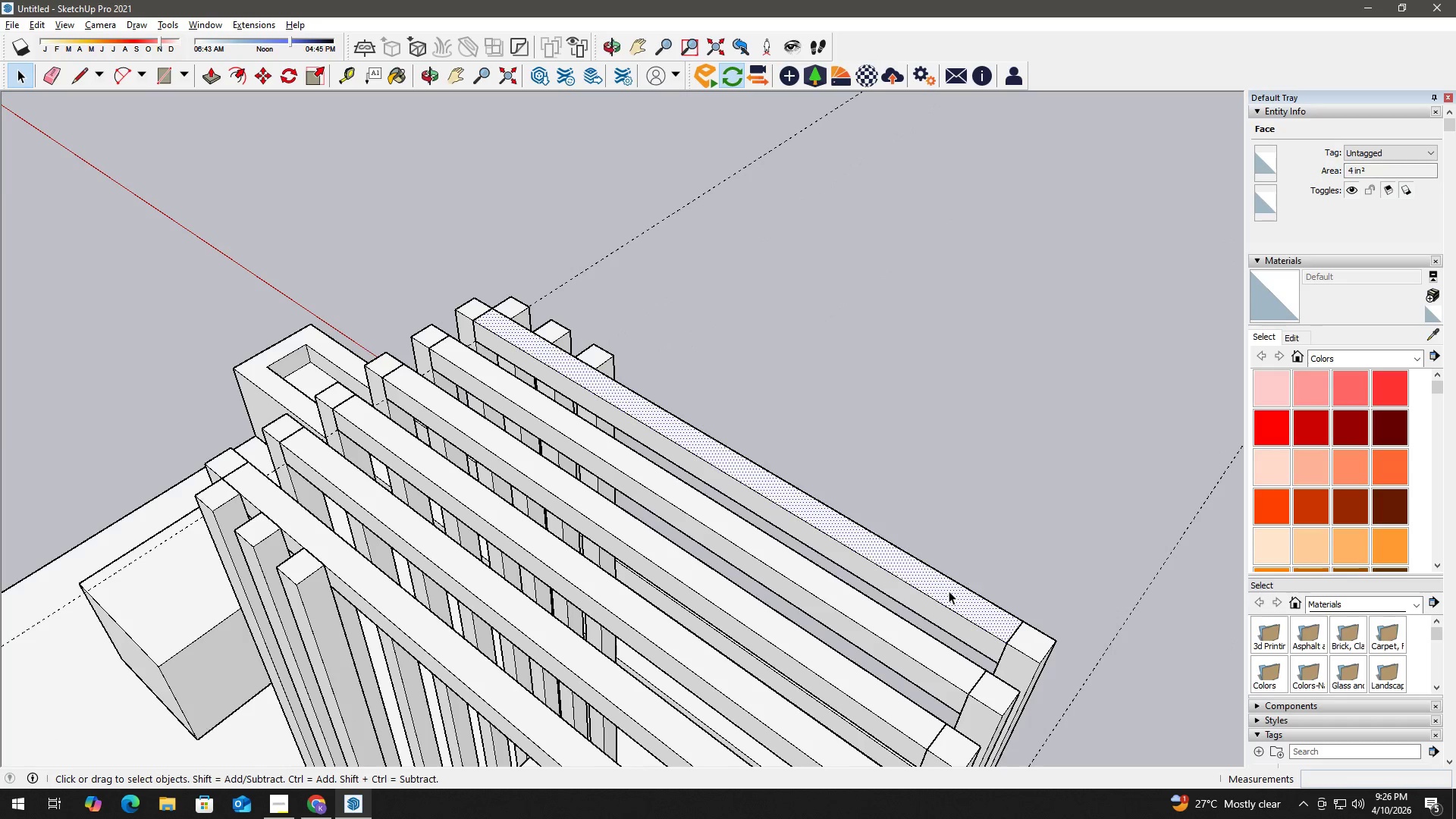 
triple_click([949, 591])
 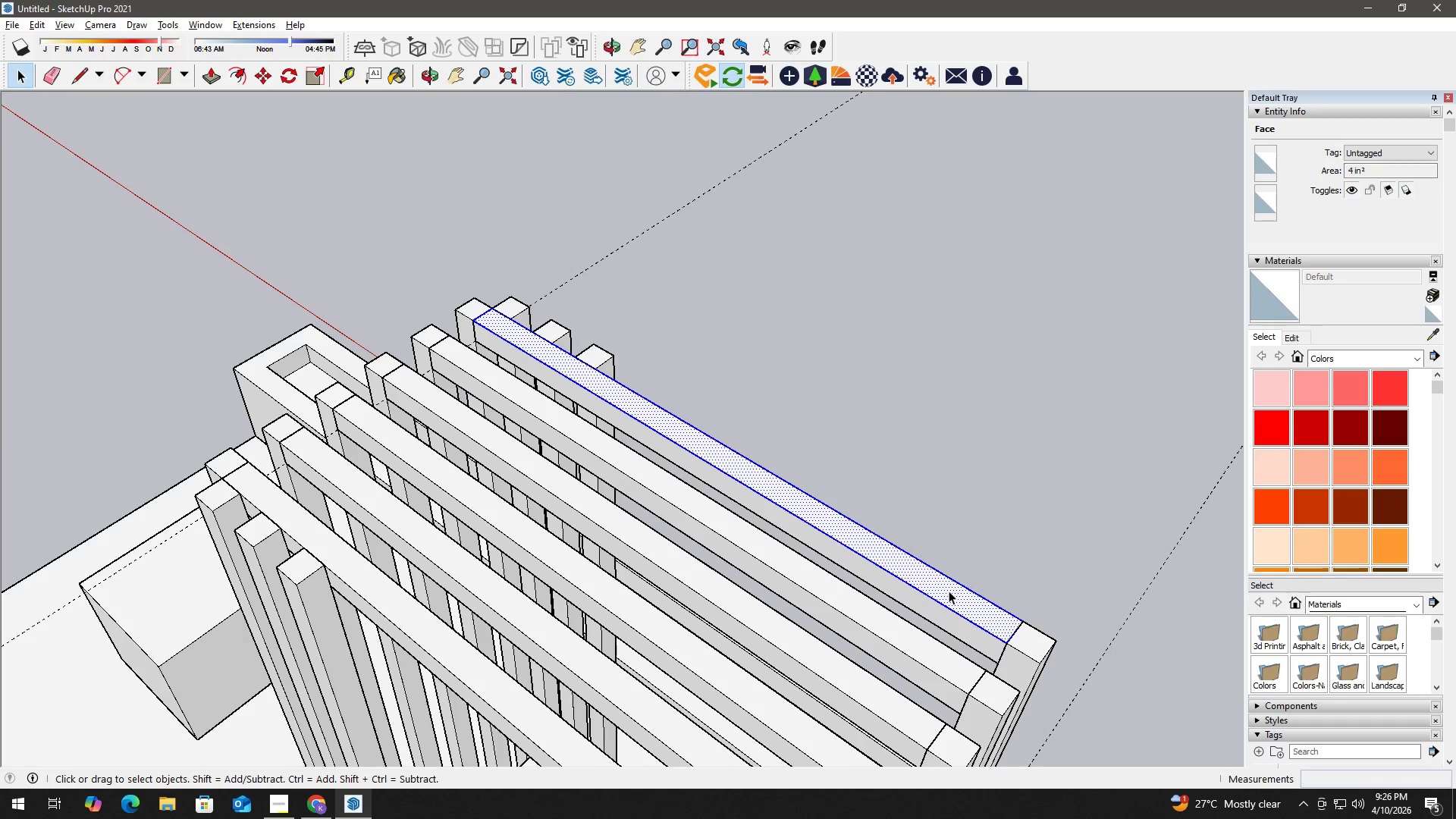 
triple_click([949, 591])
 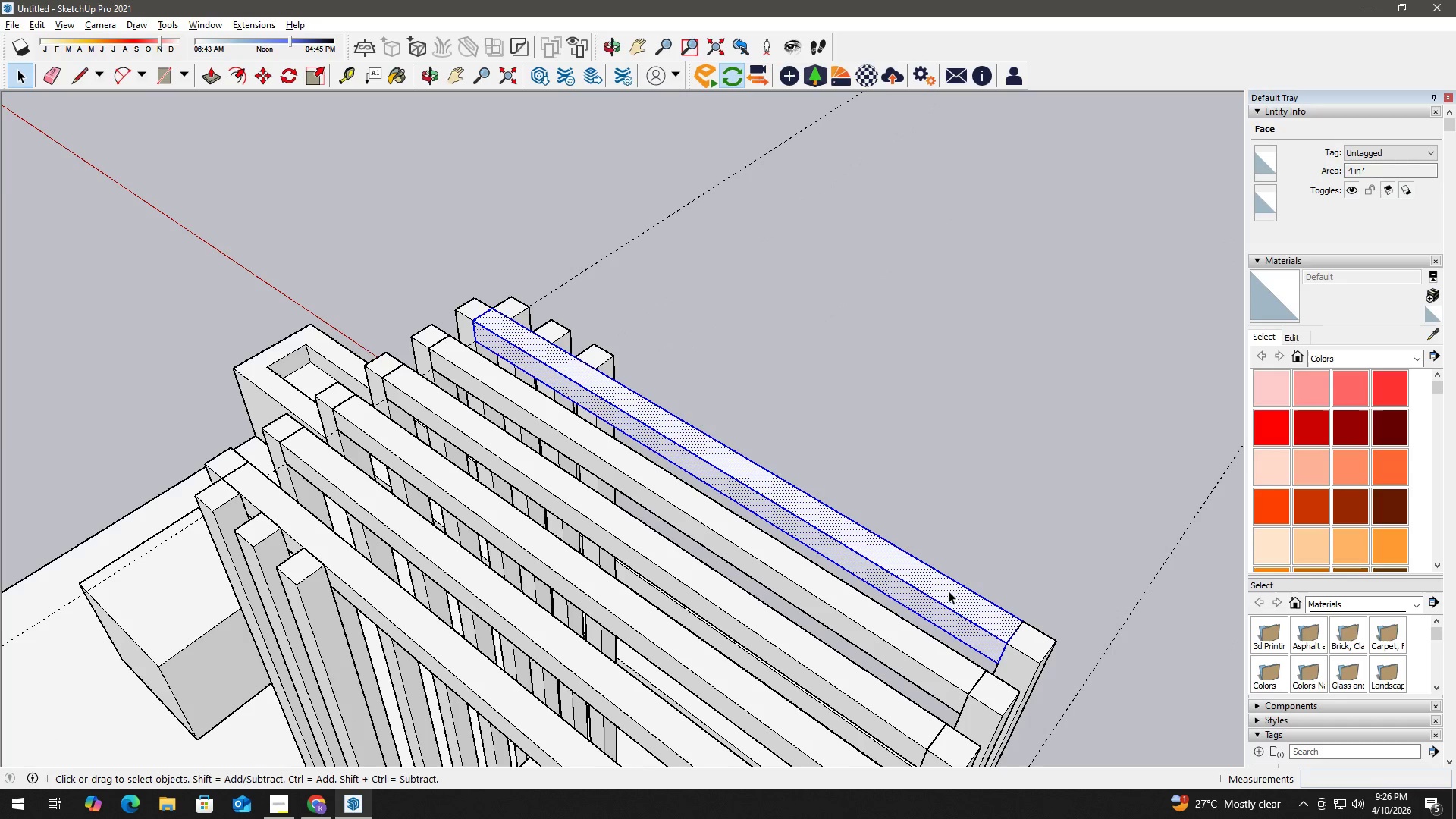 
triple_click([949, 591])
 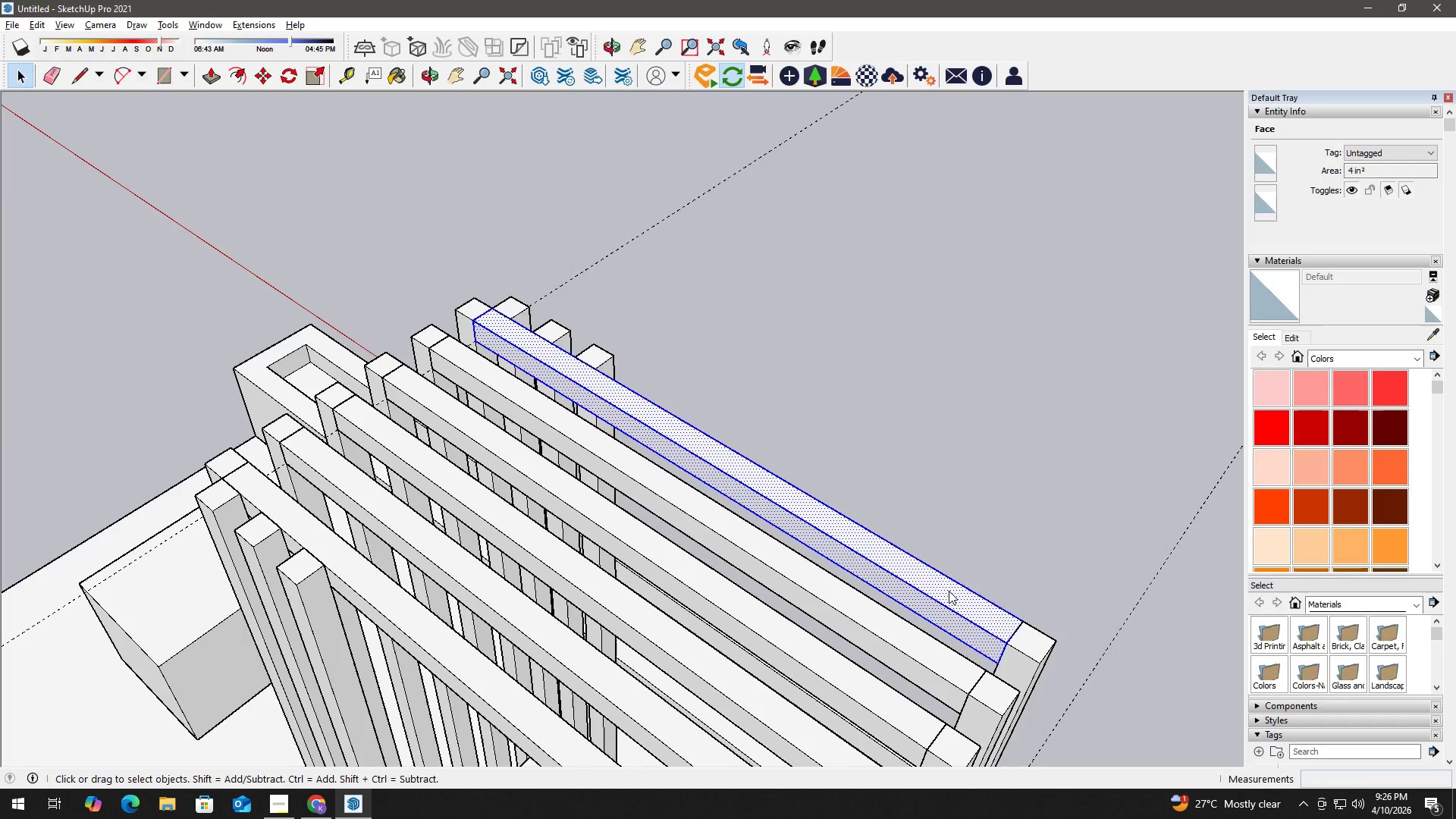 
right_click([949, 591])
 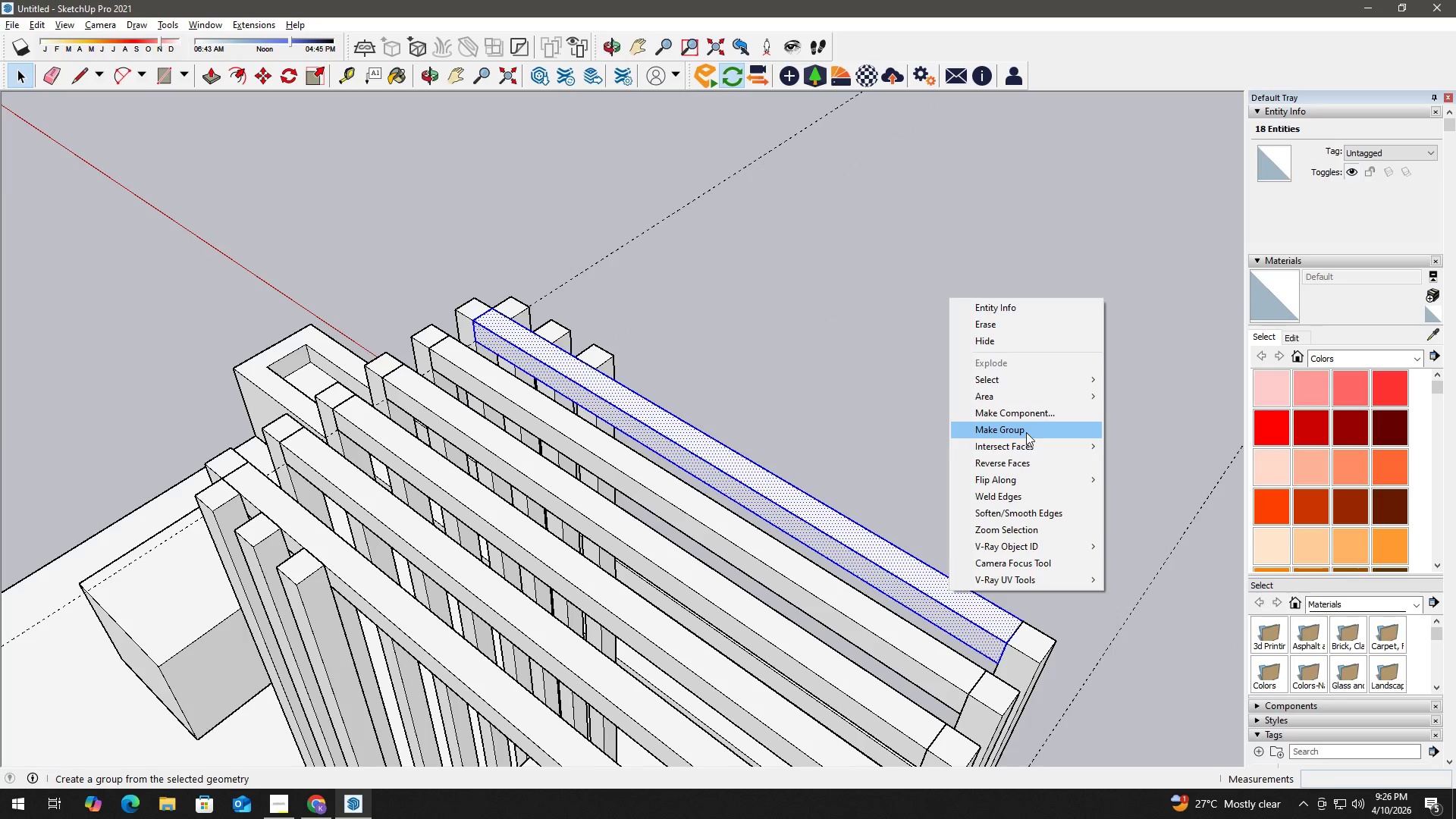 
double_click([926, 406])
 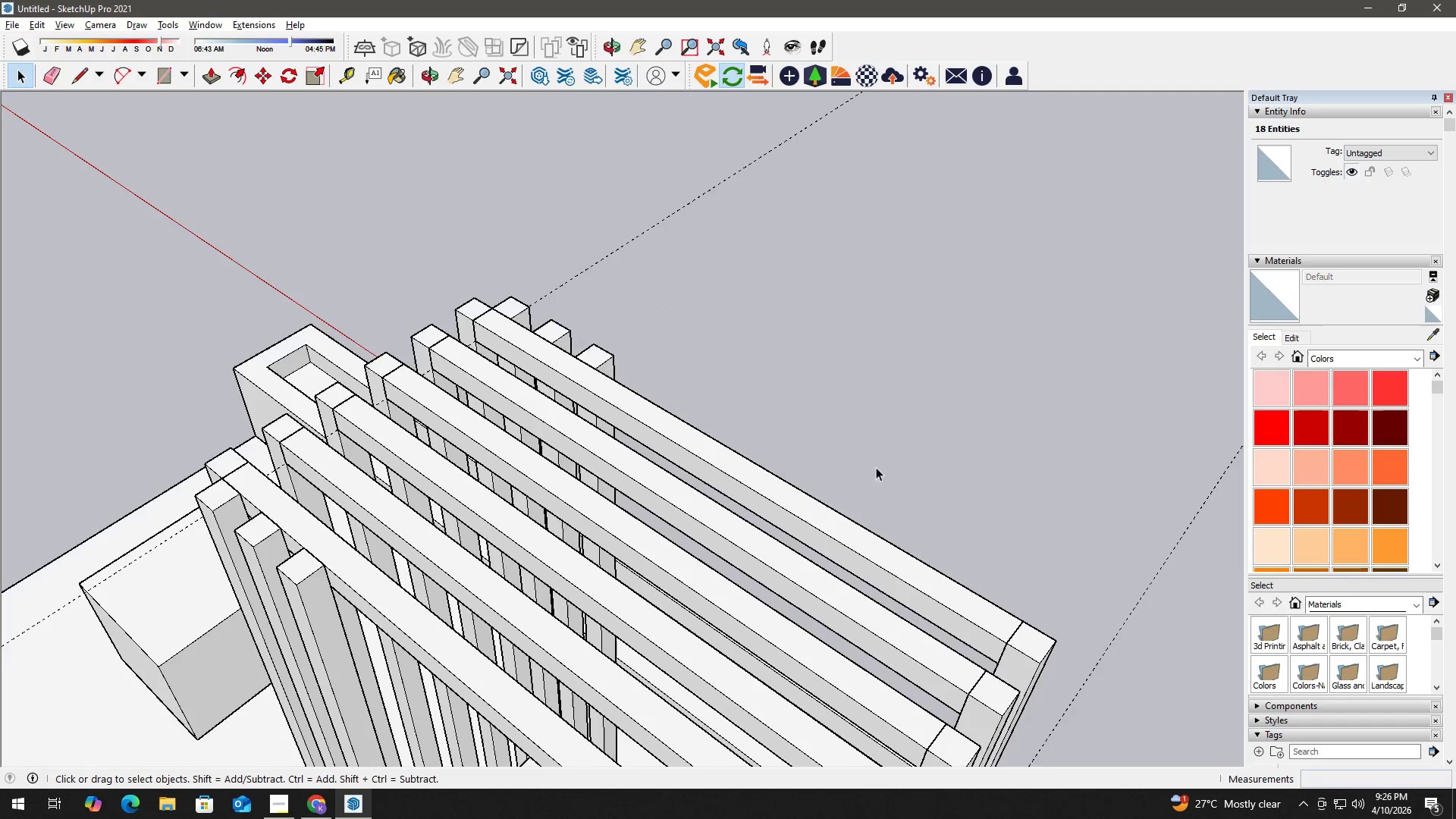 
scroll: coordinate [864, 516], scroll_direction: down, amount: 3.0
 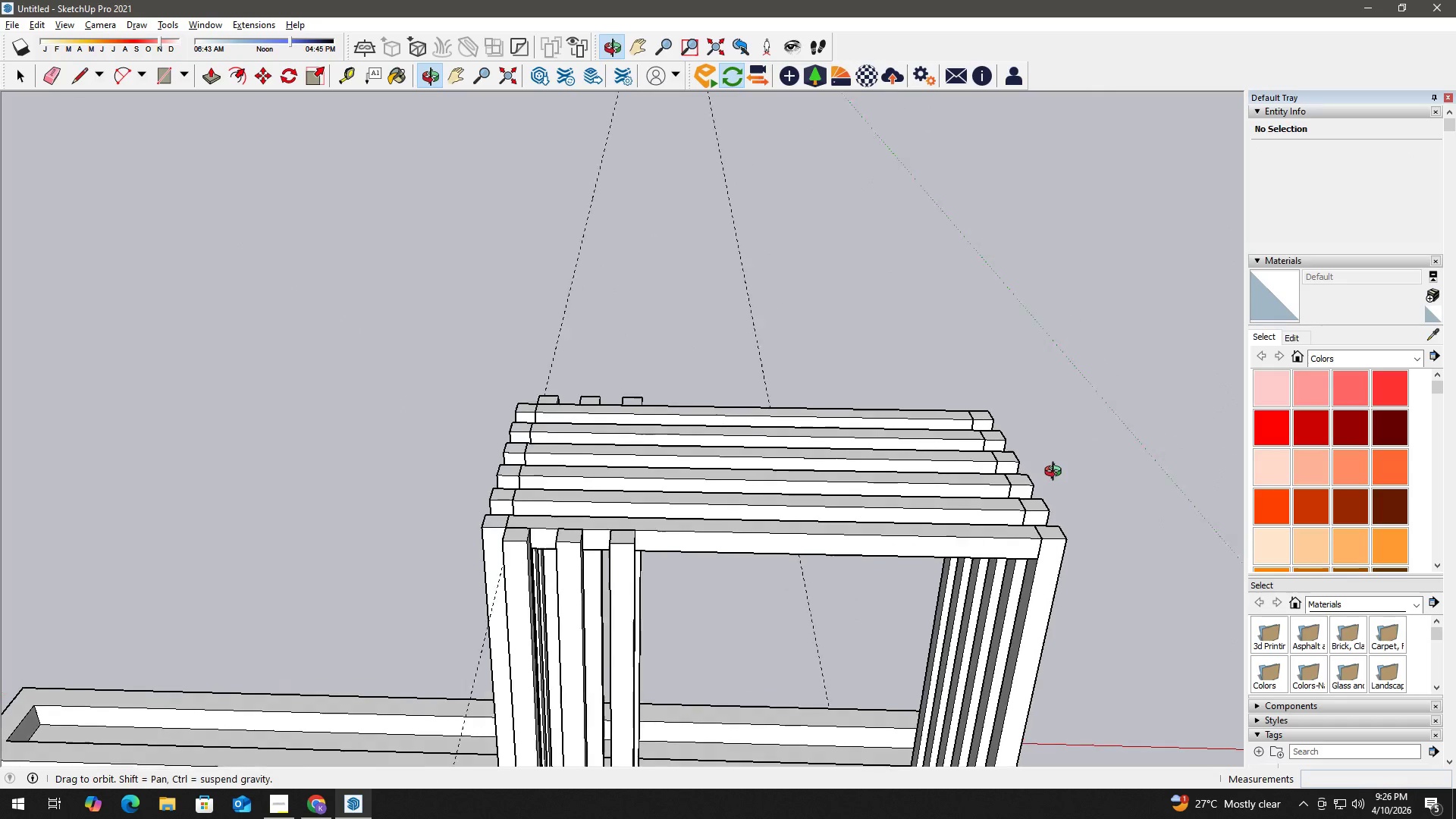 
type(he)
 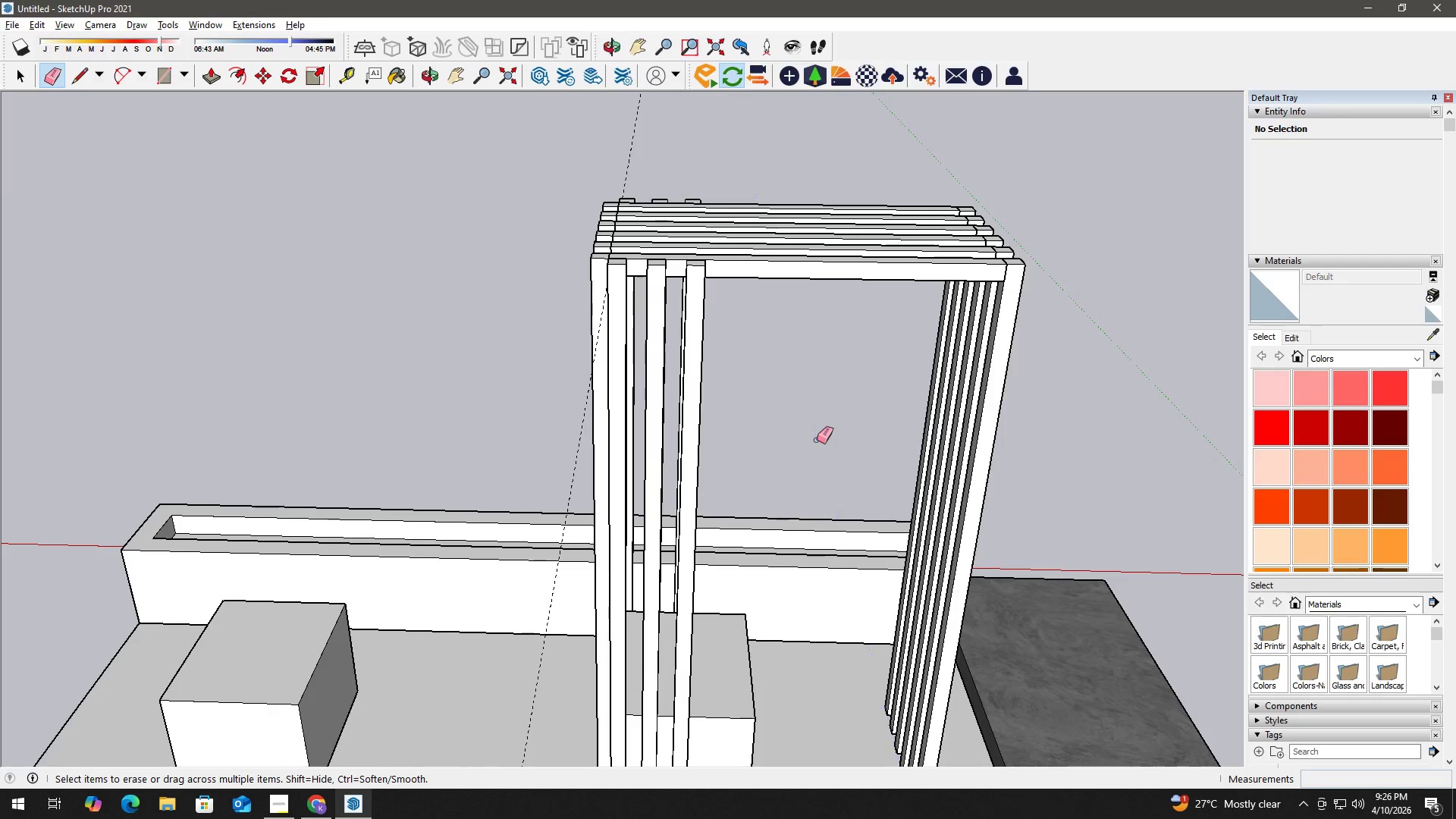 
left_click_drag(start_coordinate=[801, 619], to_coordinate=[836, 270])
 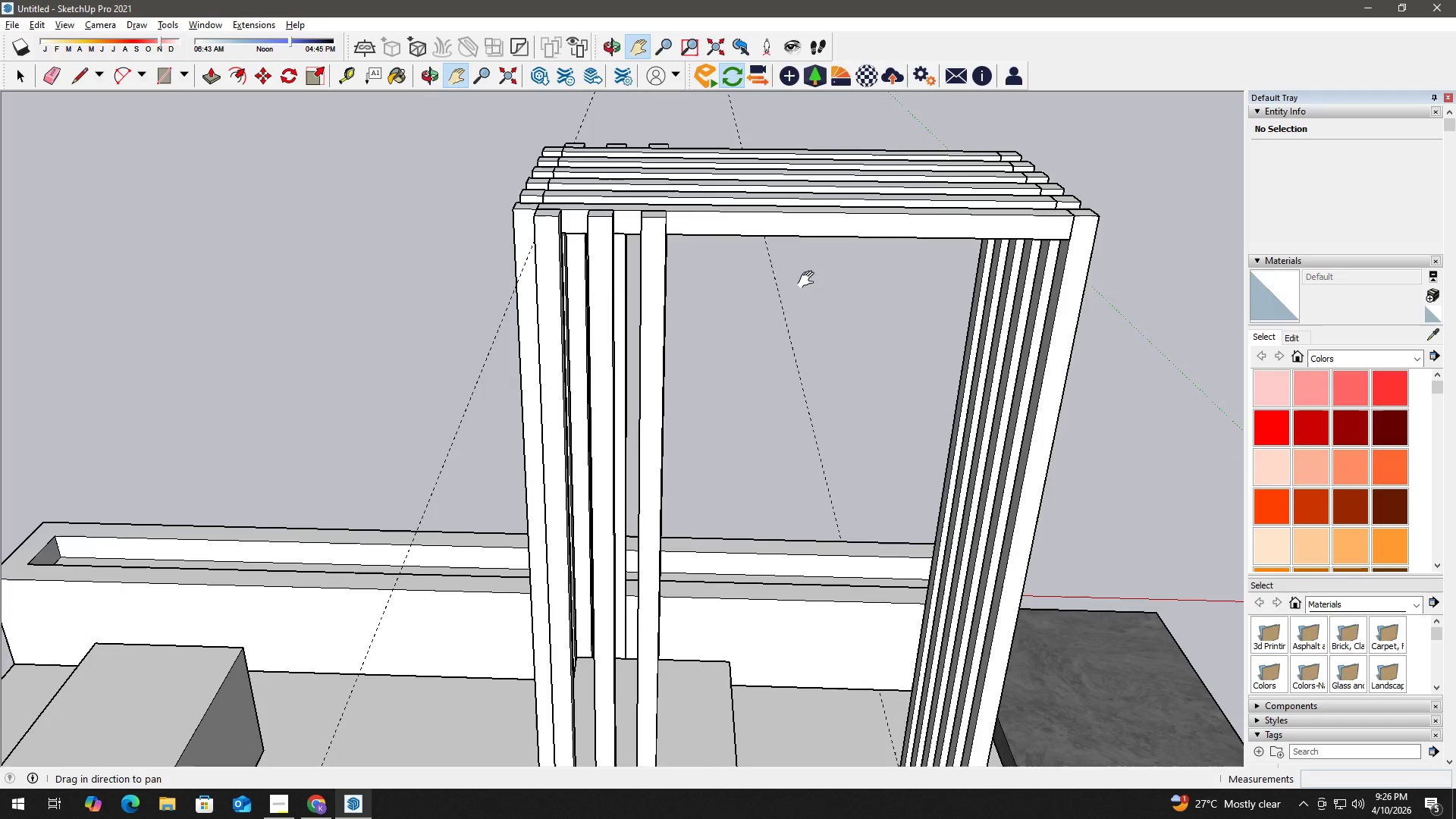 
left_click_drag(start_coordinate=[849, 450], to_coordinate=[817, 440])
 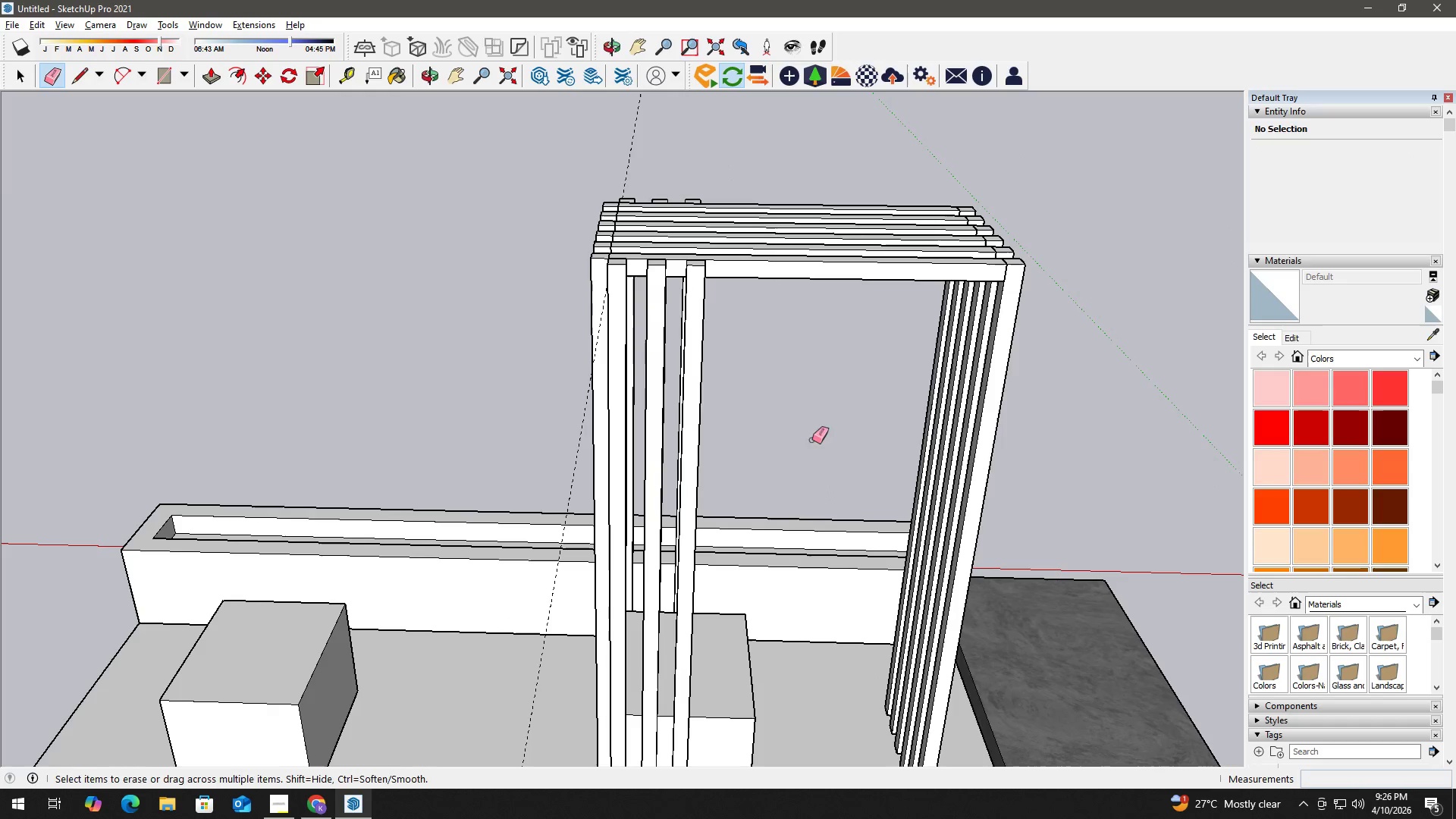 
scroll: coordinate [819, 415], scroll_direction: down, amount: 3.0
 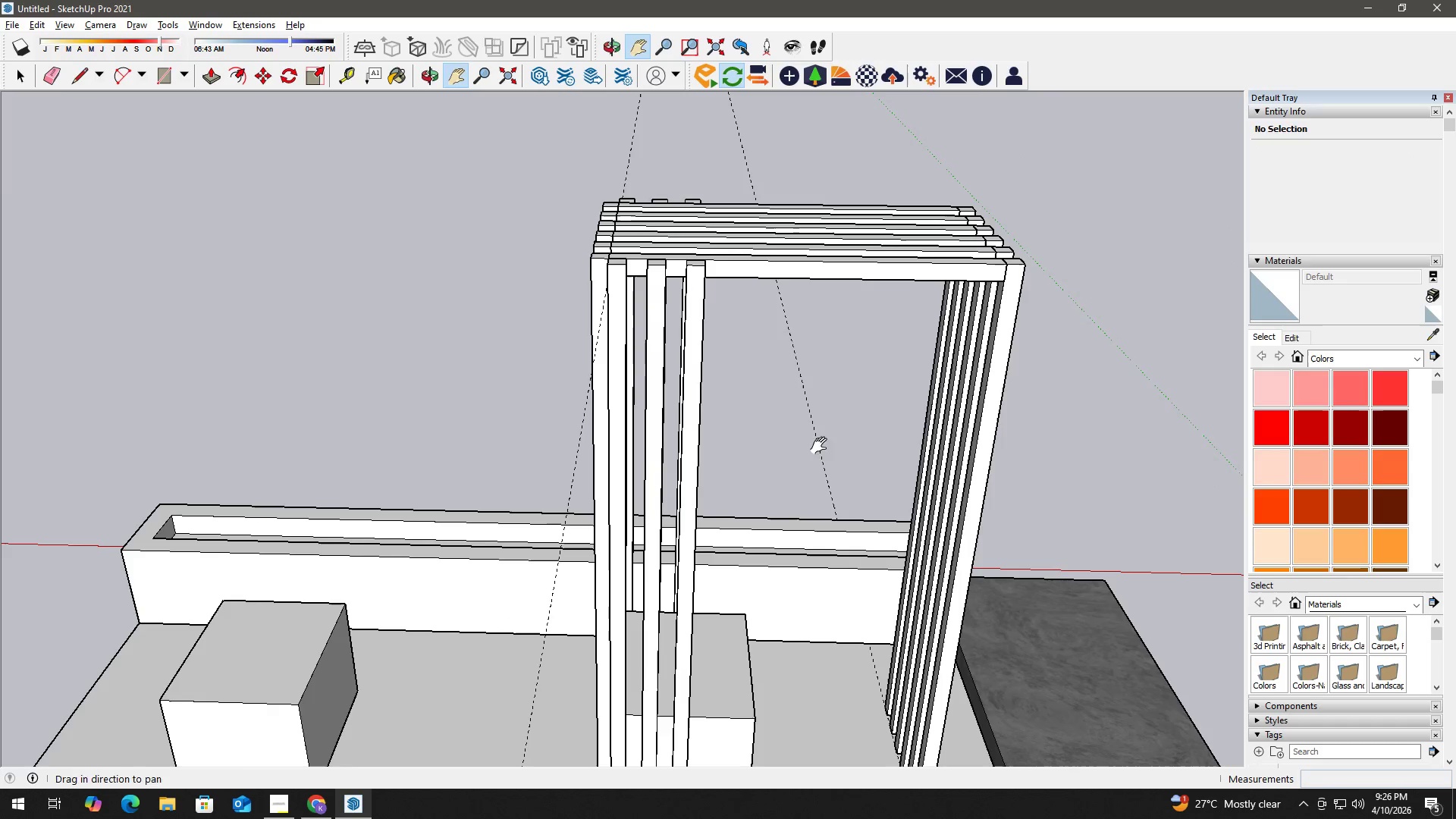 
key(Space)
 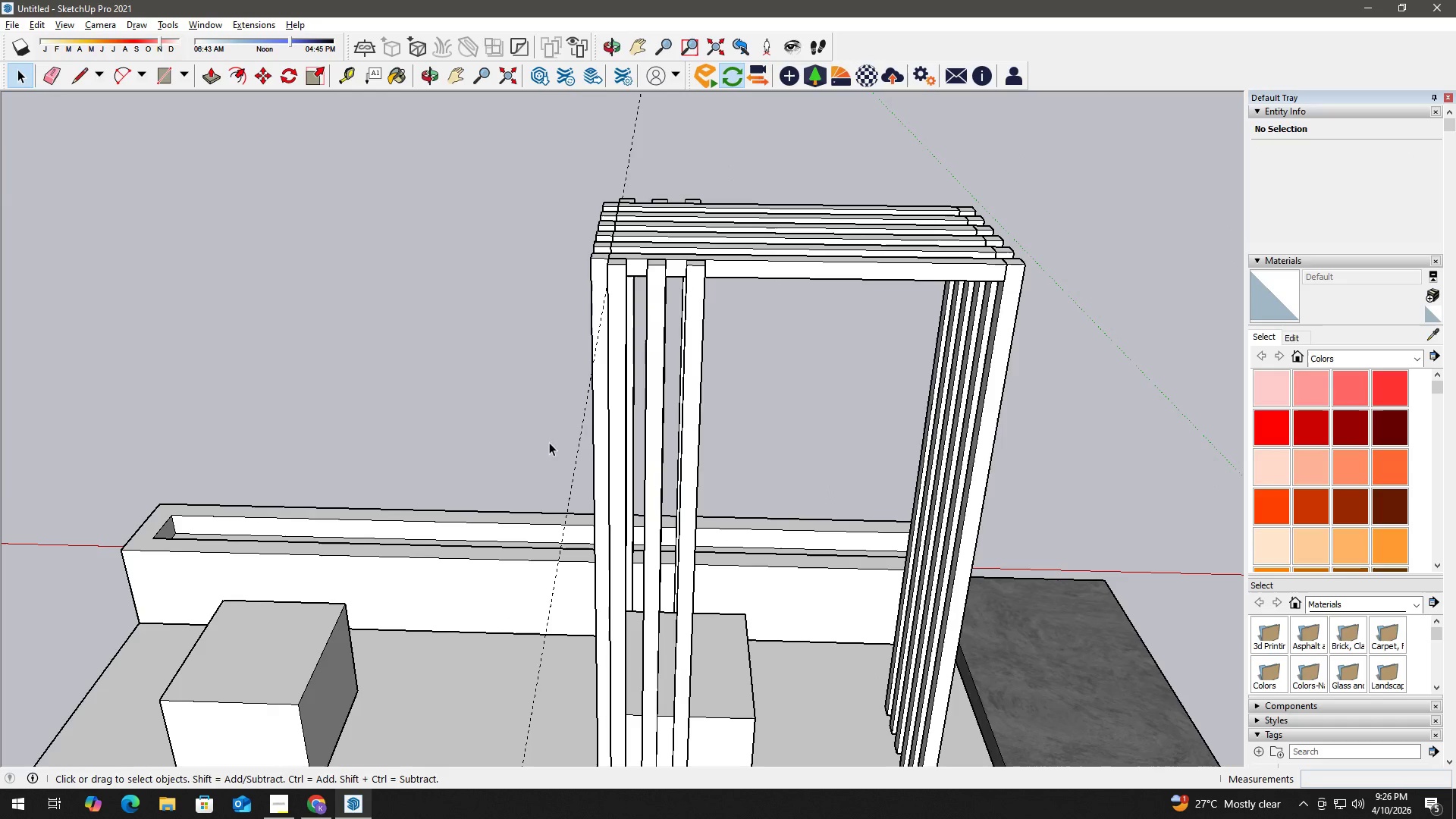 
key(E)
 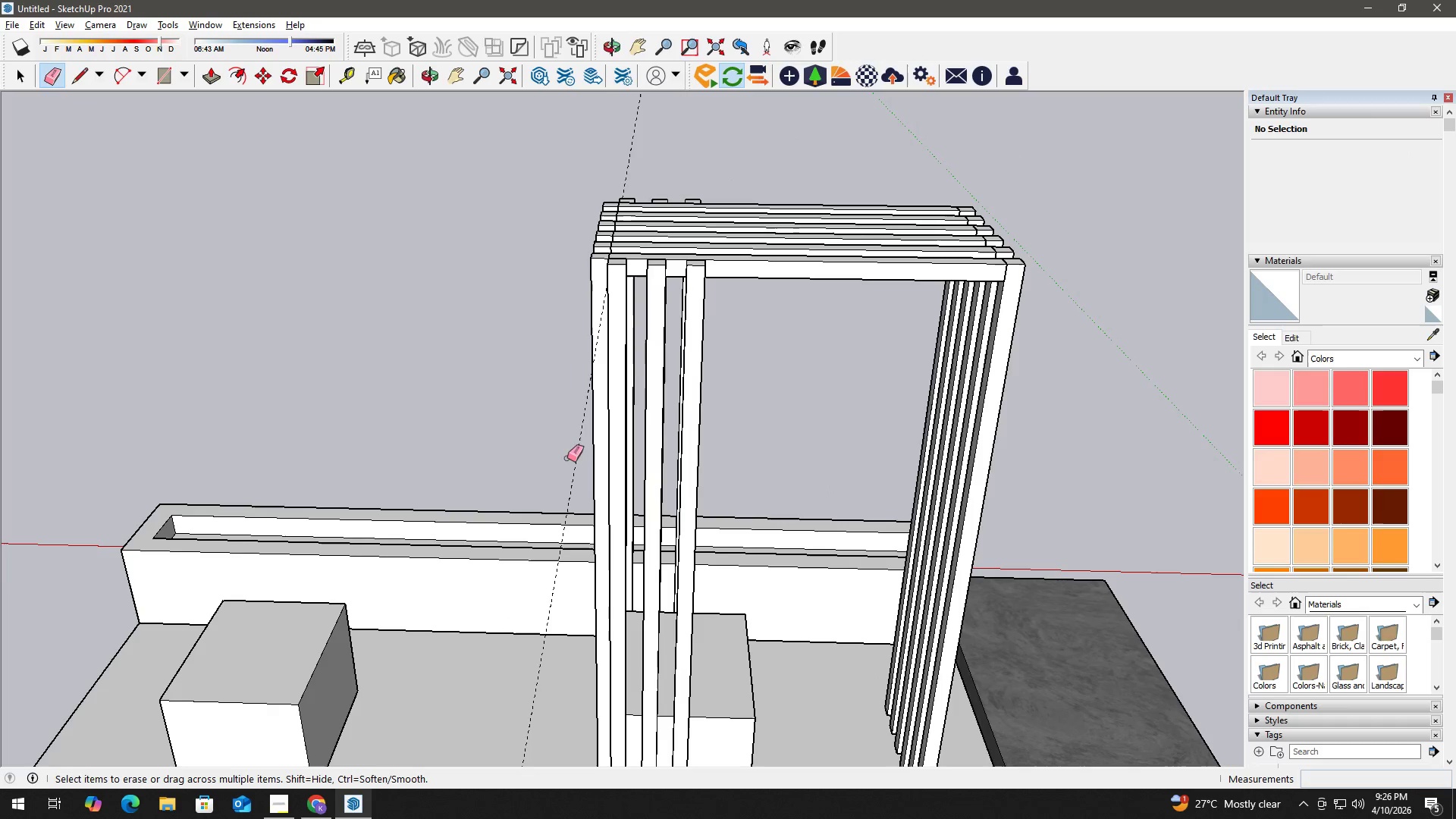 
left_click_drag(start_coordinate=[572, 463], to_coordinate=[573, 474])
 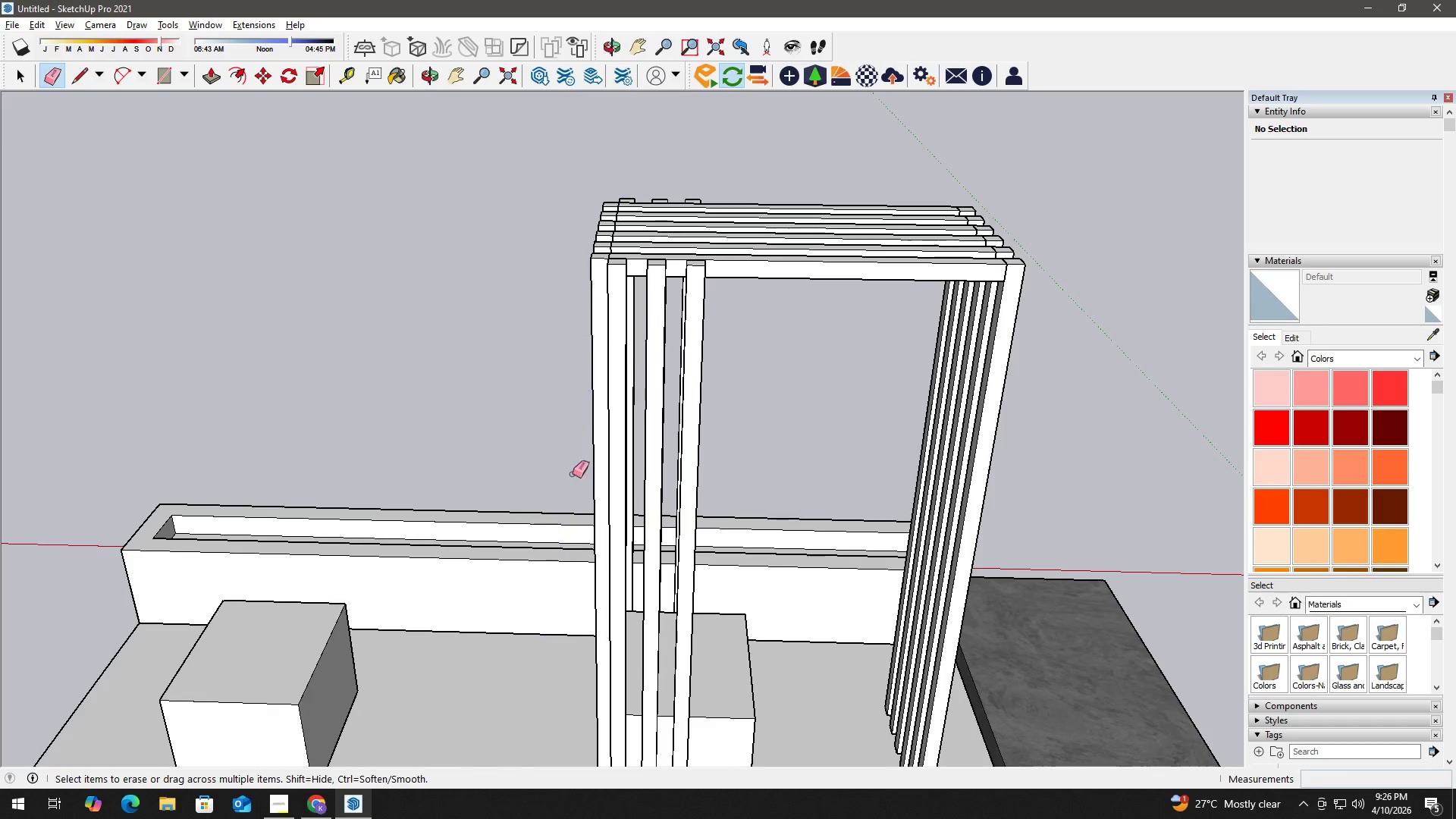 
key(Space)
 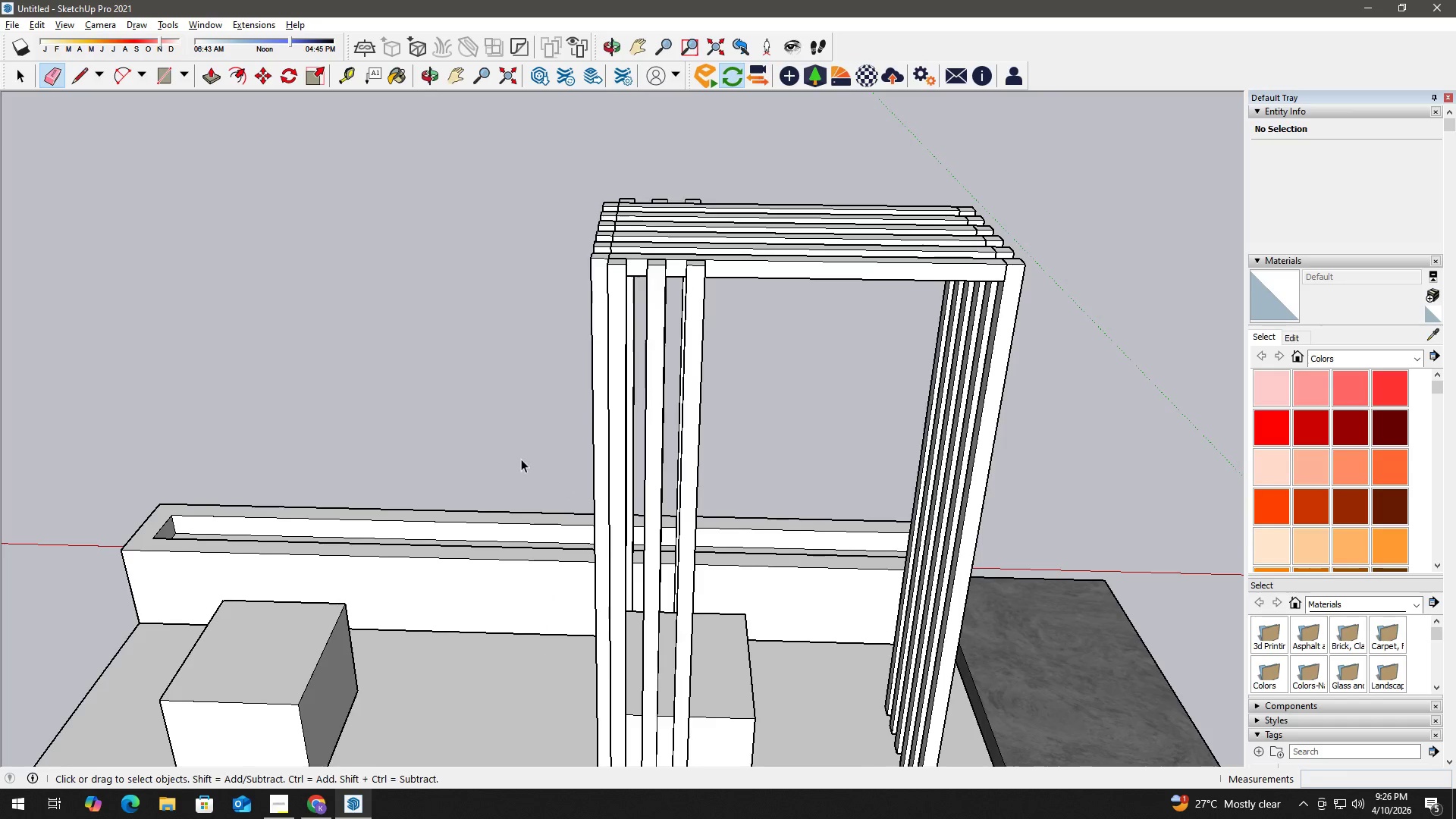 
scroll: coordinate [516, 457], scroll_direction: down, amount: 3.0
 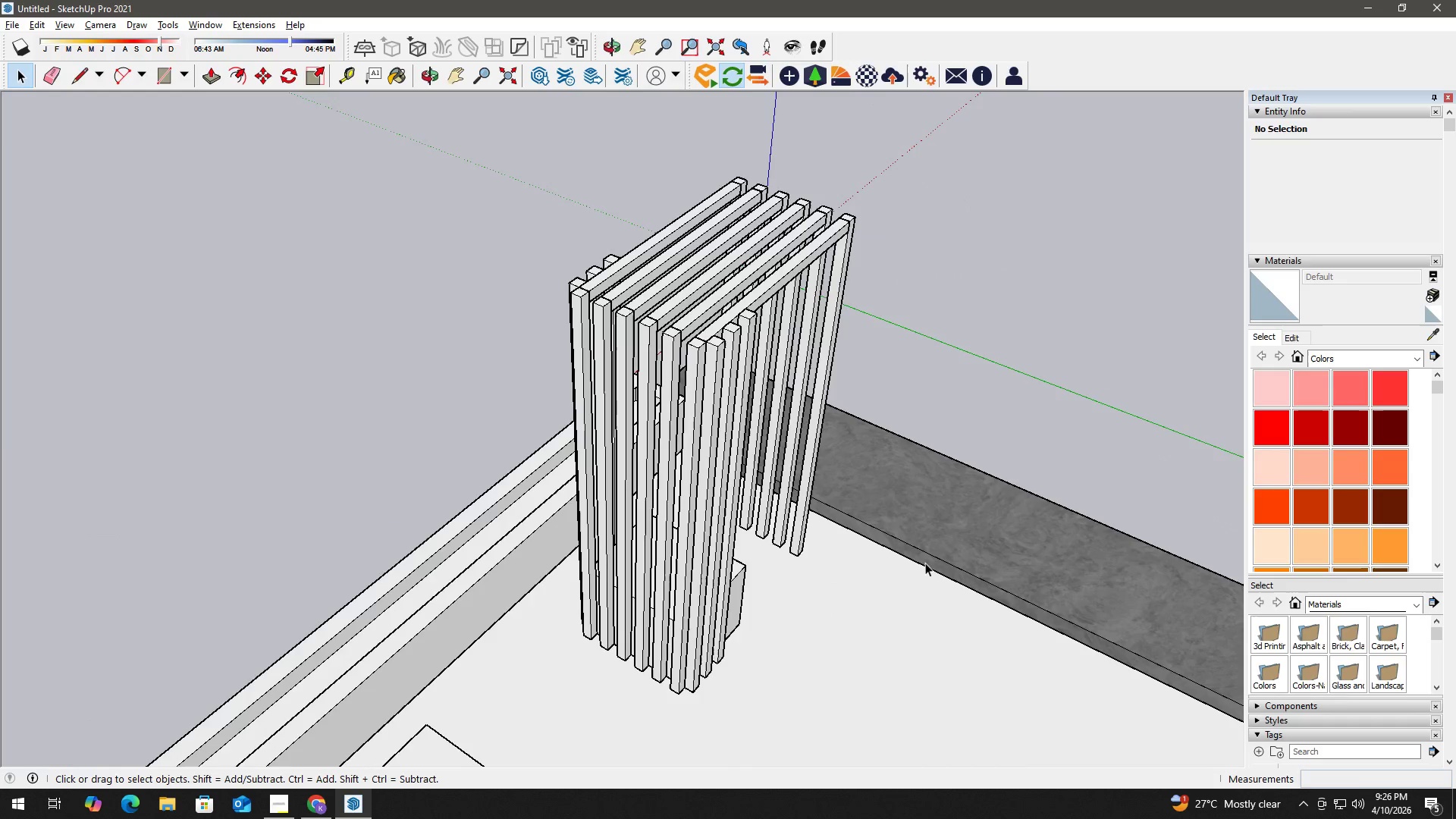 
key(H)
 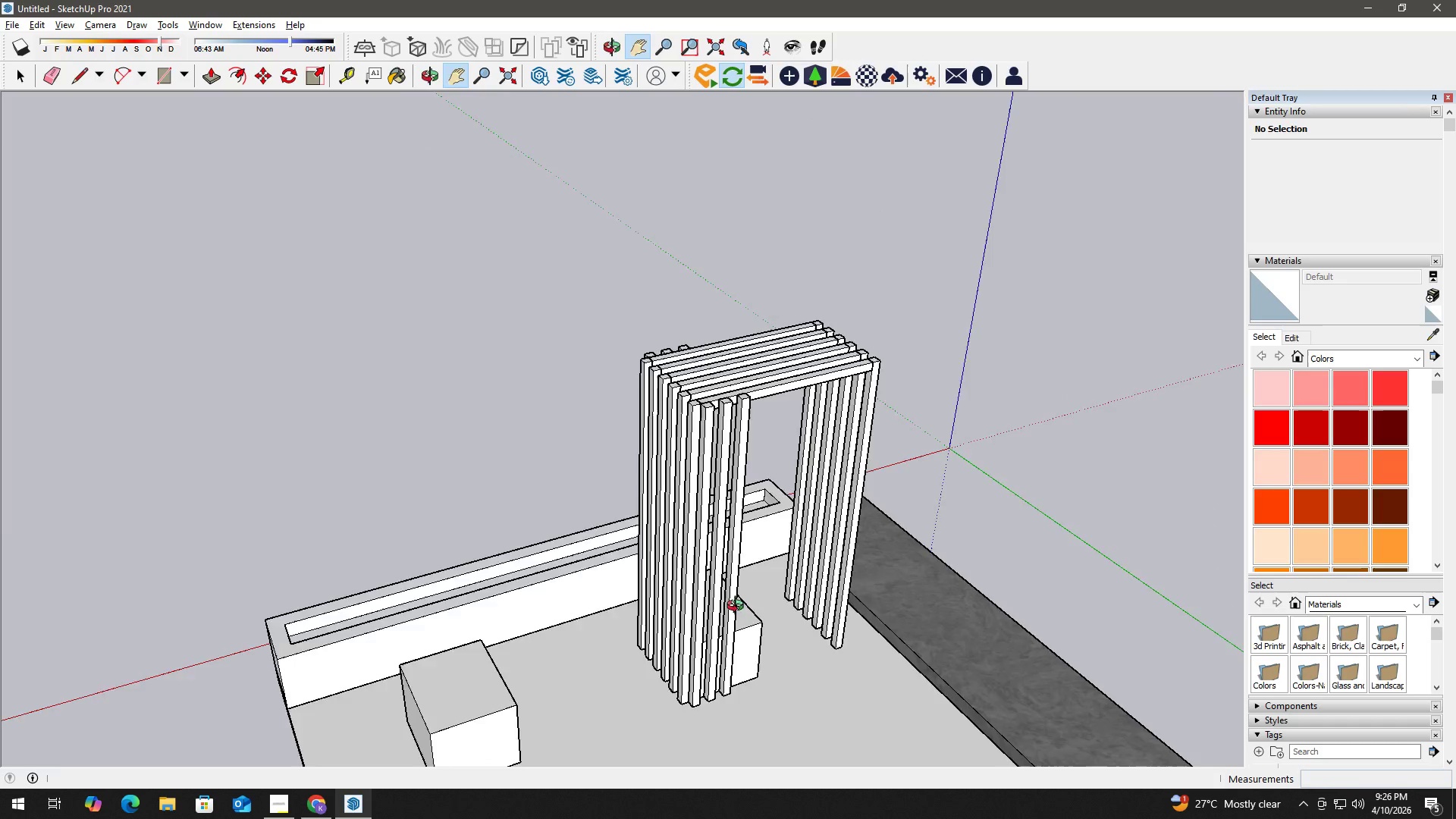 
scroll: coordinate [918, 561], scroll_direction: down, amount: 3.0
 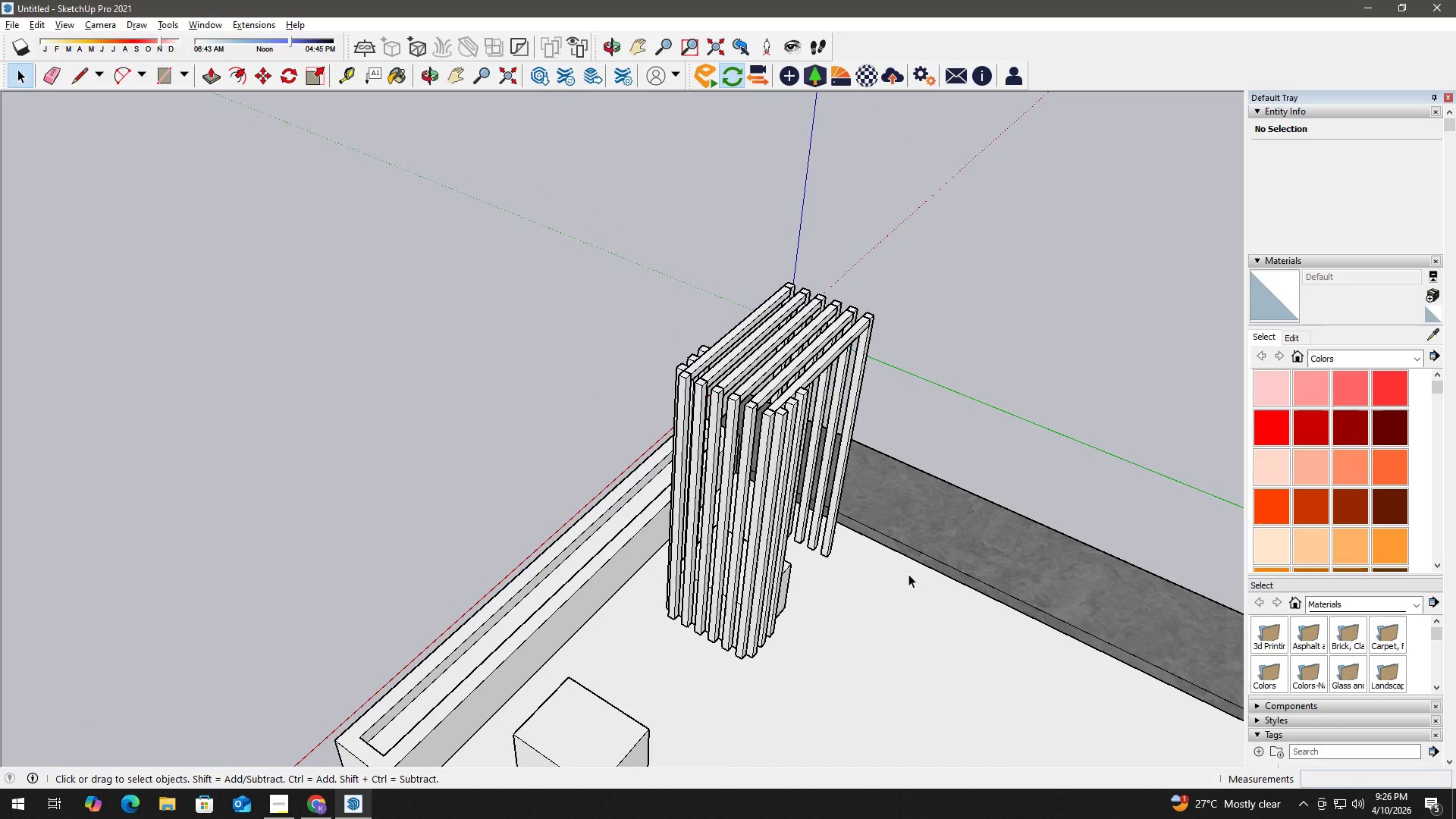 
key(H)
 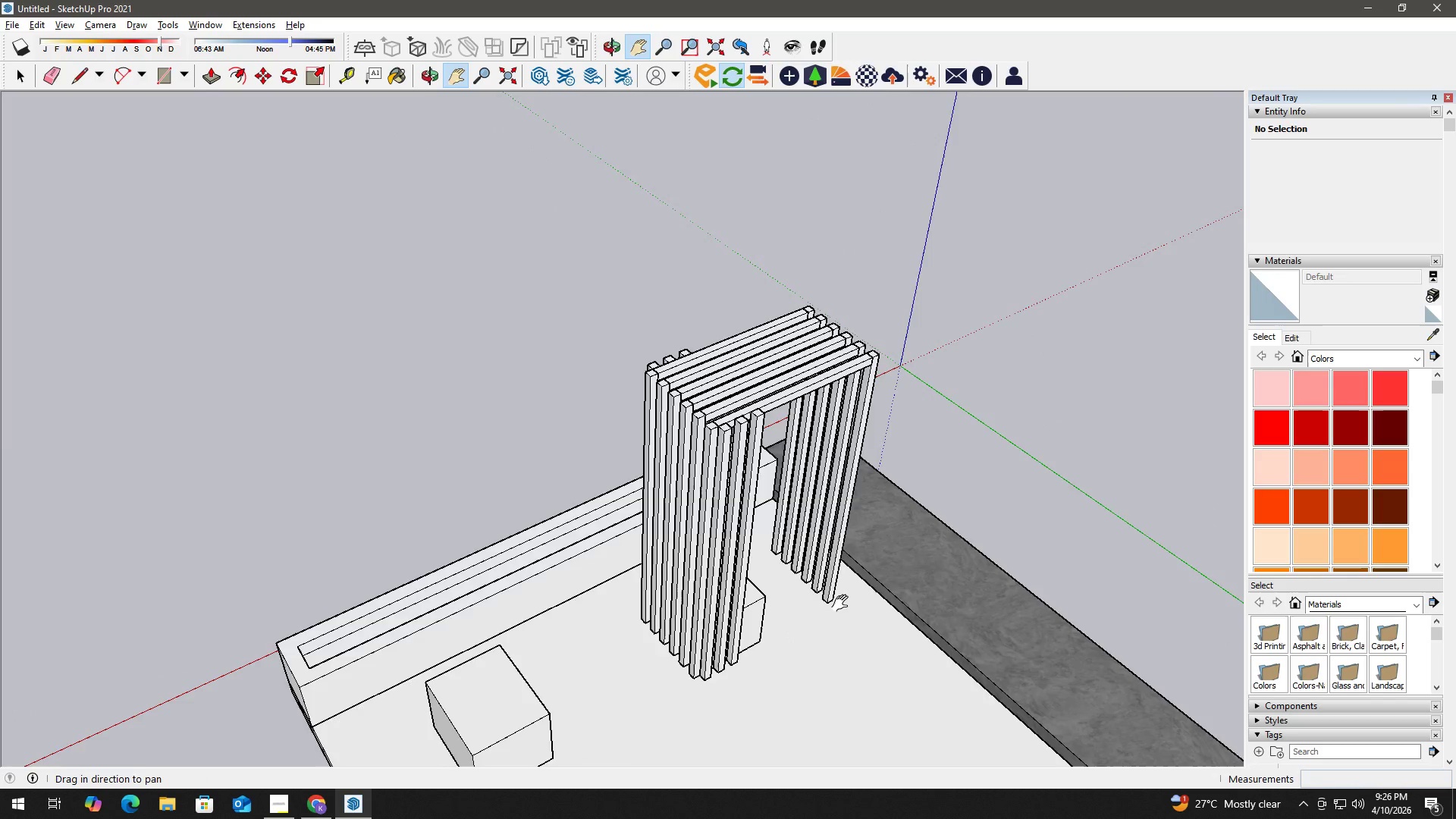 
left_click_drag(start_coordinate=[843, 604], to_coordinate=[617, 475])
 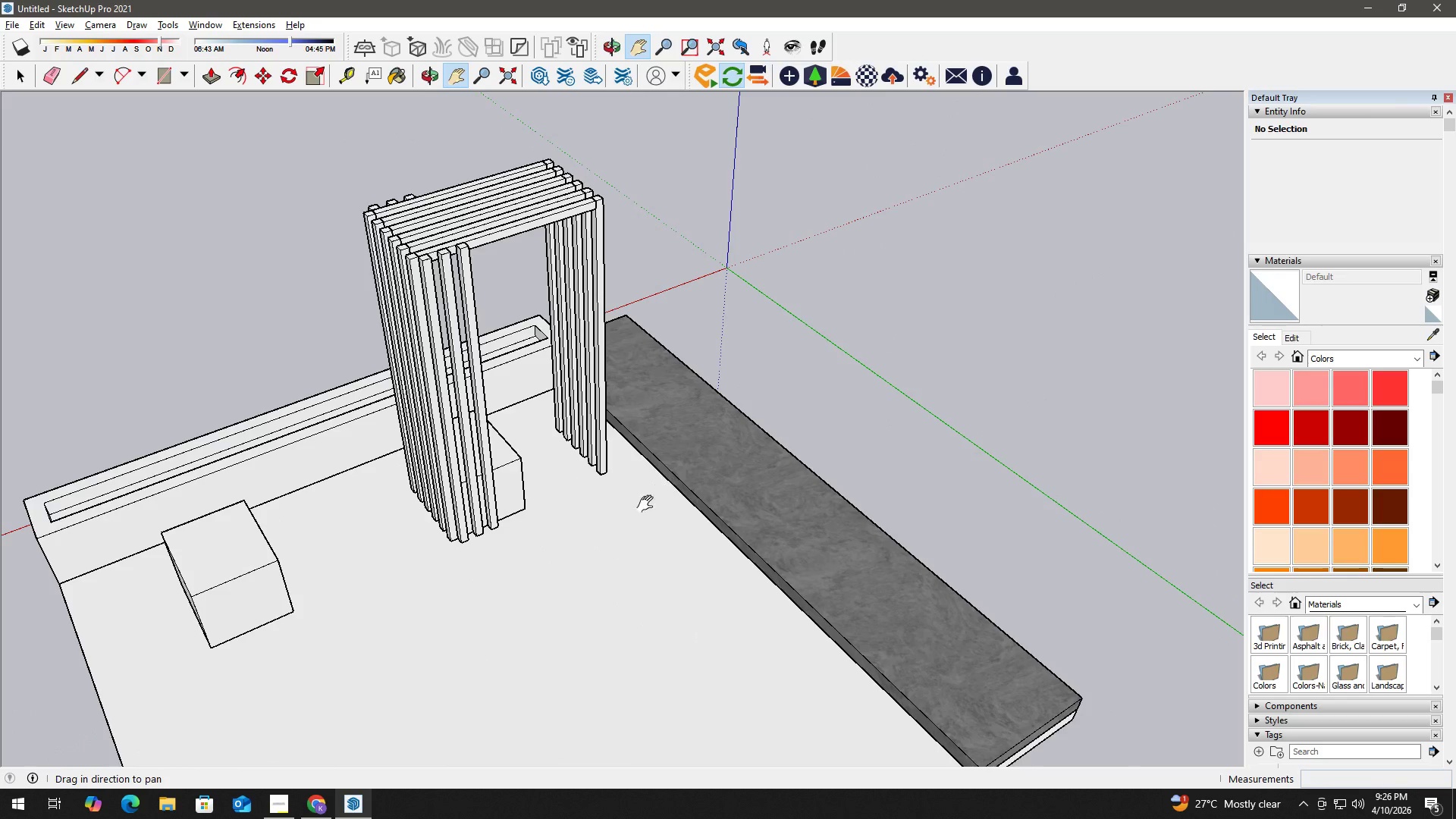 
scroll: coordinate [540, 522], scroll_direction: up, amount: 4.0
 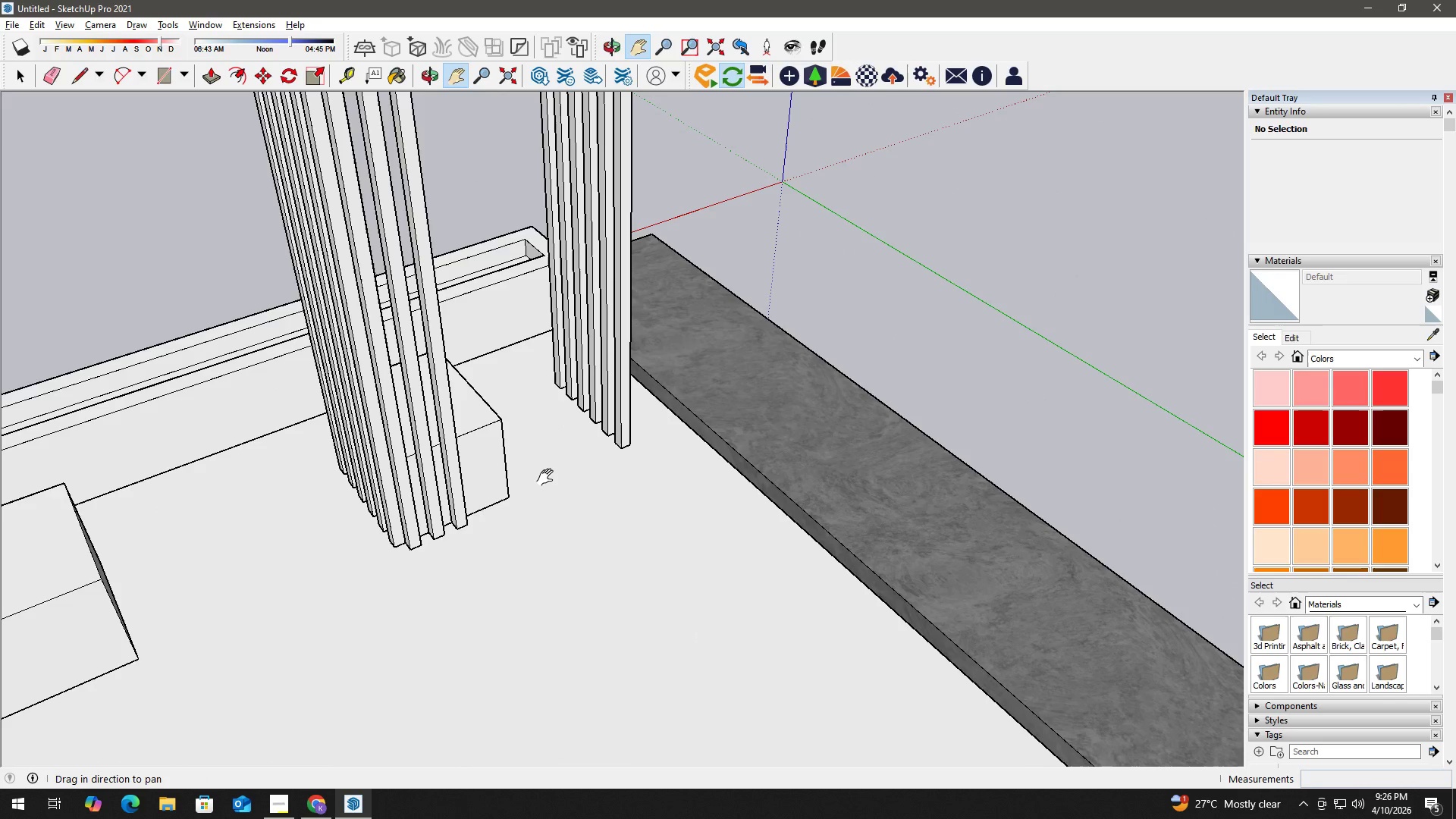 
key(Space)
 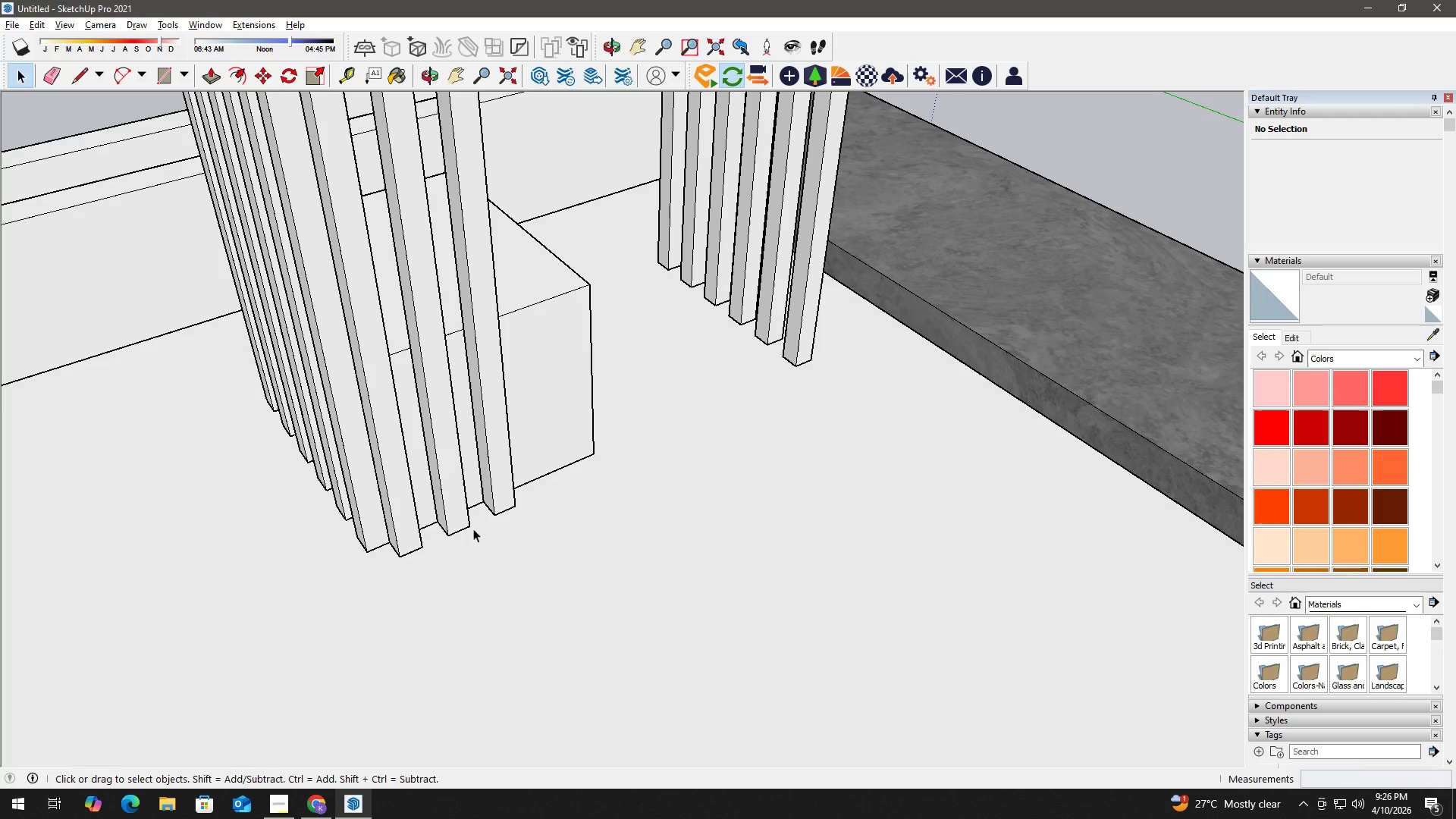 
key(T)
 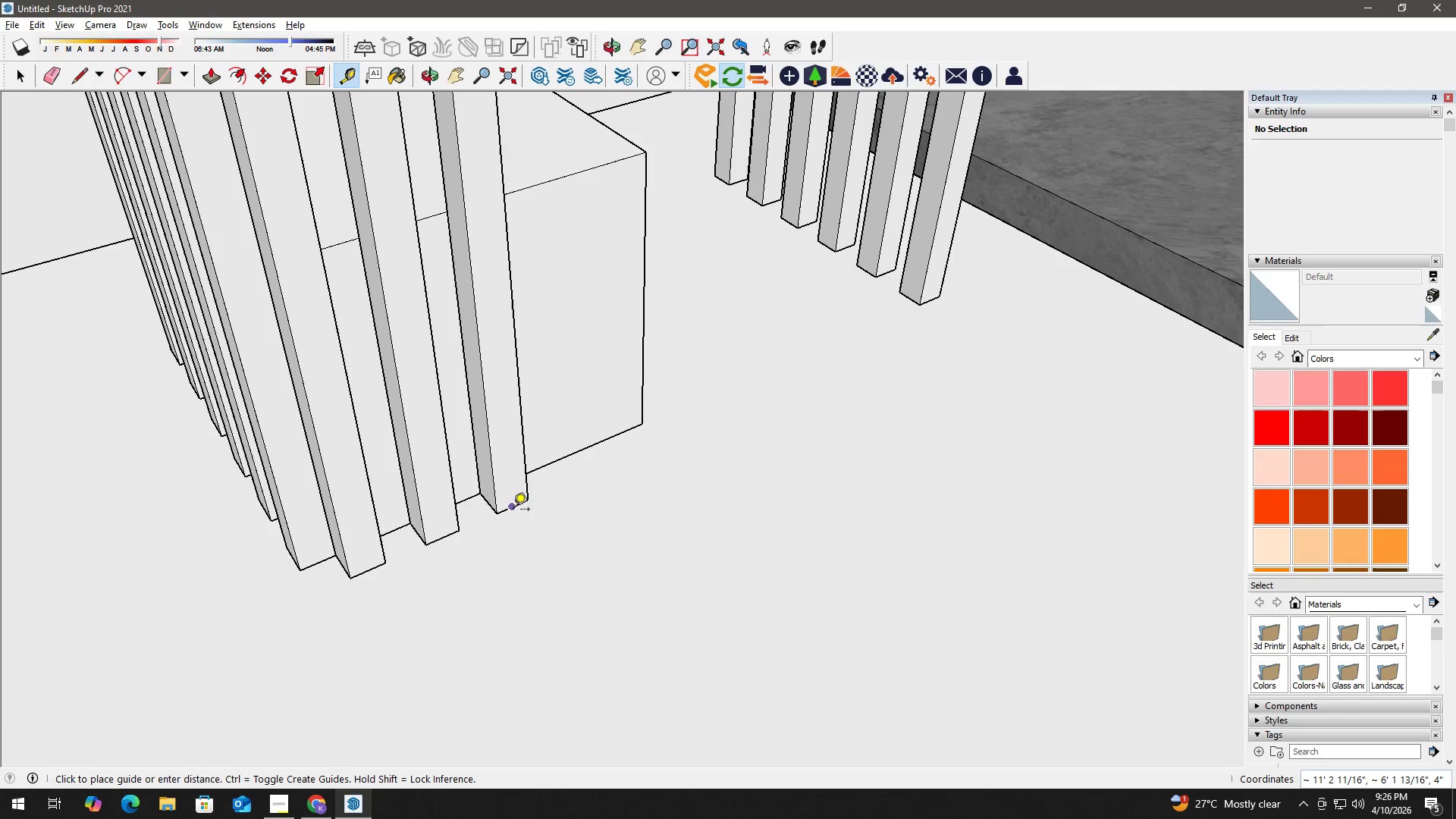 
scroll: coordinate [493, 516], scroll_direction: up, amount: 11.0
 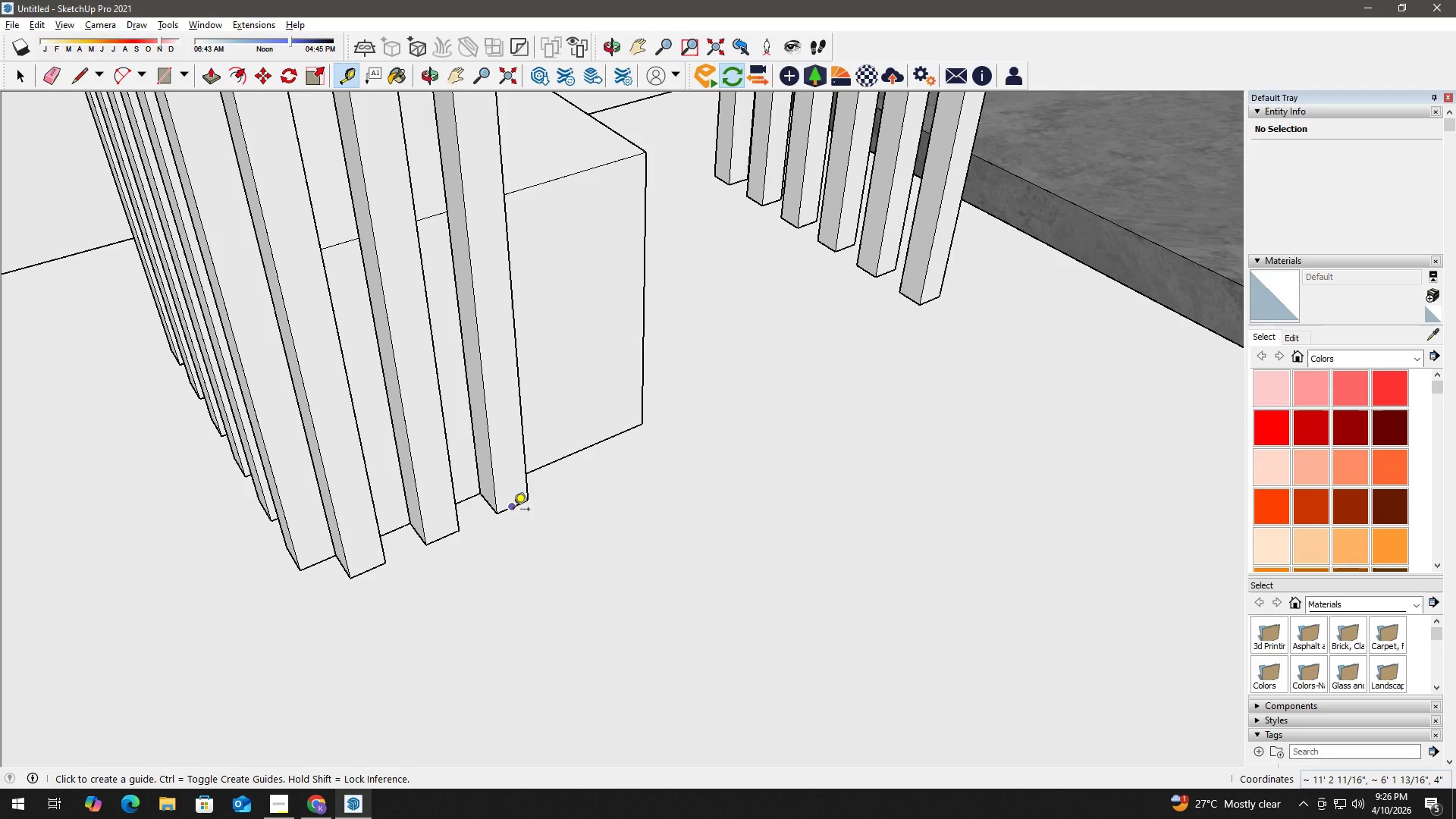 
double_click([516, 510])
 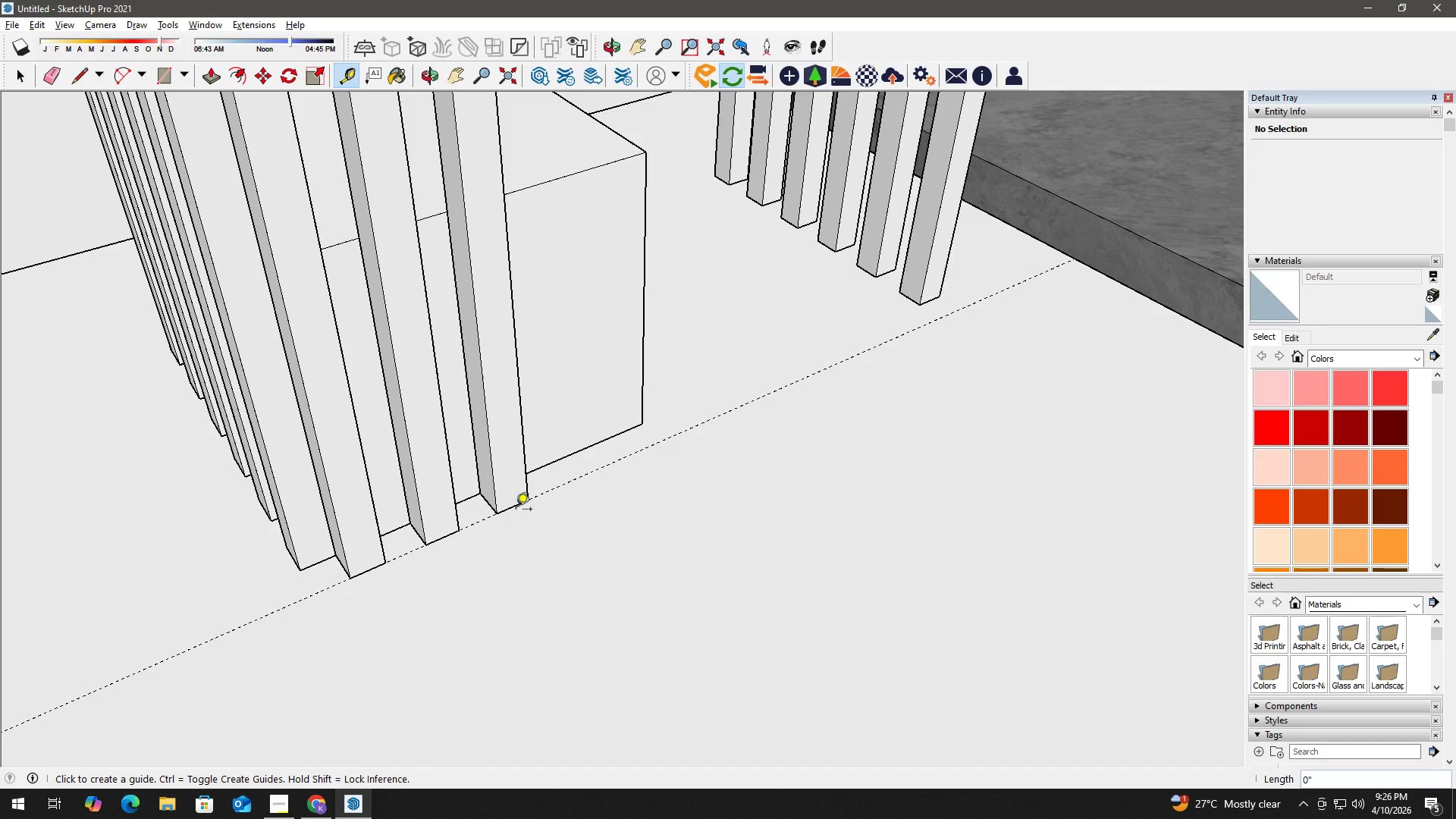 
key(Space)
 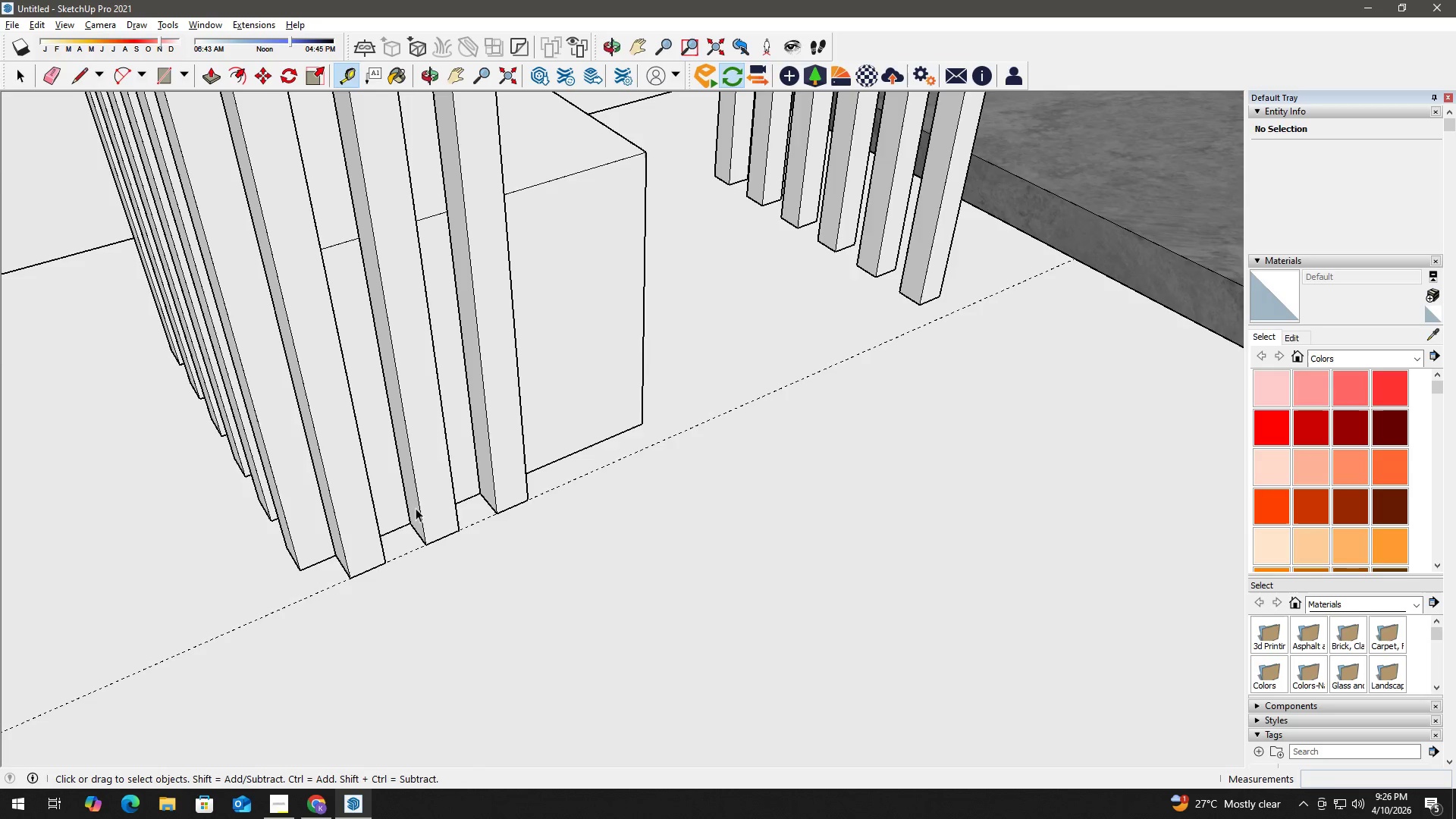 
key(H)
 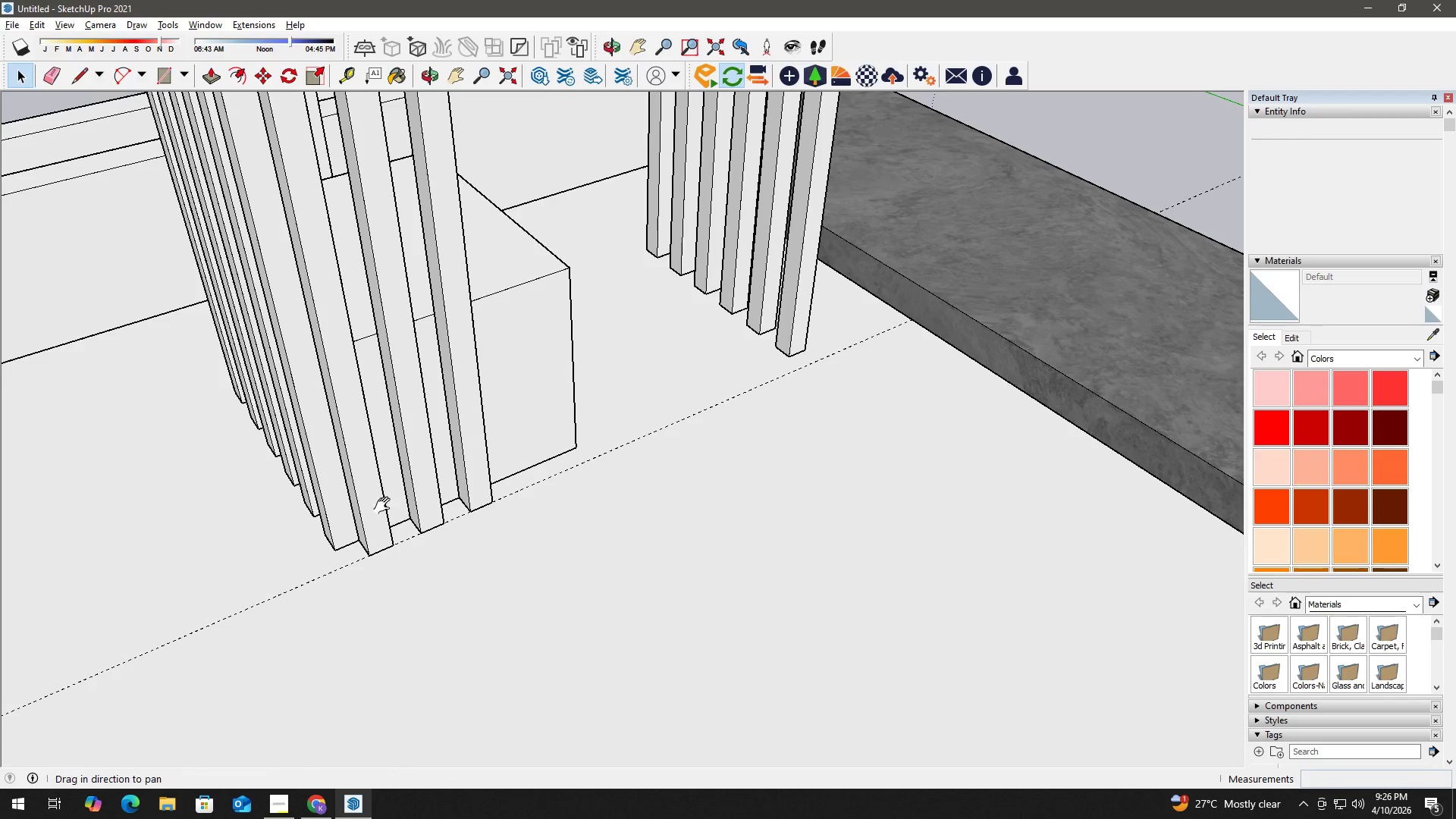 
left_click_drag(start_coordinate=[324, 491], to_coordinate=[621, 552])
 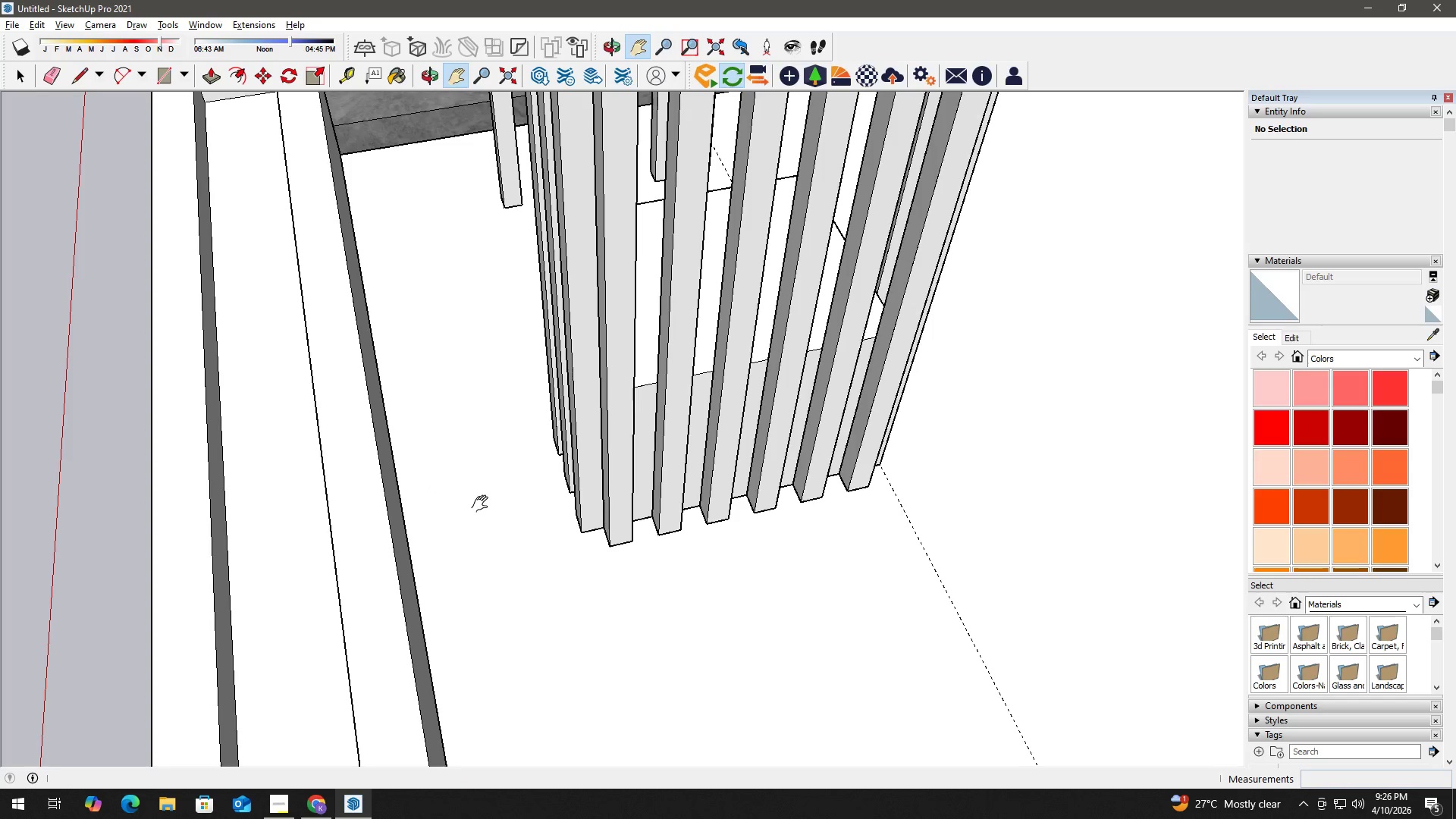 
scroll: coordinate [410, 507], scroll_direction: down, amount: 4.0
 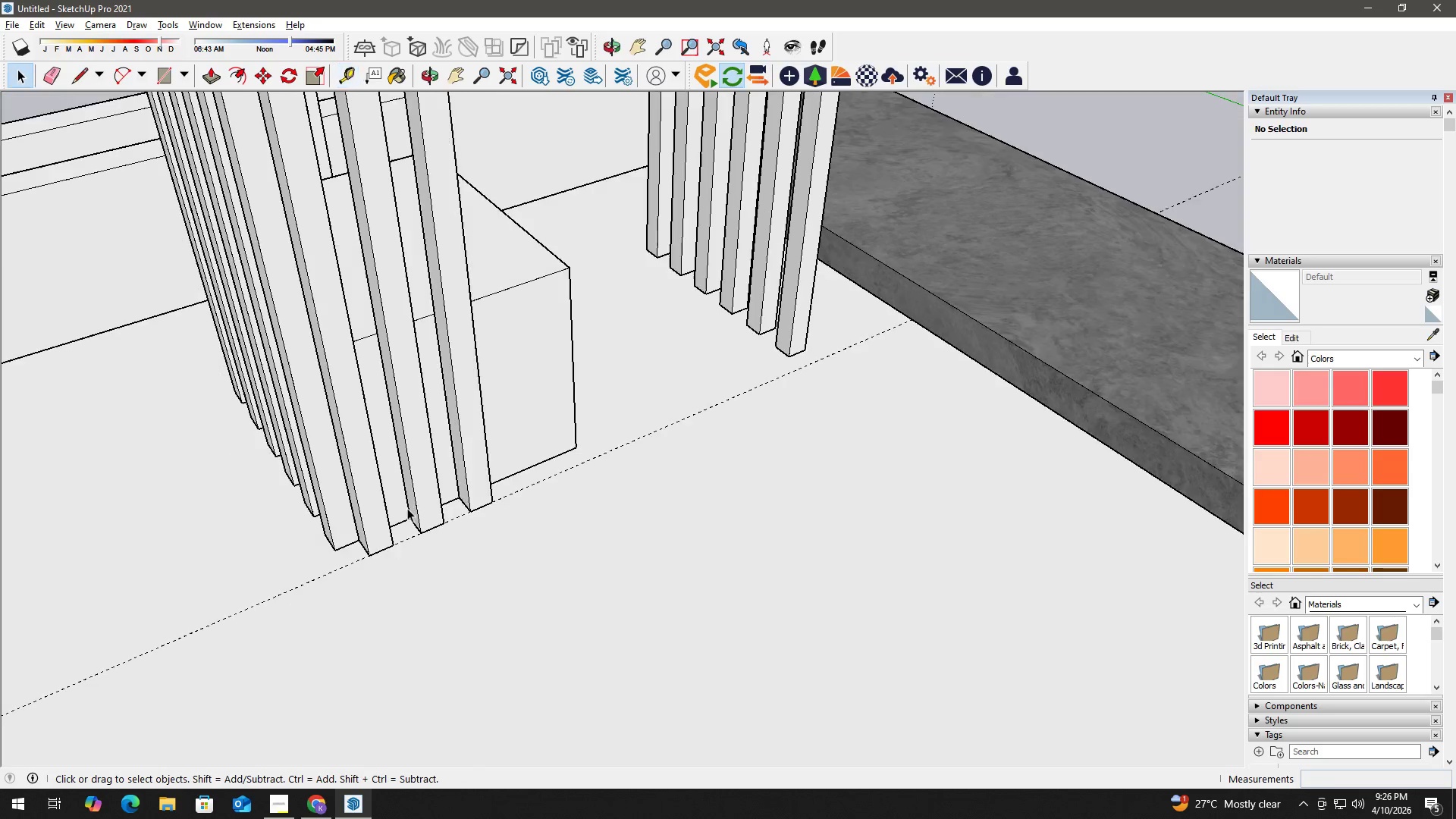 
key(T)
 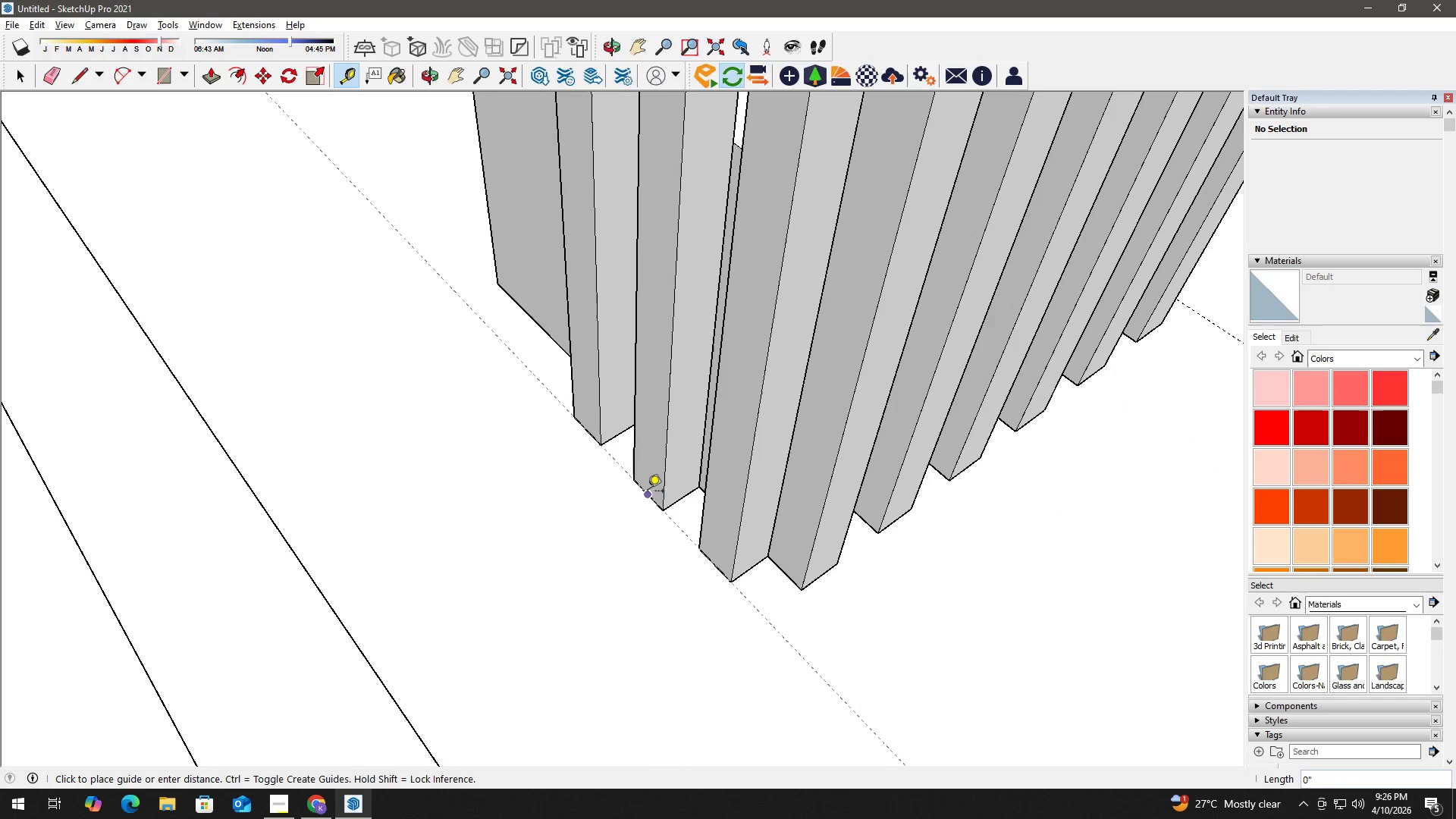 
scroll: coordinate [635, 487], scroll_direction: up, amount: 7.0
 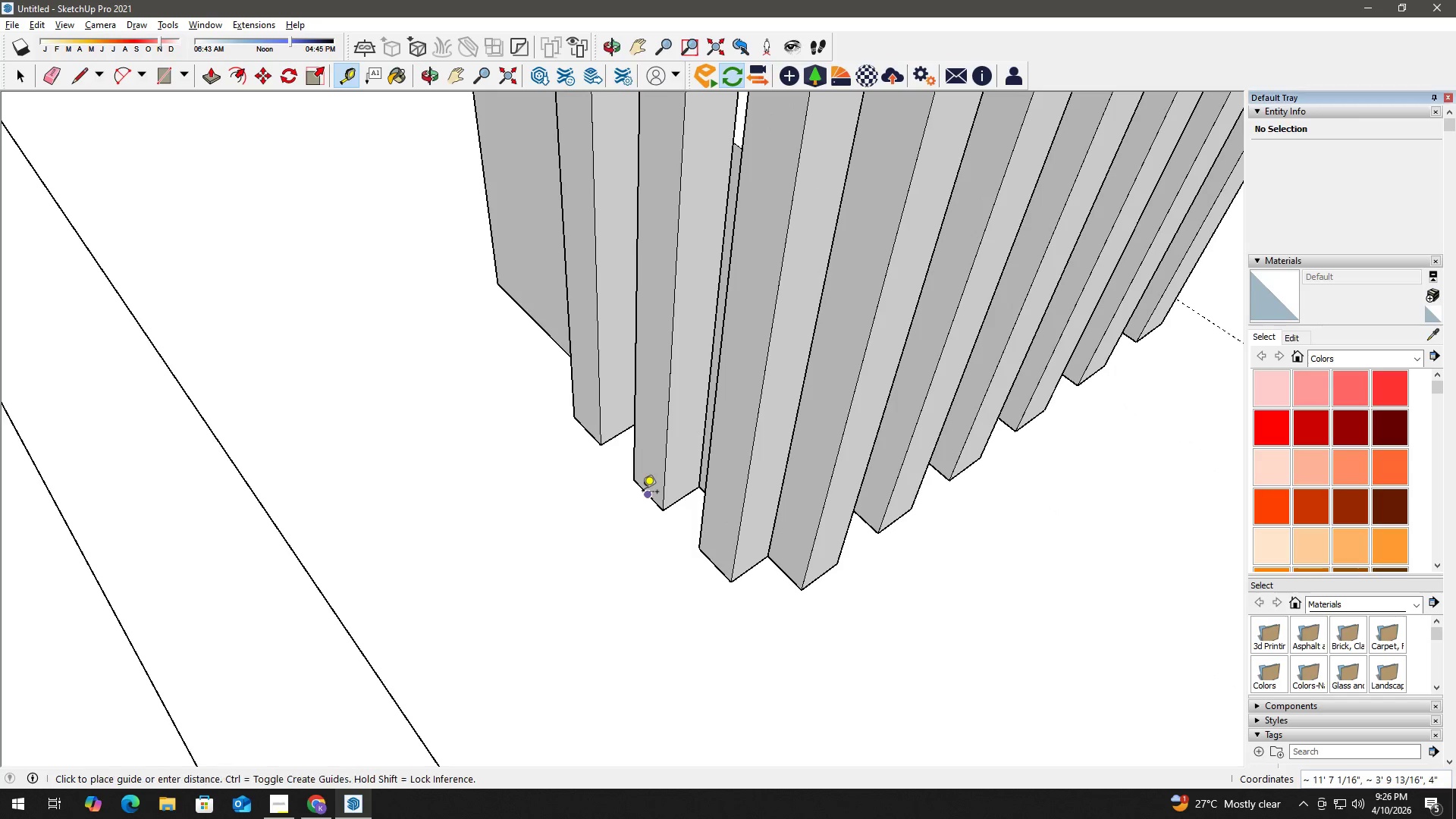 
key(Space)
 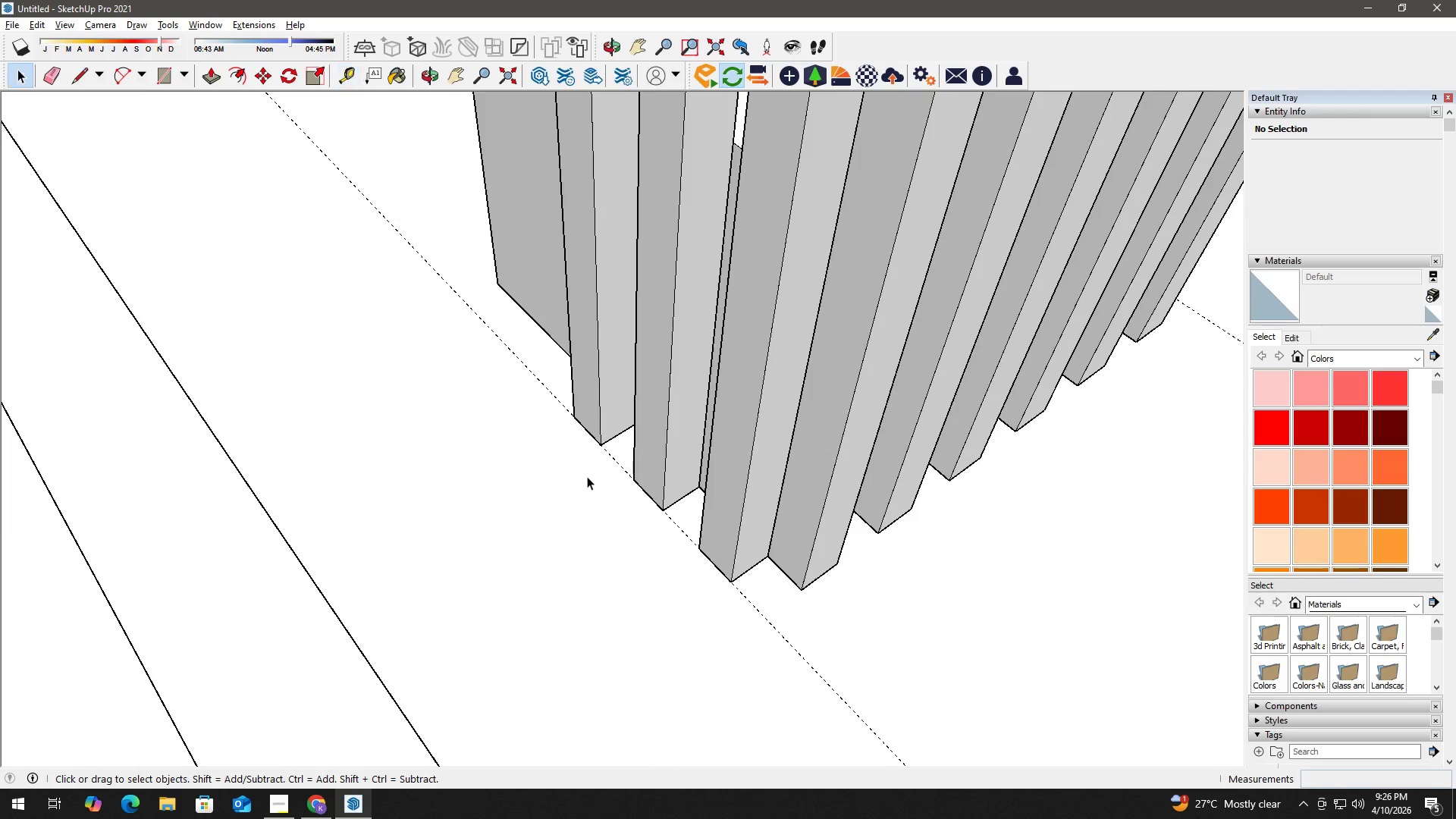 
key(H)
 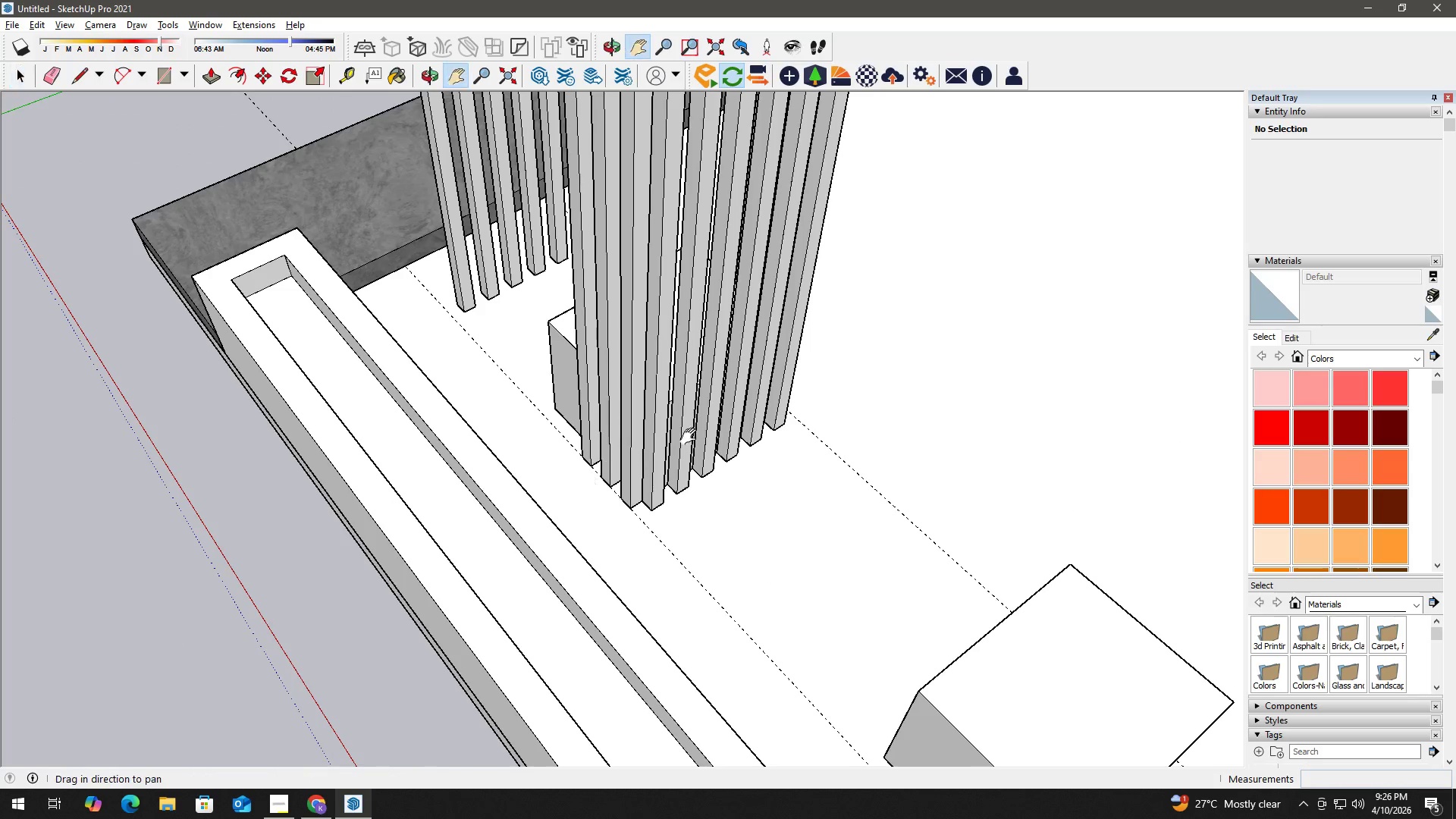 
scroll: coordinate [586, 476], scroll_direction: down, amount: 12.0
 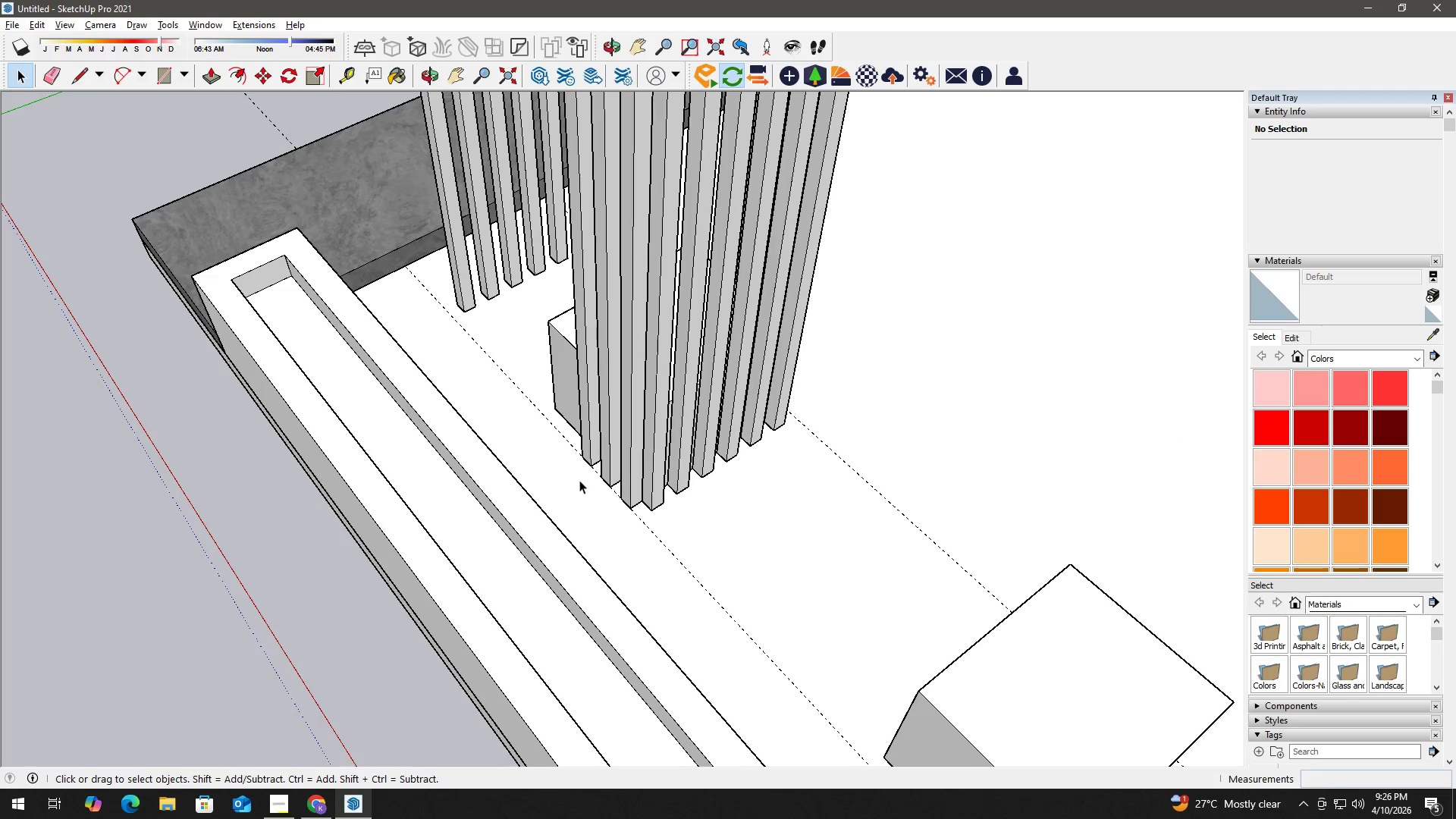 
left_click_drag(start_coordinate=[692, 437], to_coordinate=[292, 493])
 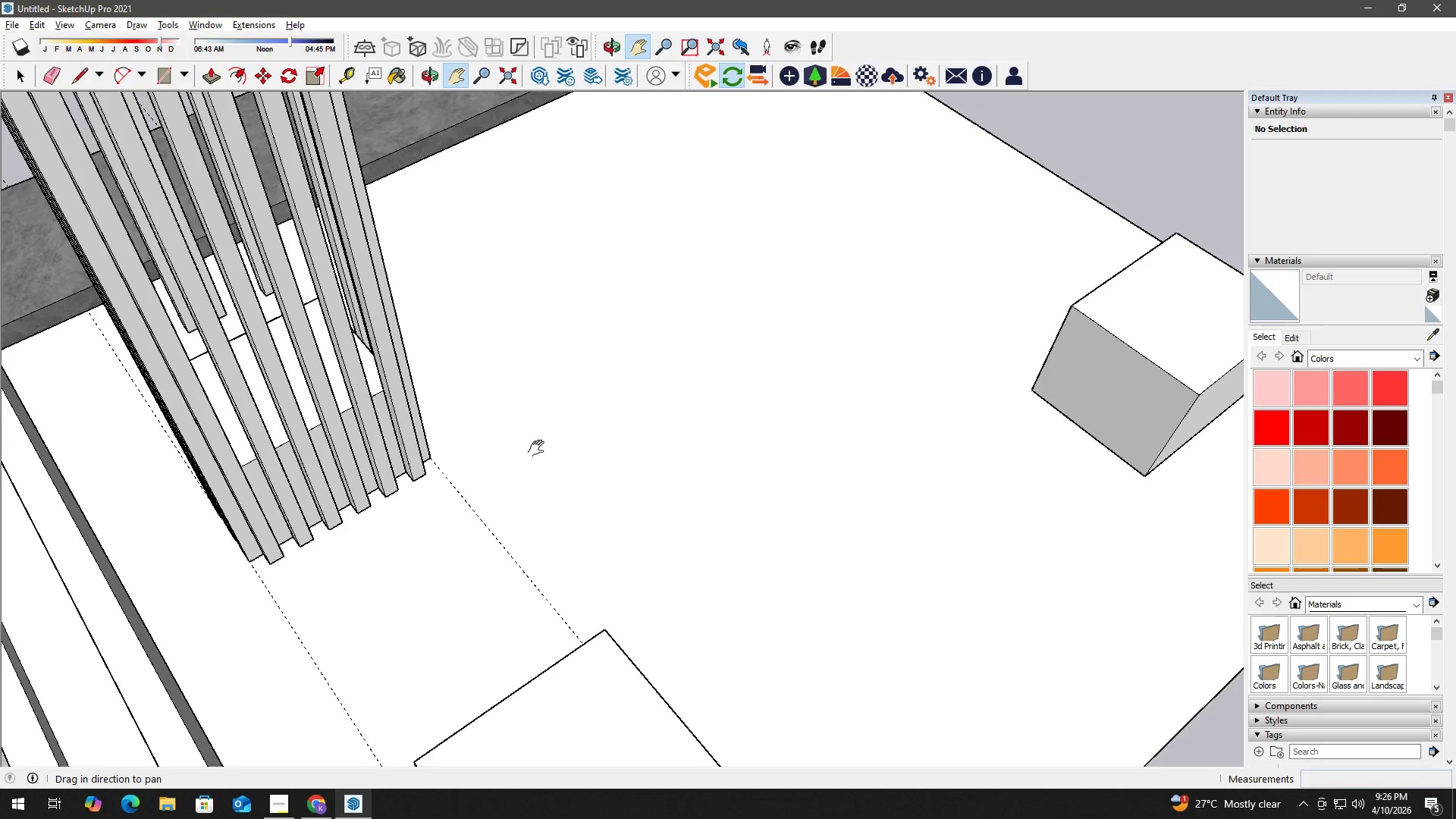 
left_click_drag(start_coordinate=[623, 435], to_coordinate=[507, 482])
 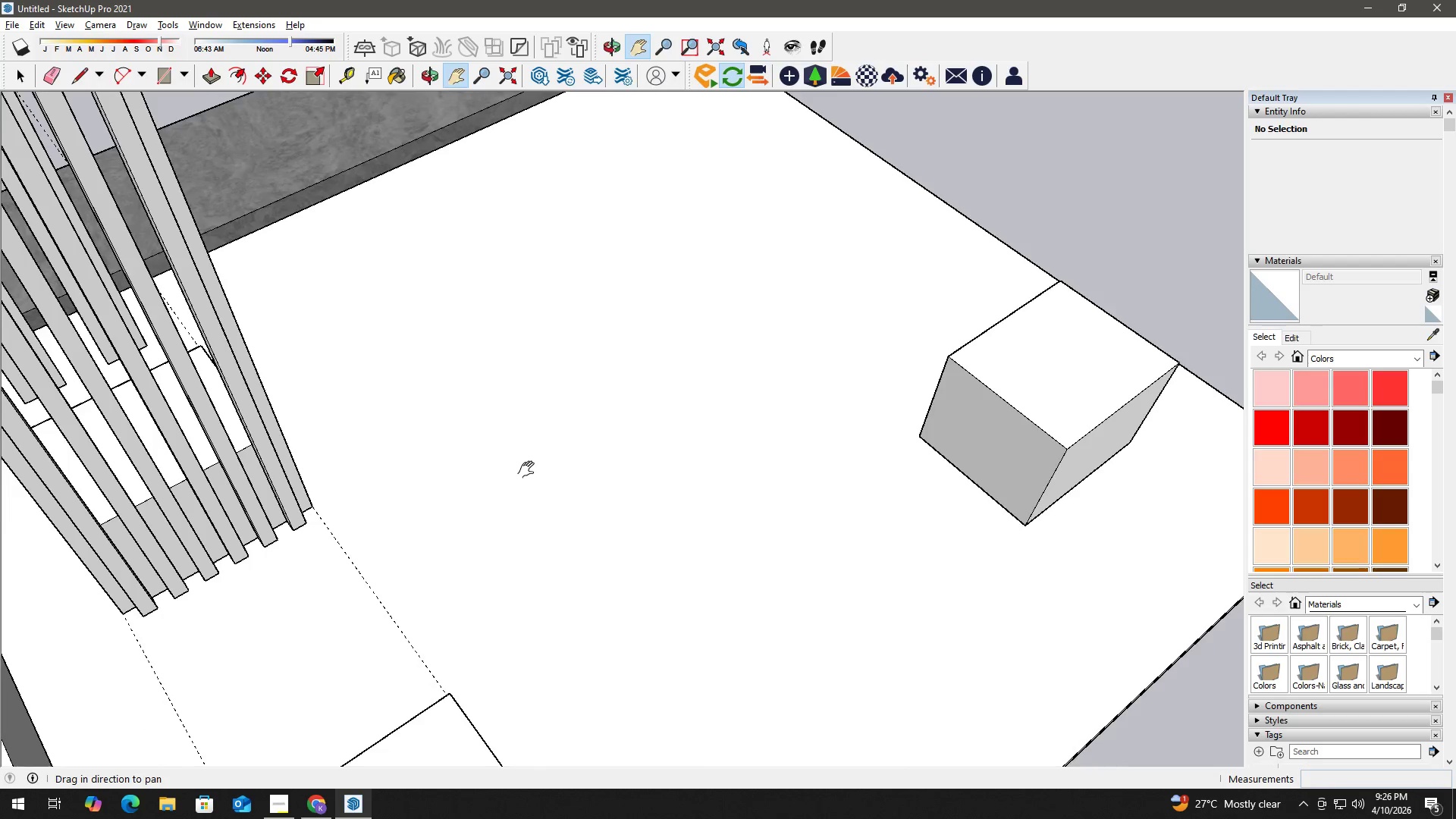 
scroll: coordinate [535, 466], scroll_direction: down, amount: 8.0
 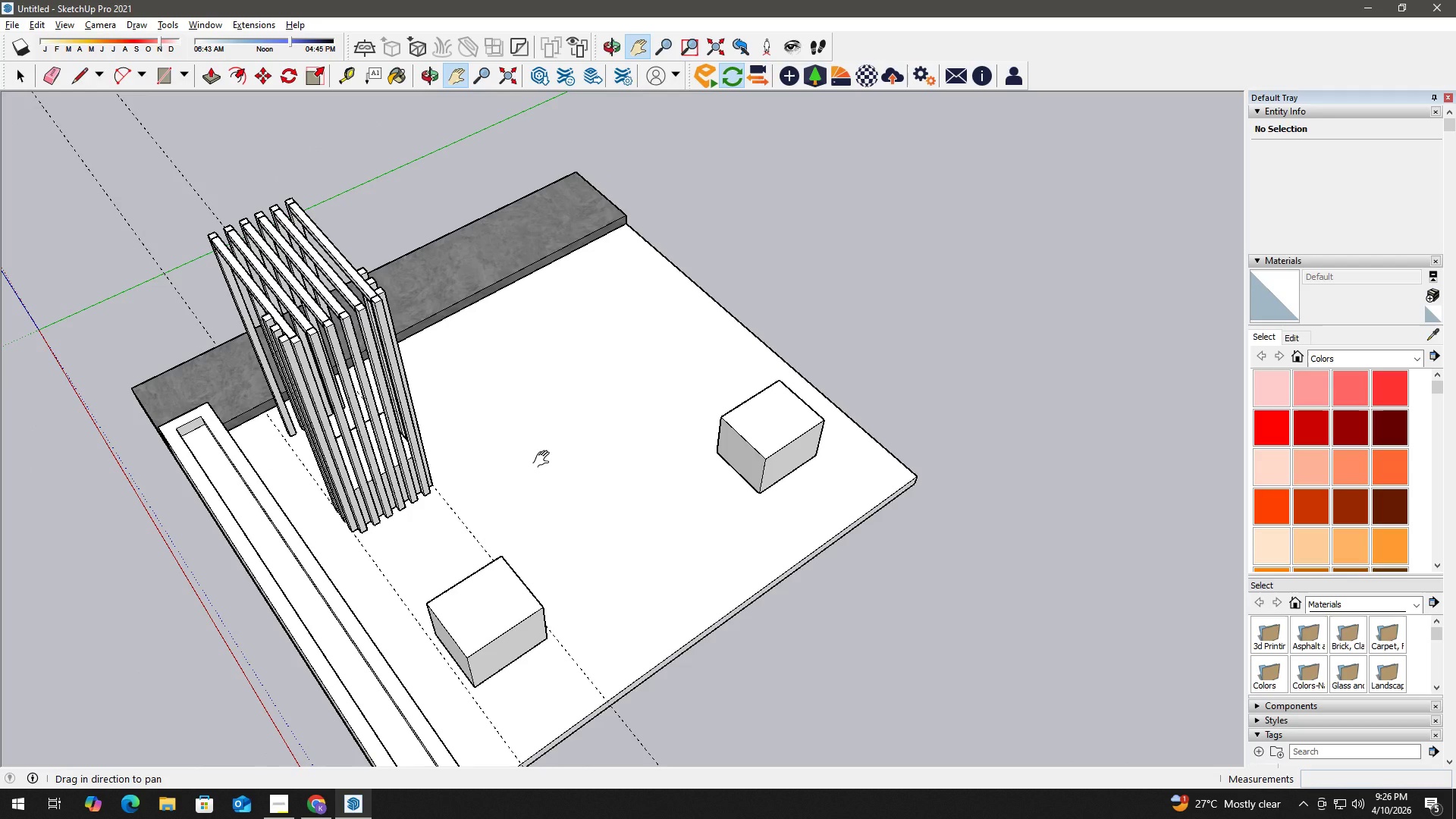 
wait(9.87)
 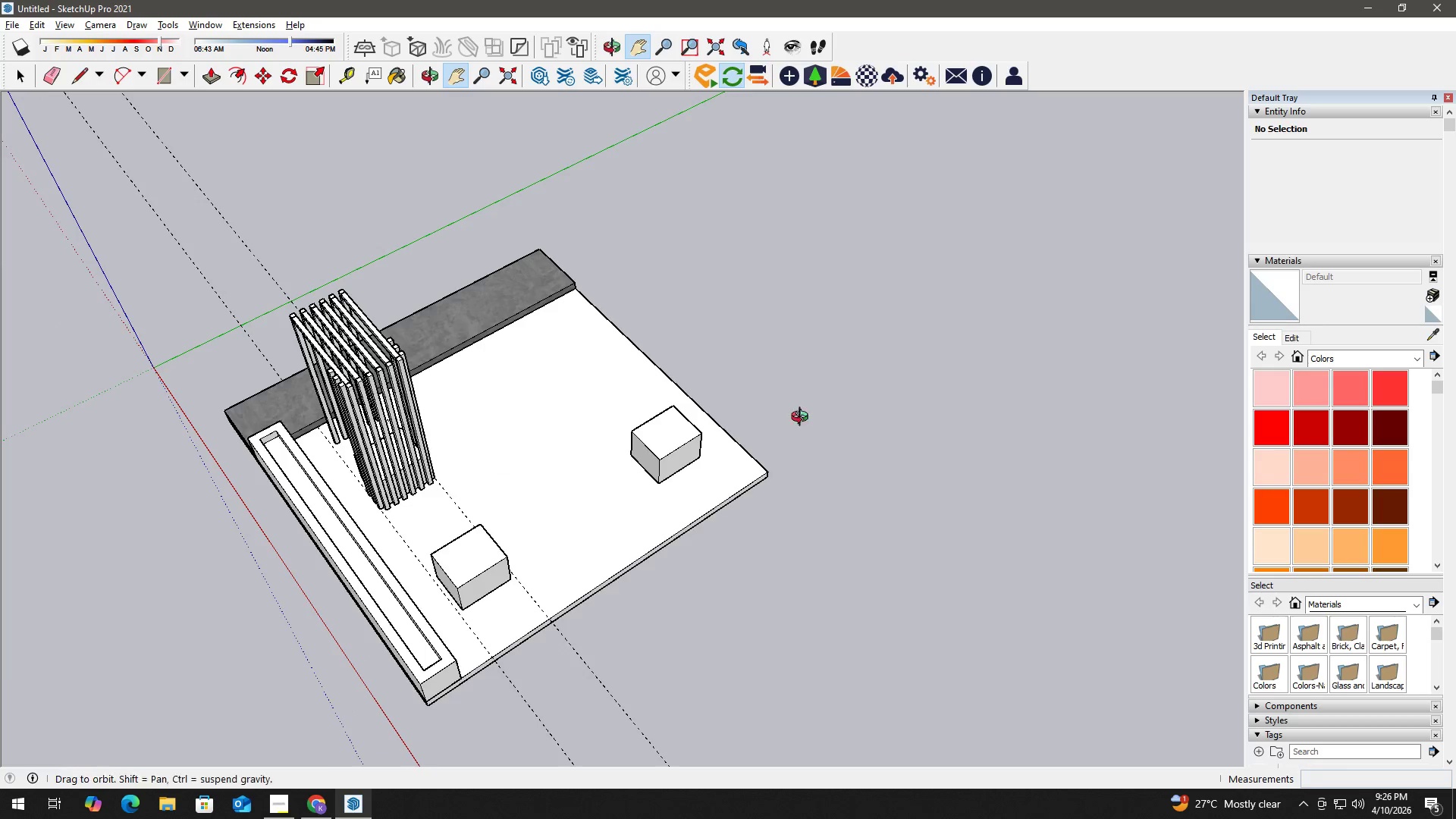 
key(Space)
 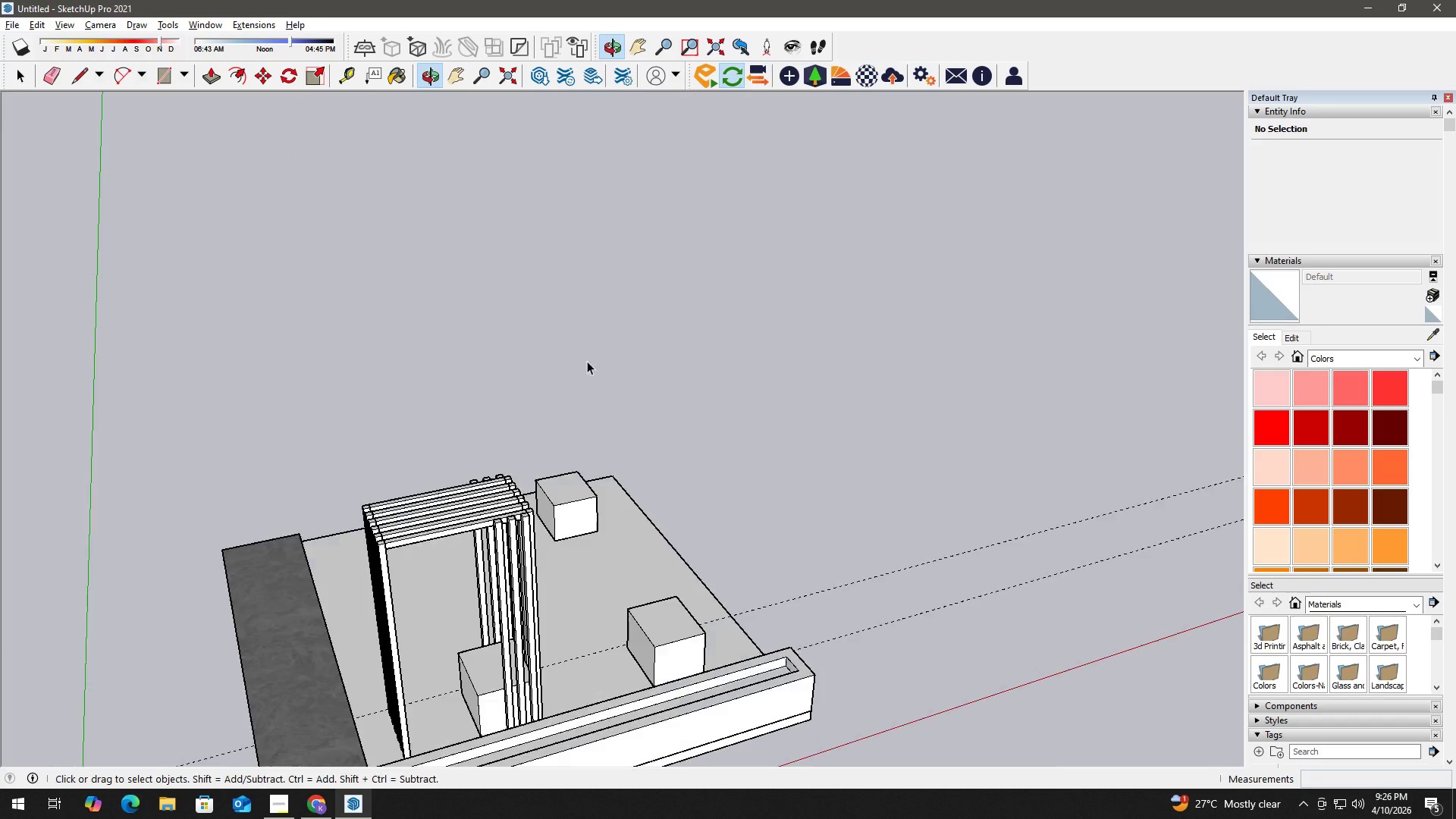 
scroll: coordinate [431, 456], scroll_direction: down, amount: 4.0
 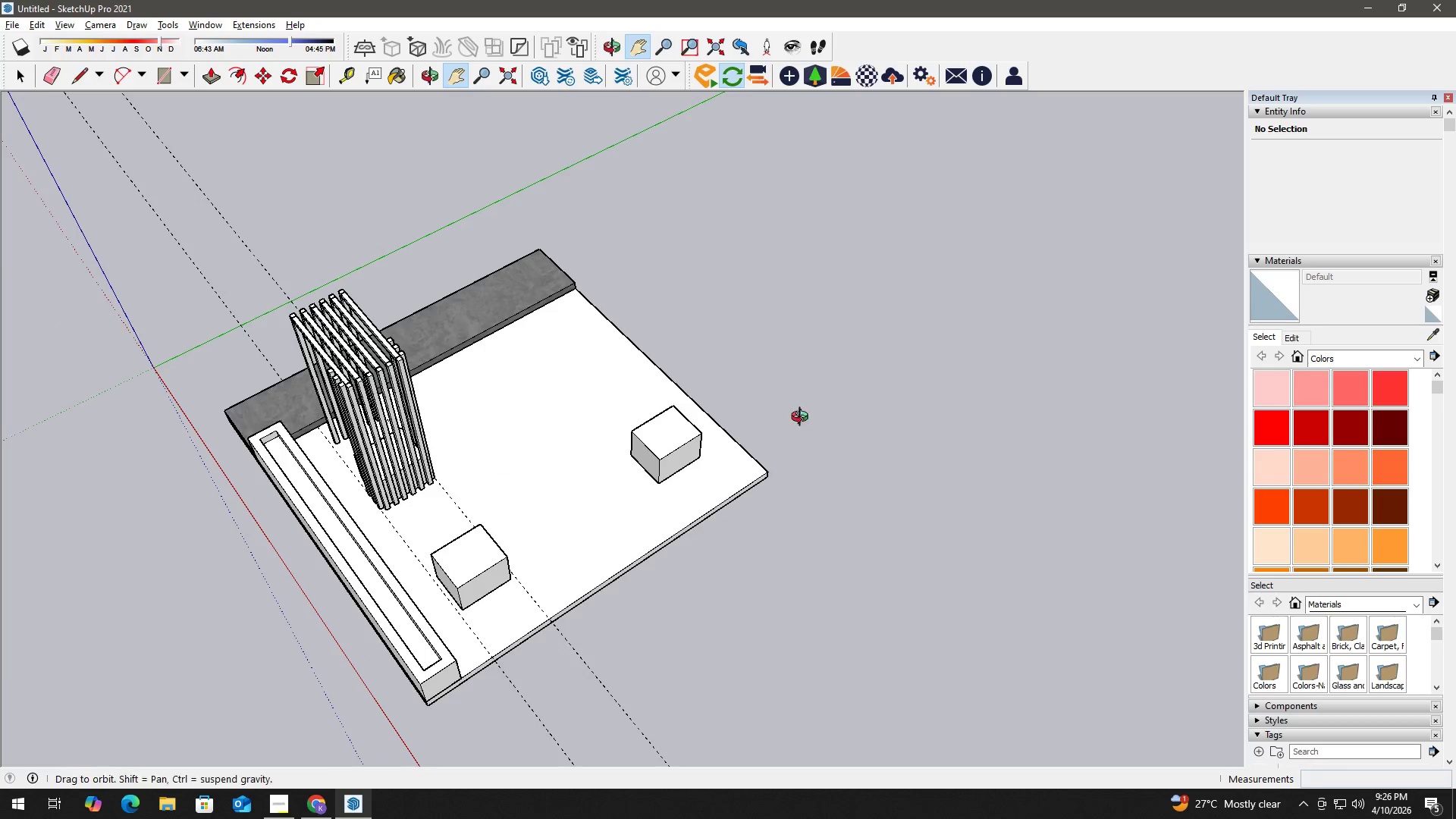 
key(H)
 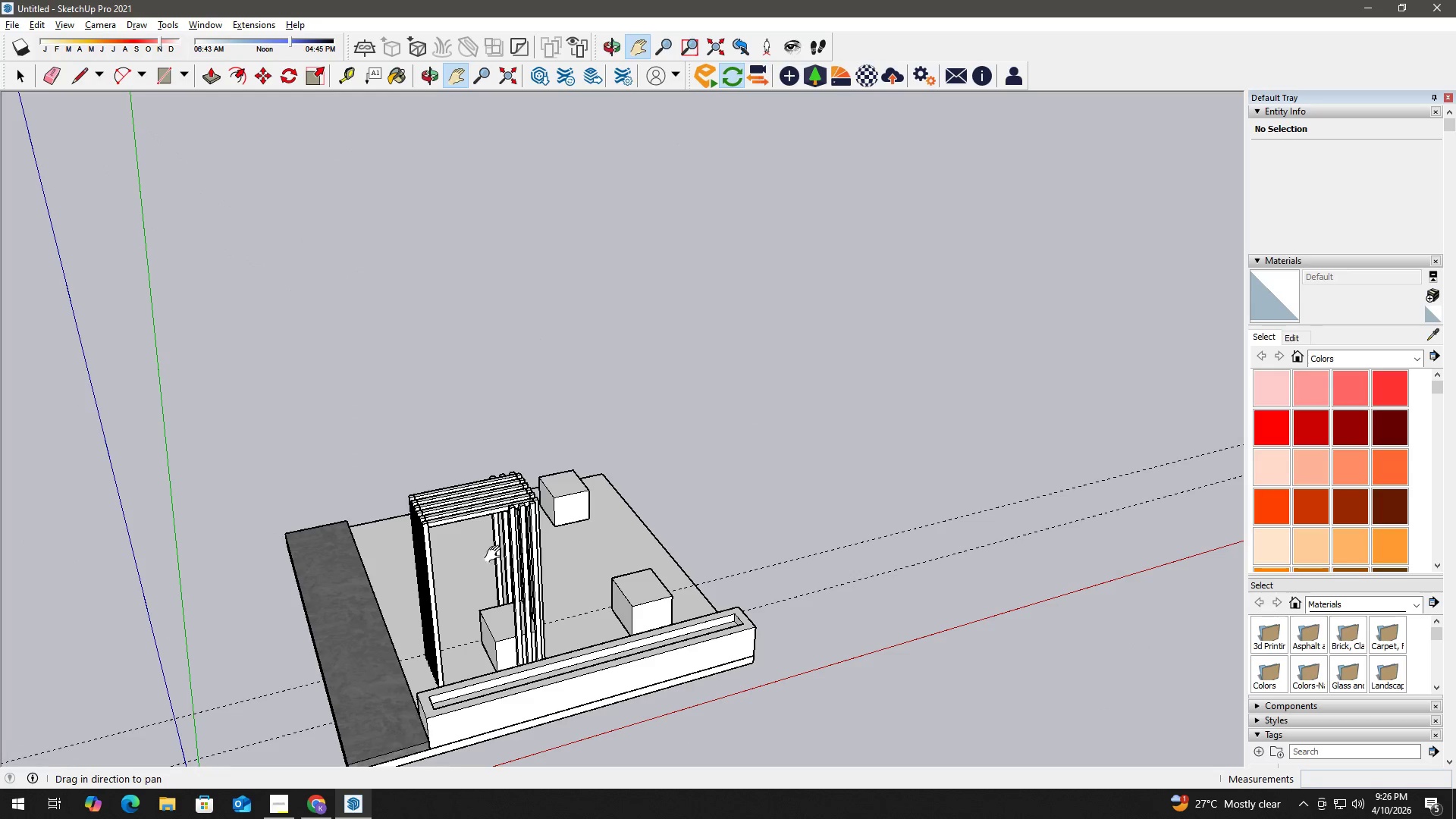 
scroll: coordinate [556, 475], scroll_direction: down, amount: 3.0
 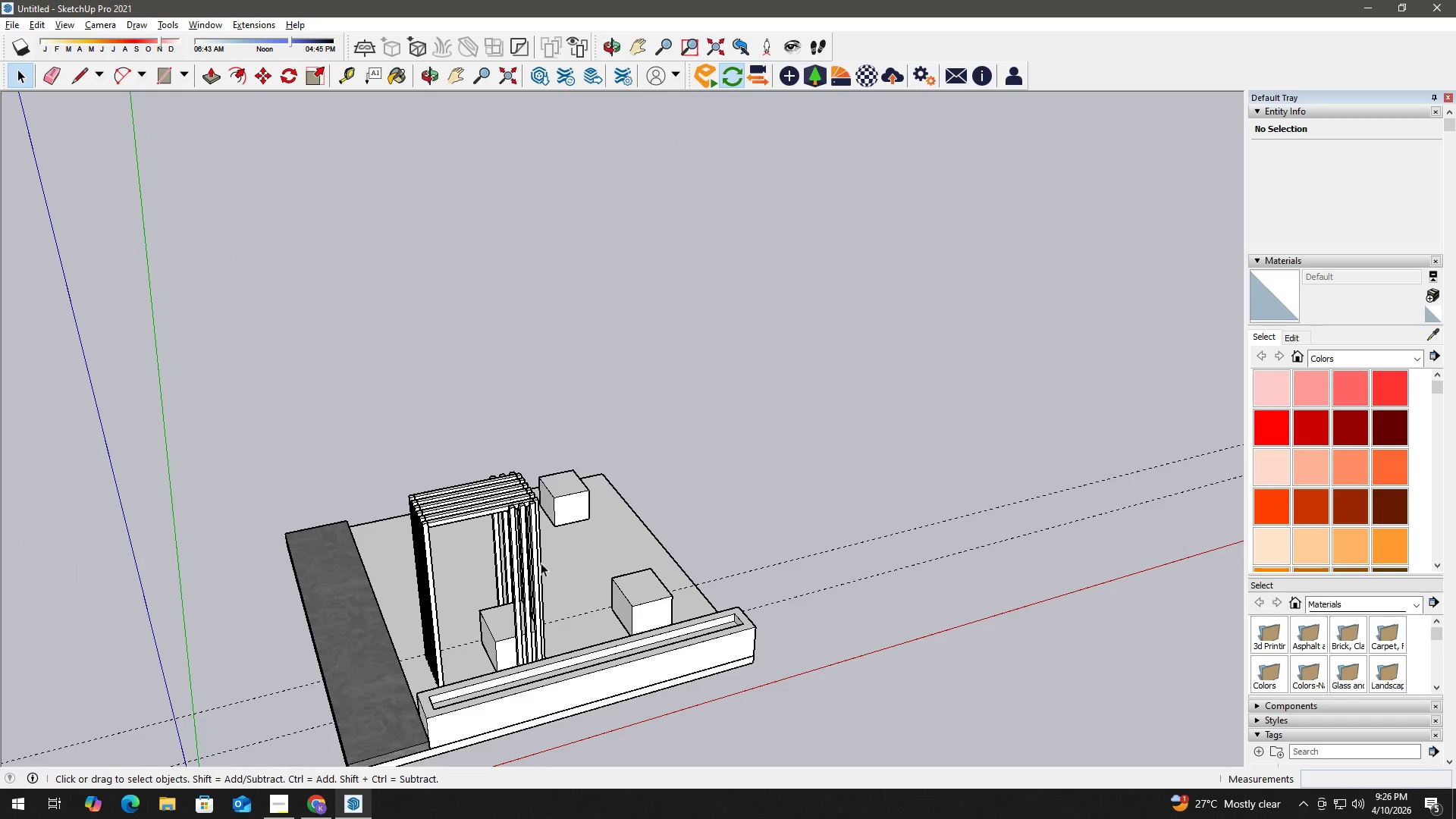 
key(Space)
 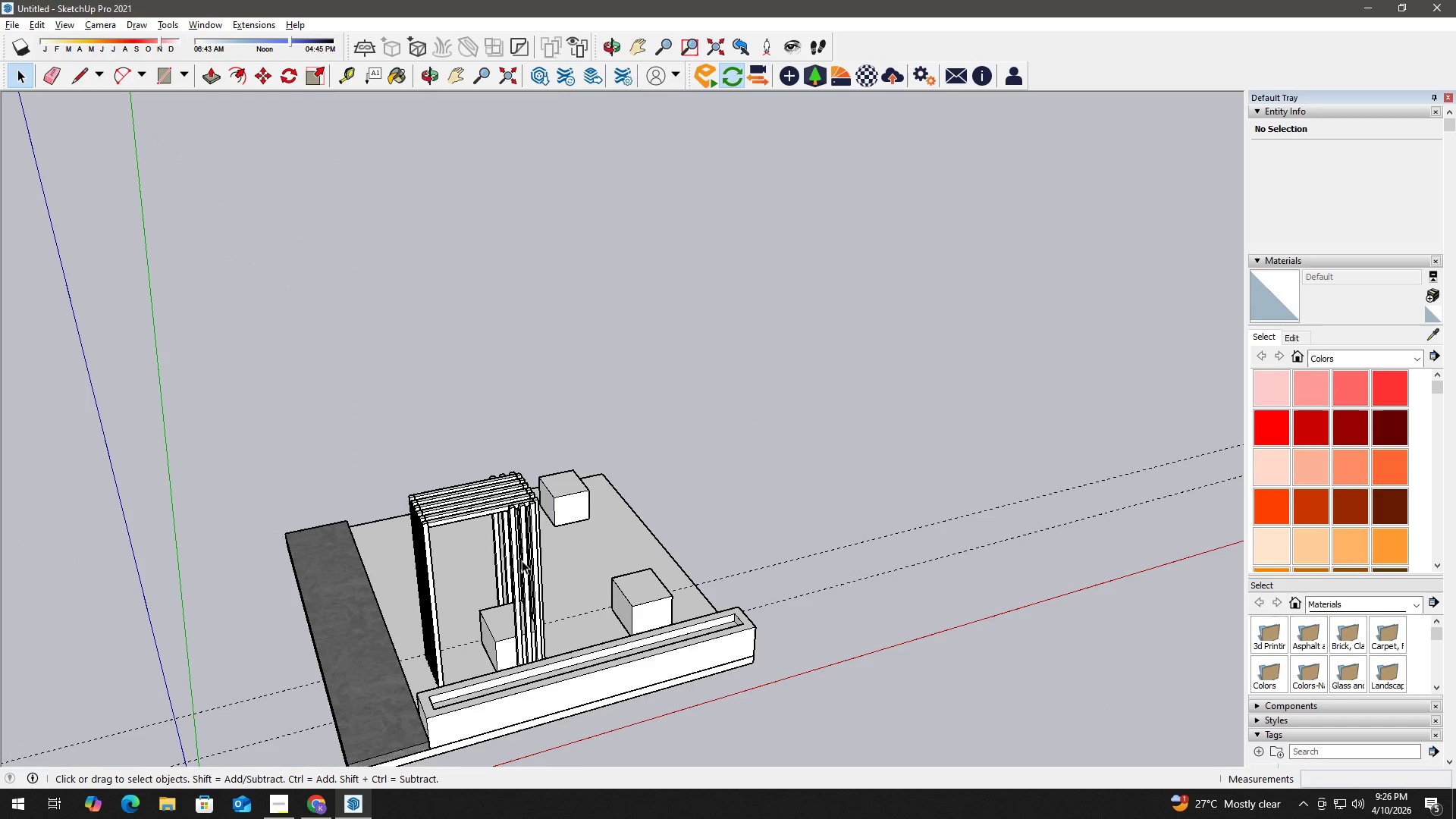 
scroll: coordinate [513, 535], scroll_direction: up, amount: 3.0
 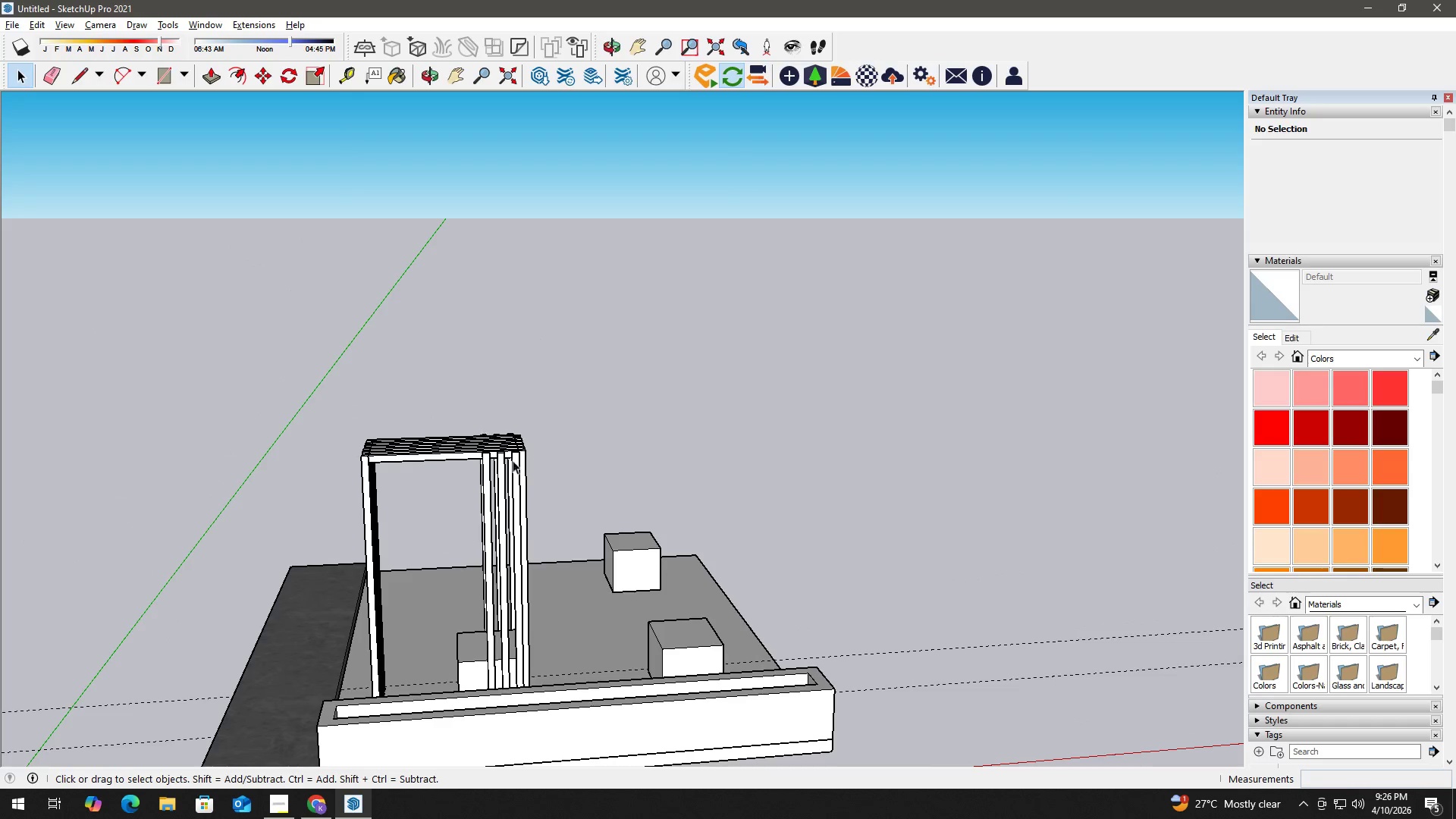 
left_click_drag(start_coordinate=[552, 485], to_coordinate=[356, 388])
 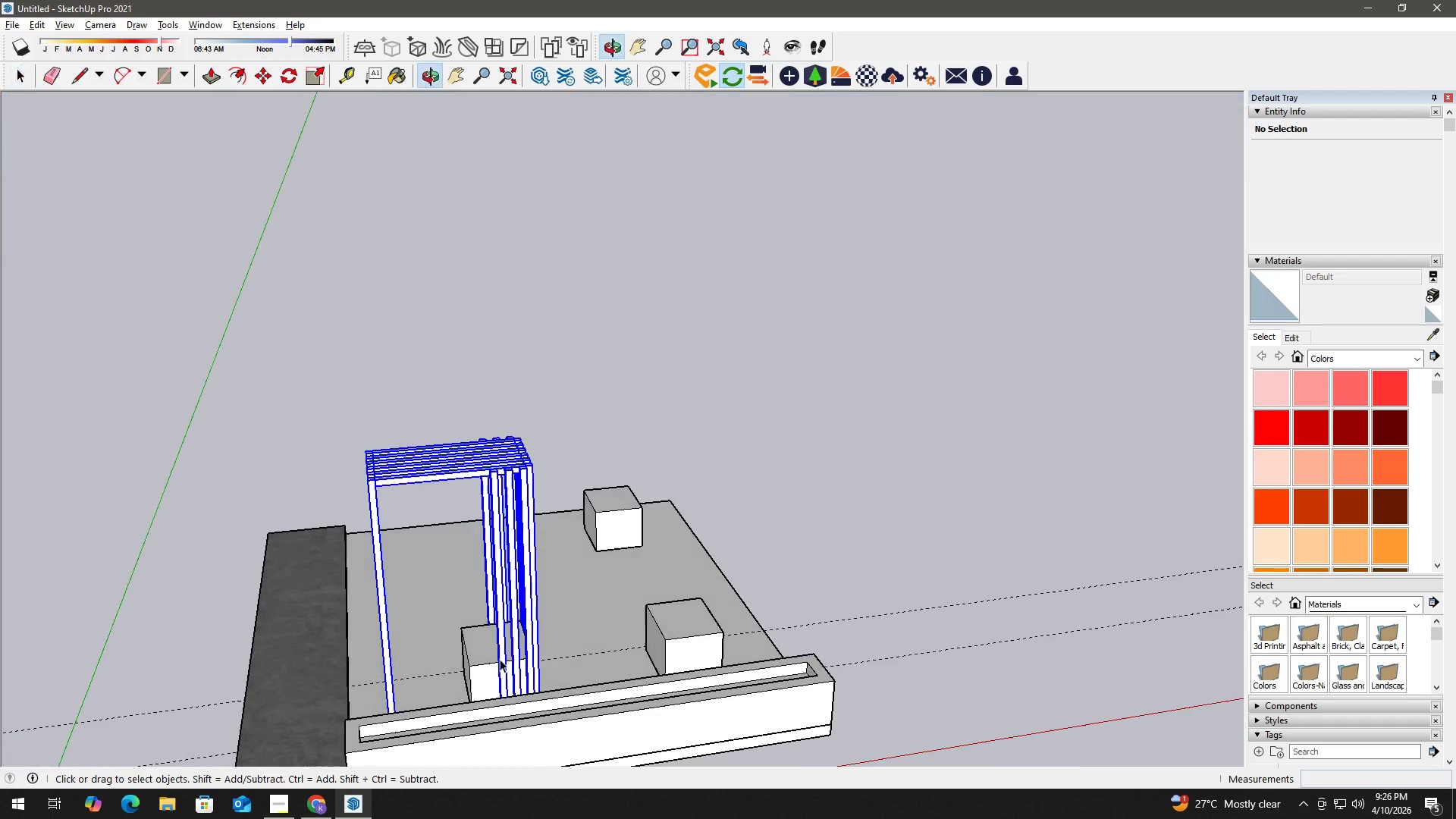 
hold_key(key=ControlLeft, duration=0.34)
left_click([478, 657])
 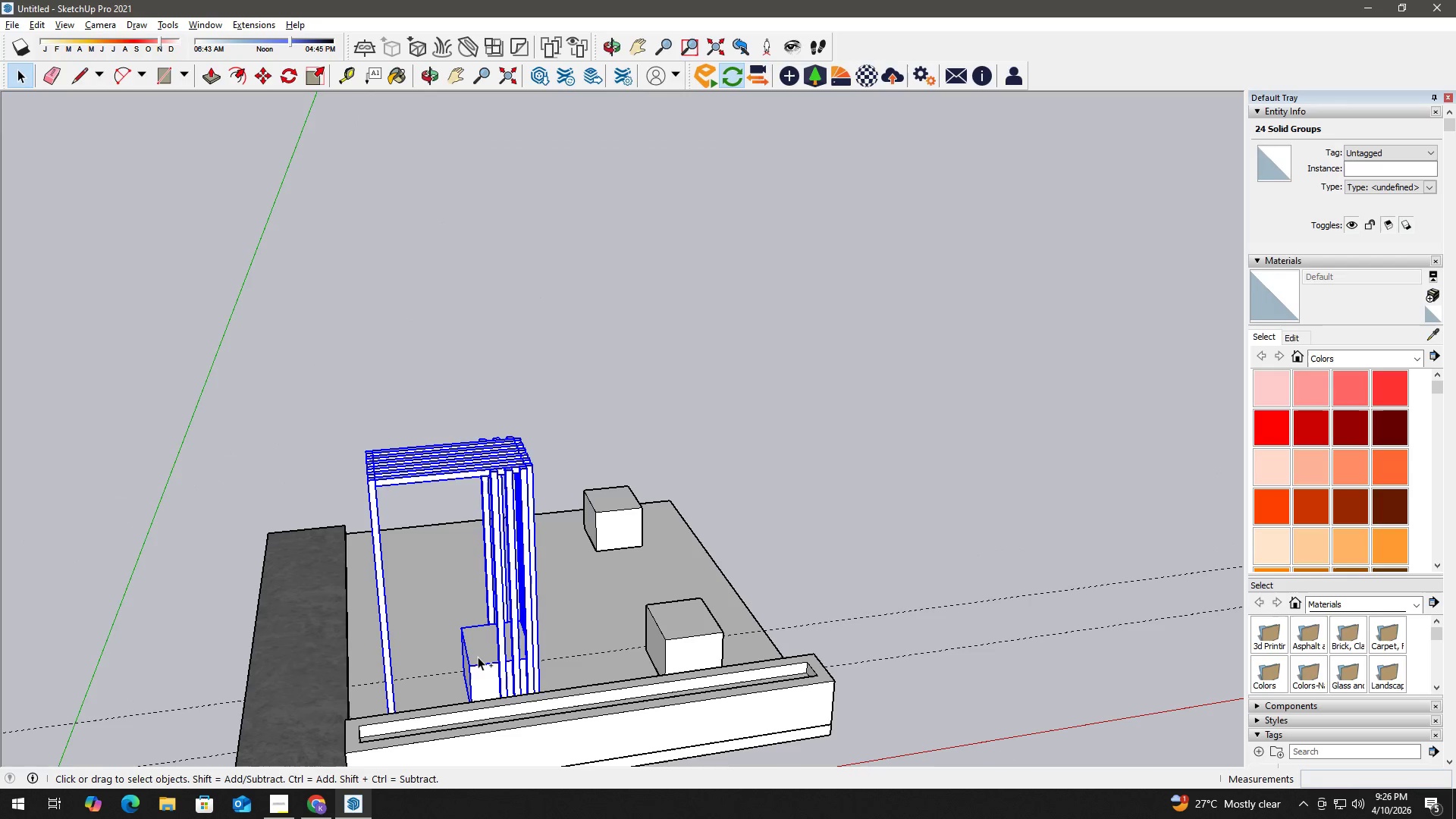 
right_click([478, 657])
 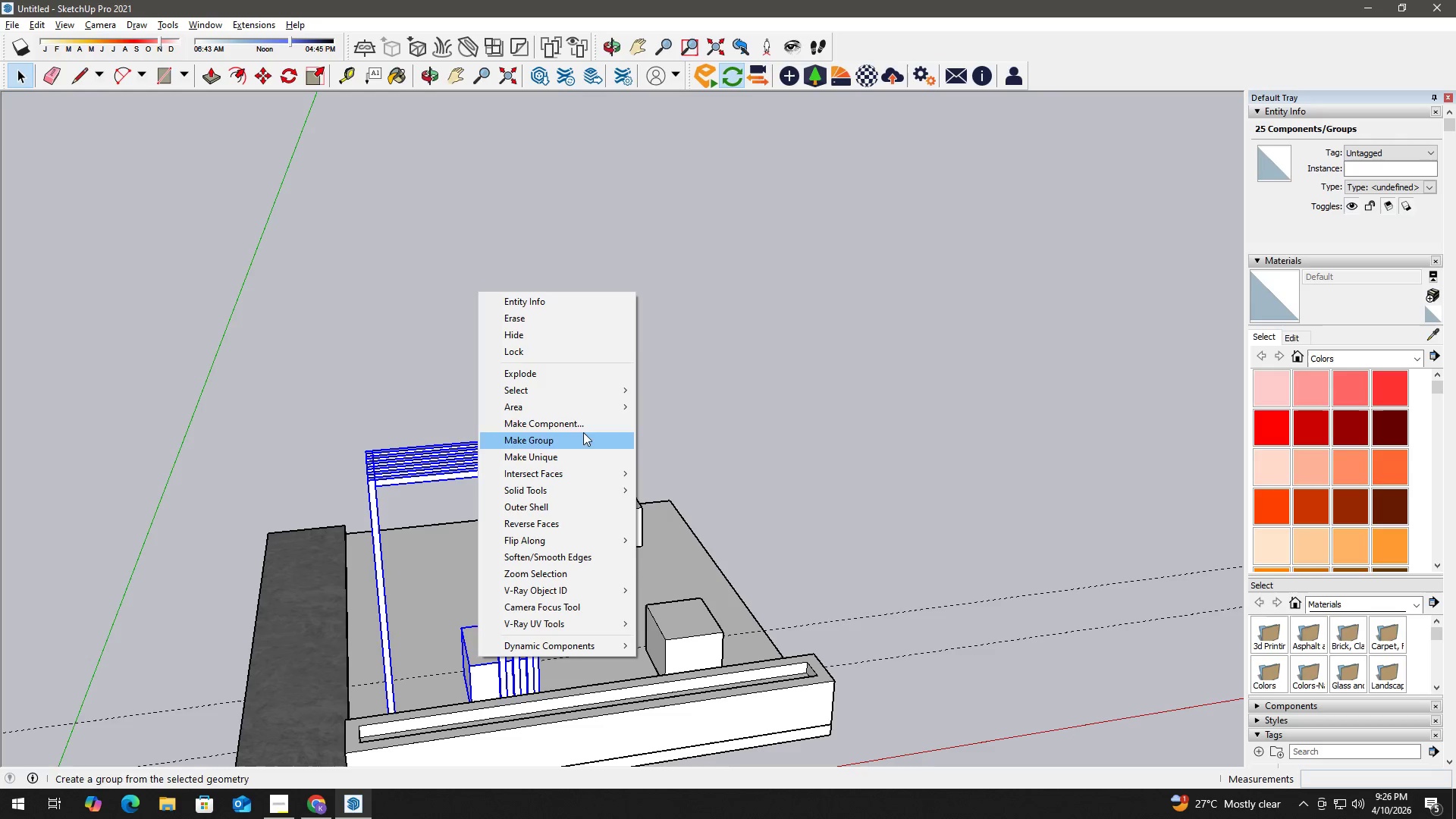 
left_click([585, 422])
 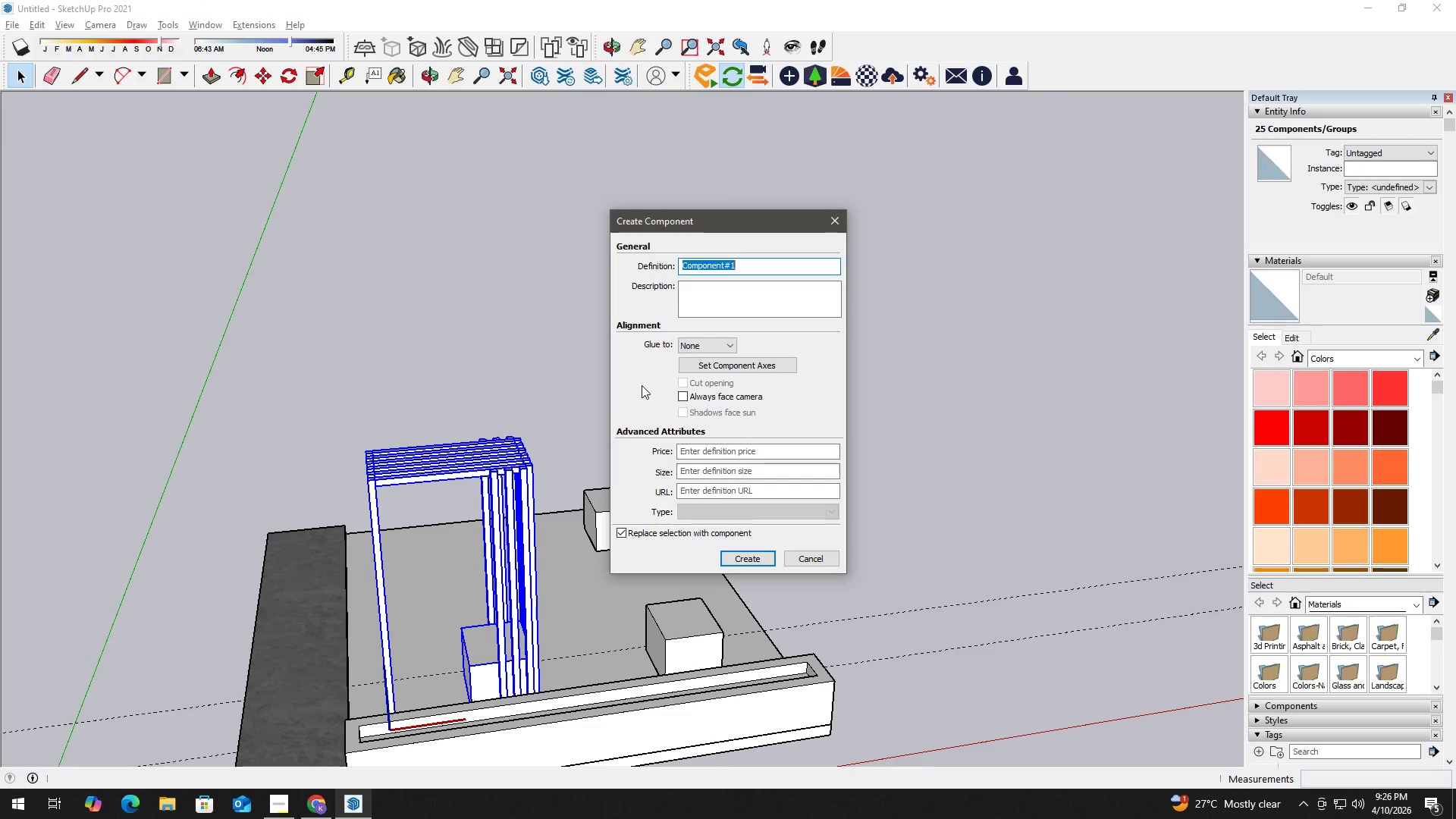 
type(Pod)
 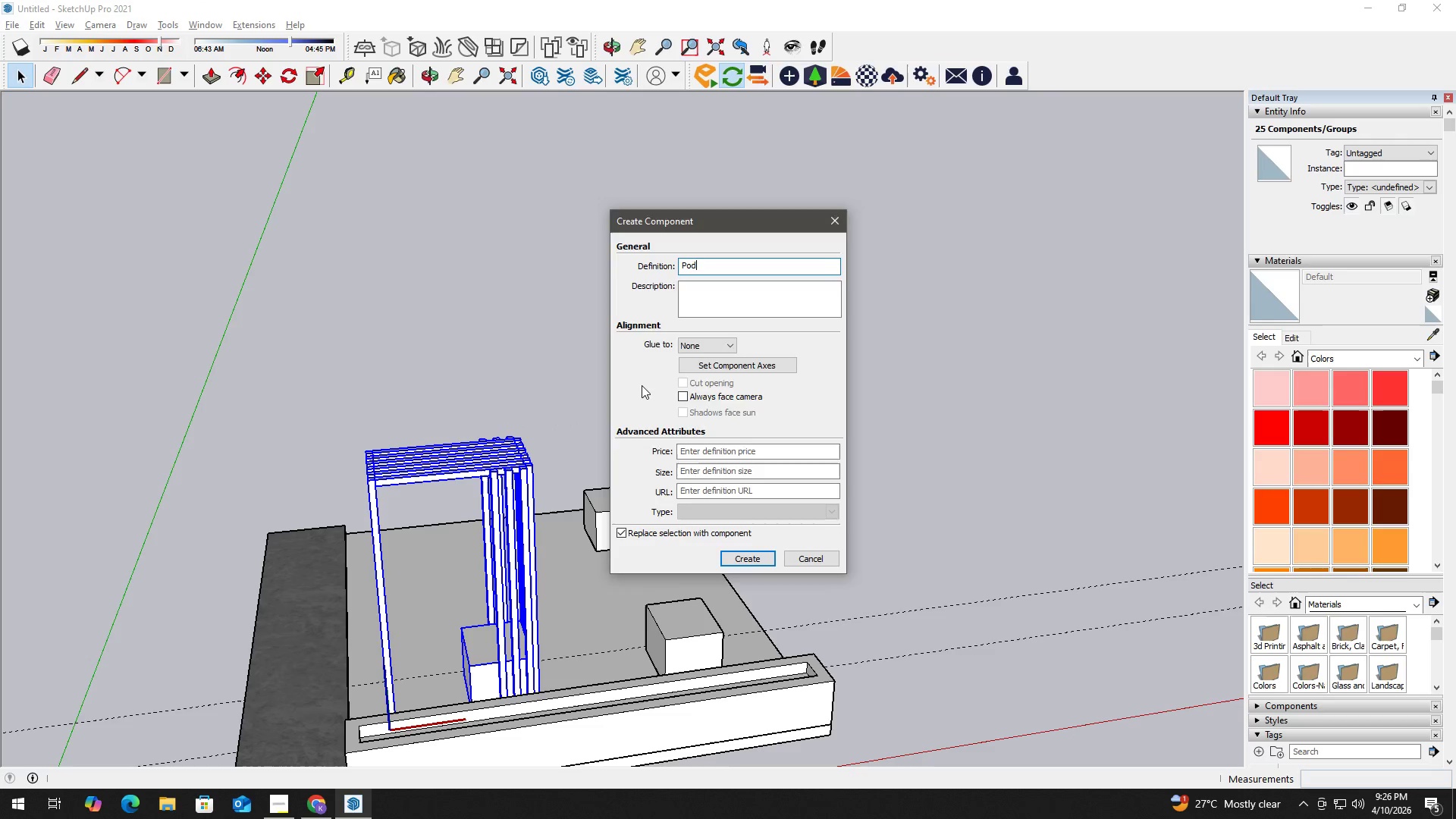 
key(Enter)
 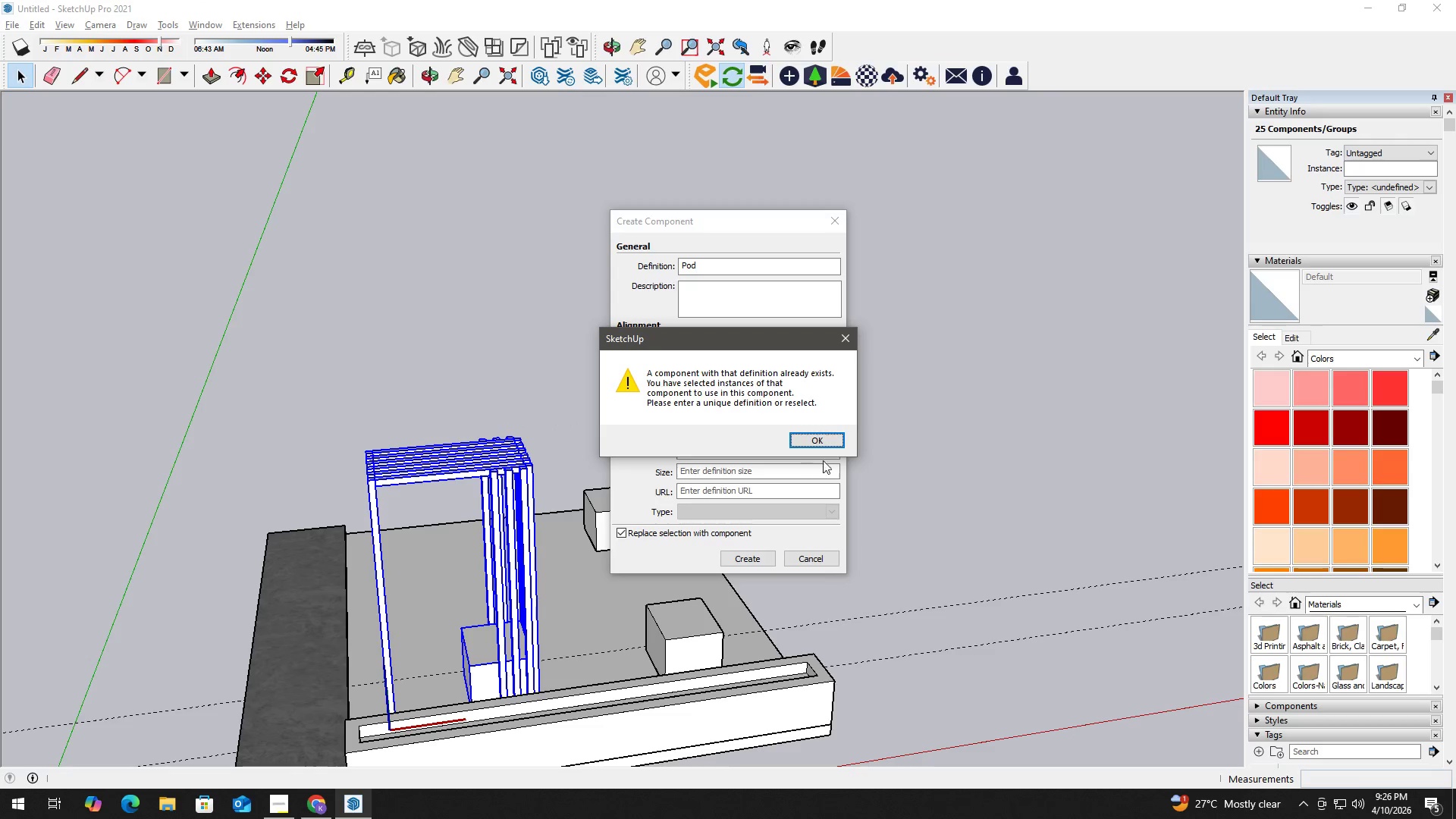 
left_click([825, 444])
 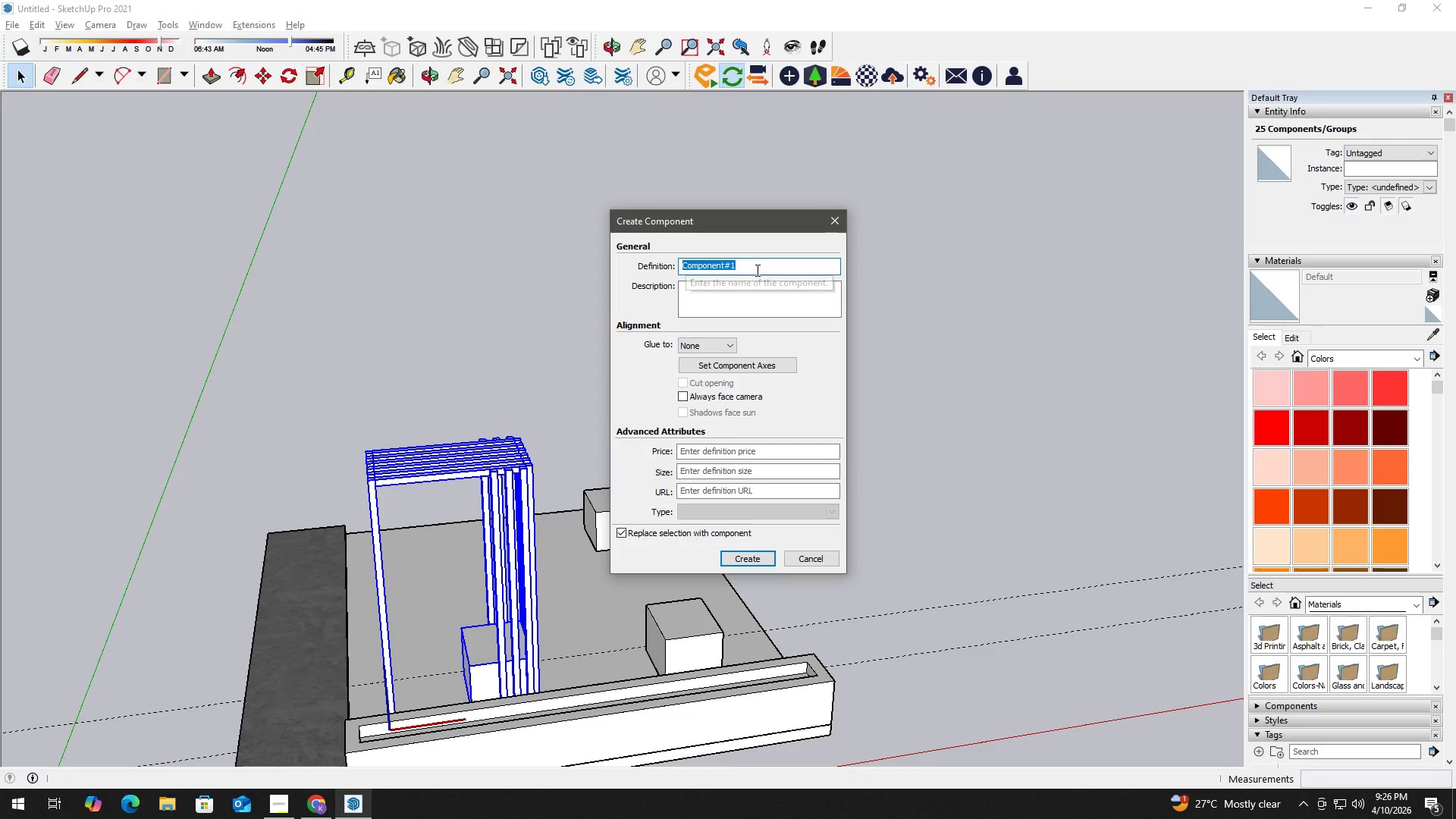 
type(P)
key(Backspace)
key(Backspace)
type(Pod with semi enclosure)
 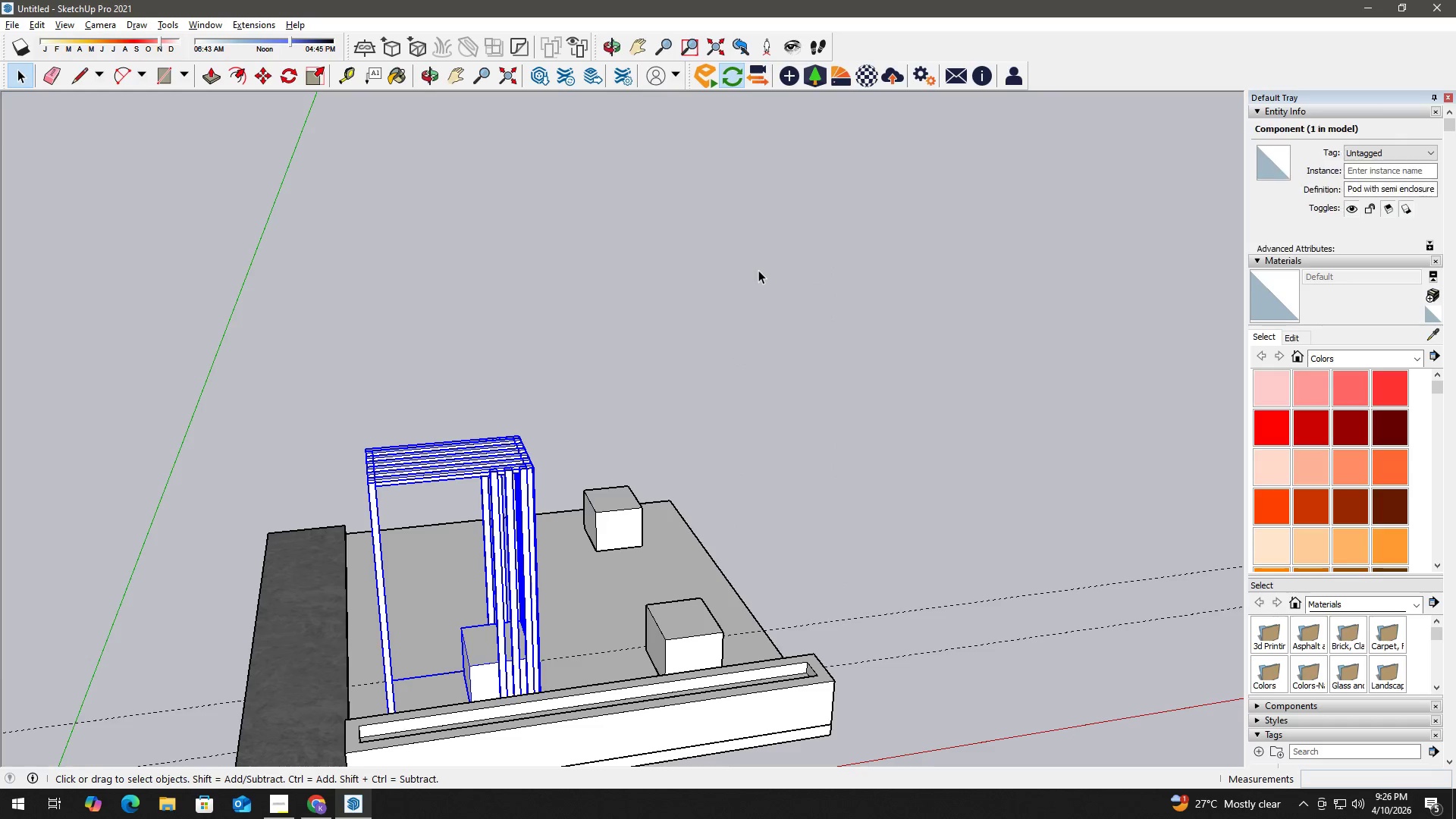 
 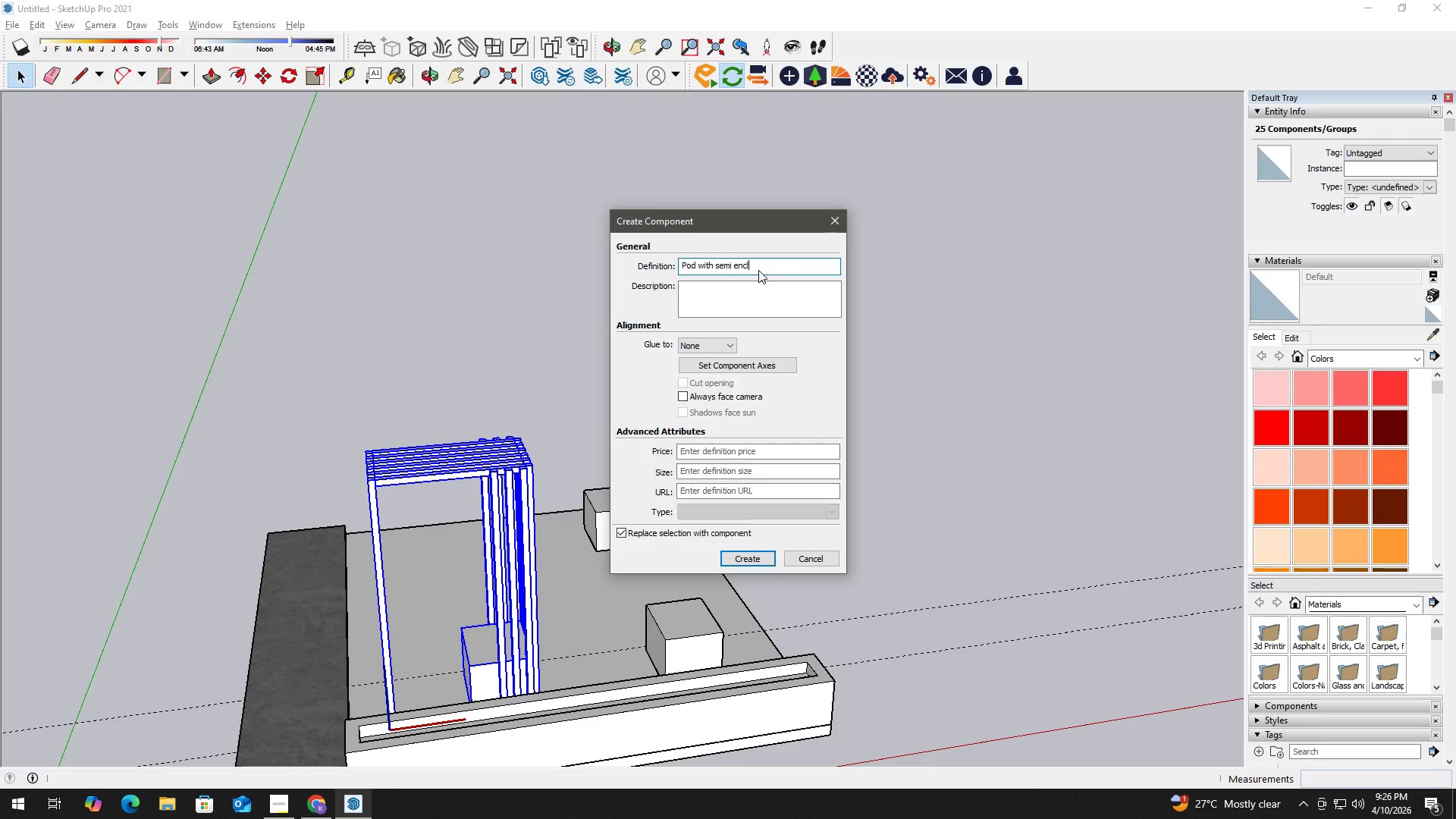 
key(Enter)
 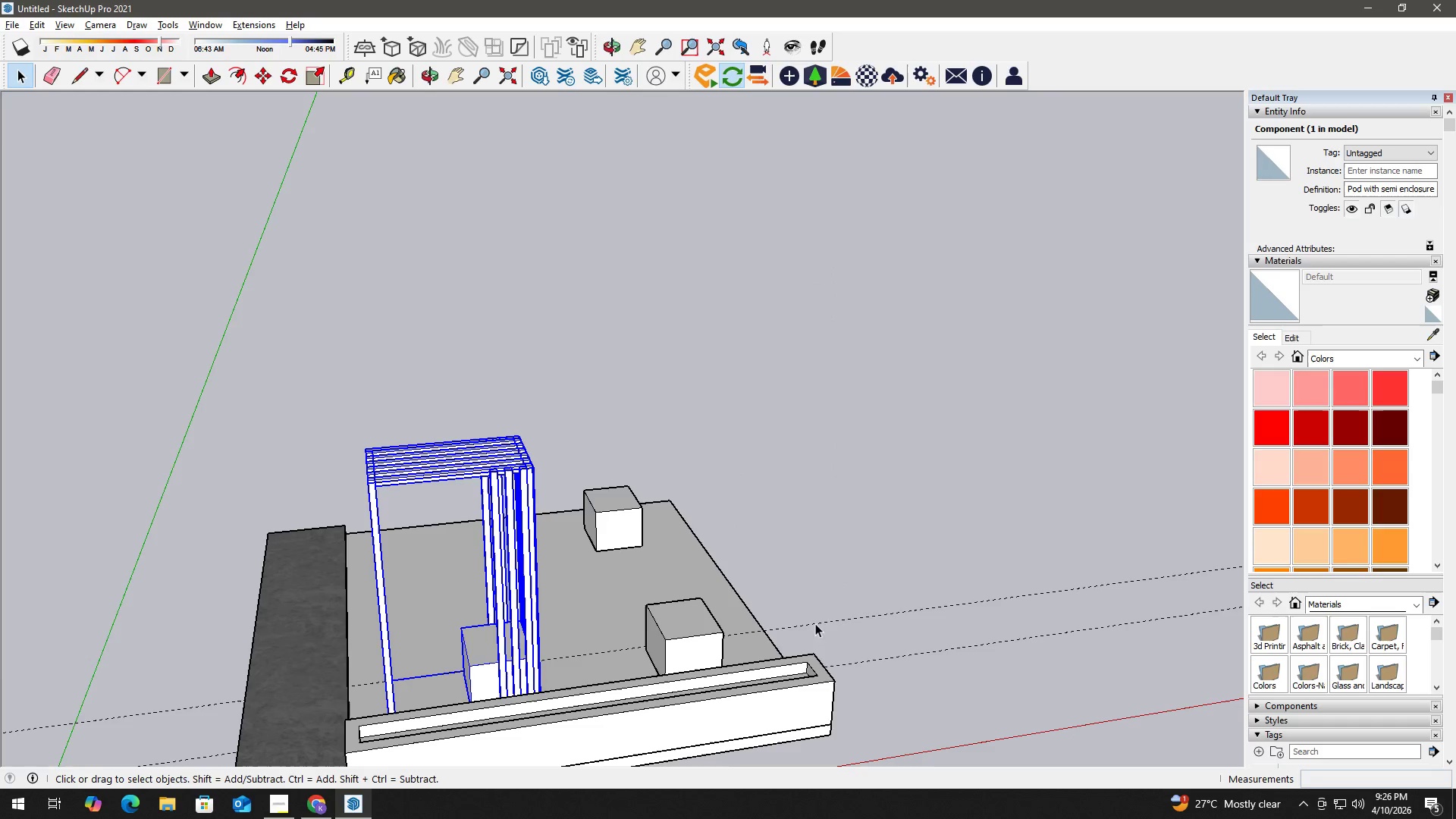 
key(E)
 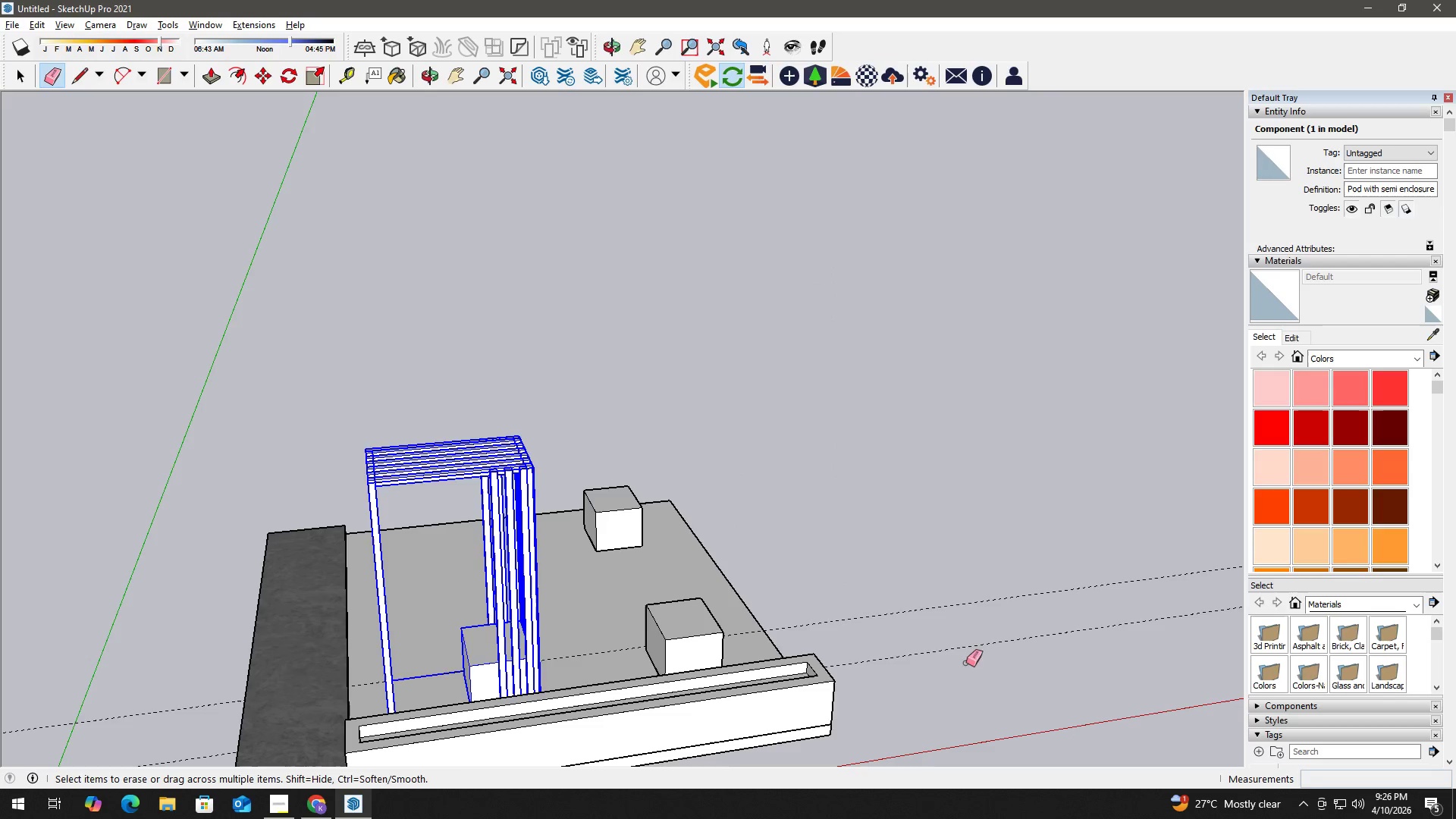 
left_click_drag(start_coordinate=[966, 663], to_coordinate=[937, 592])
 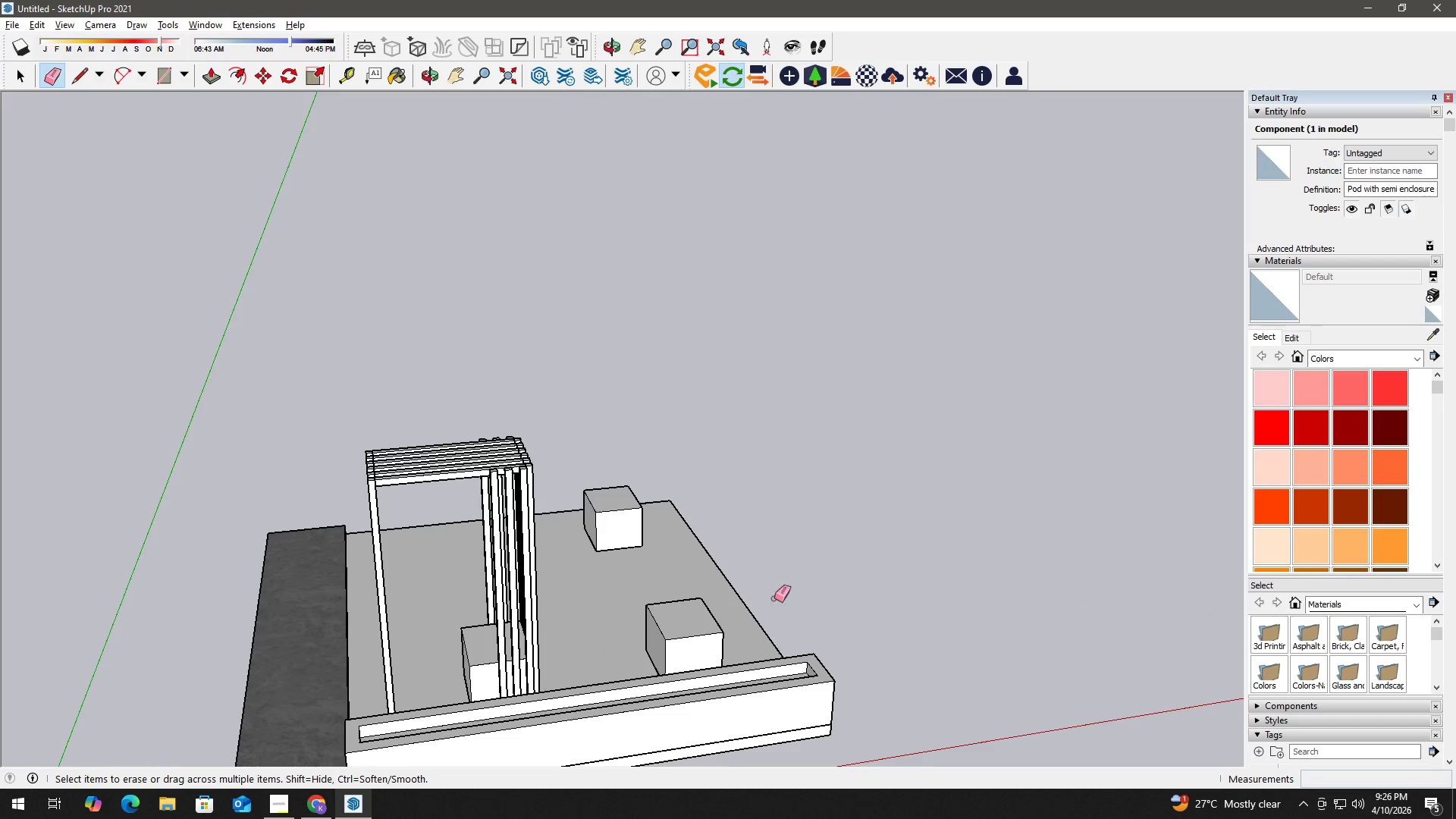 
key(Space)
 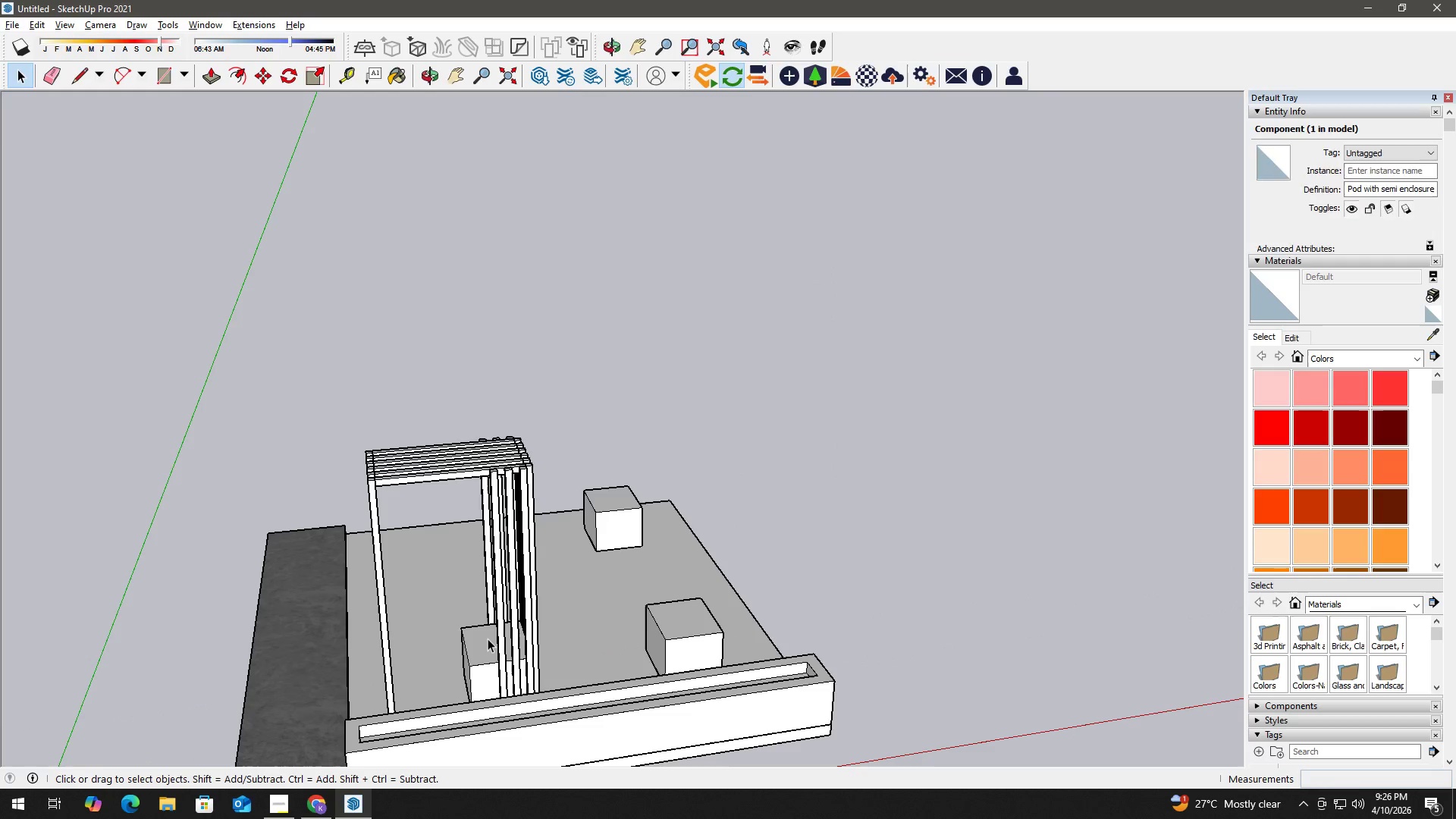 
left_click([488, 641])
 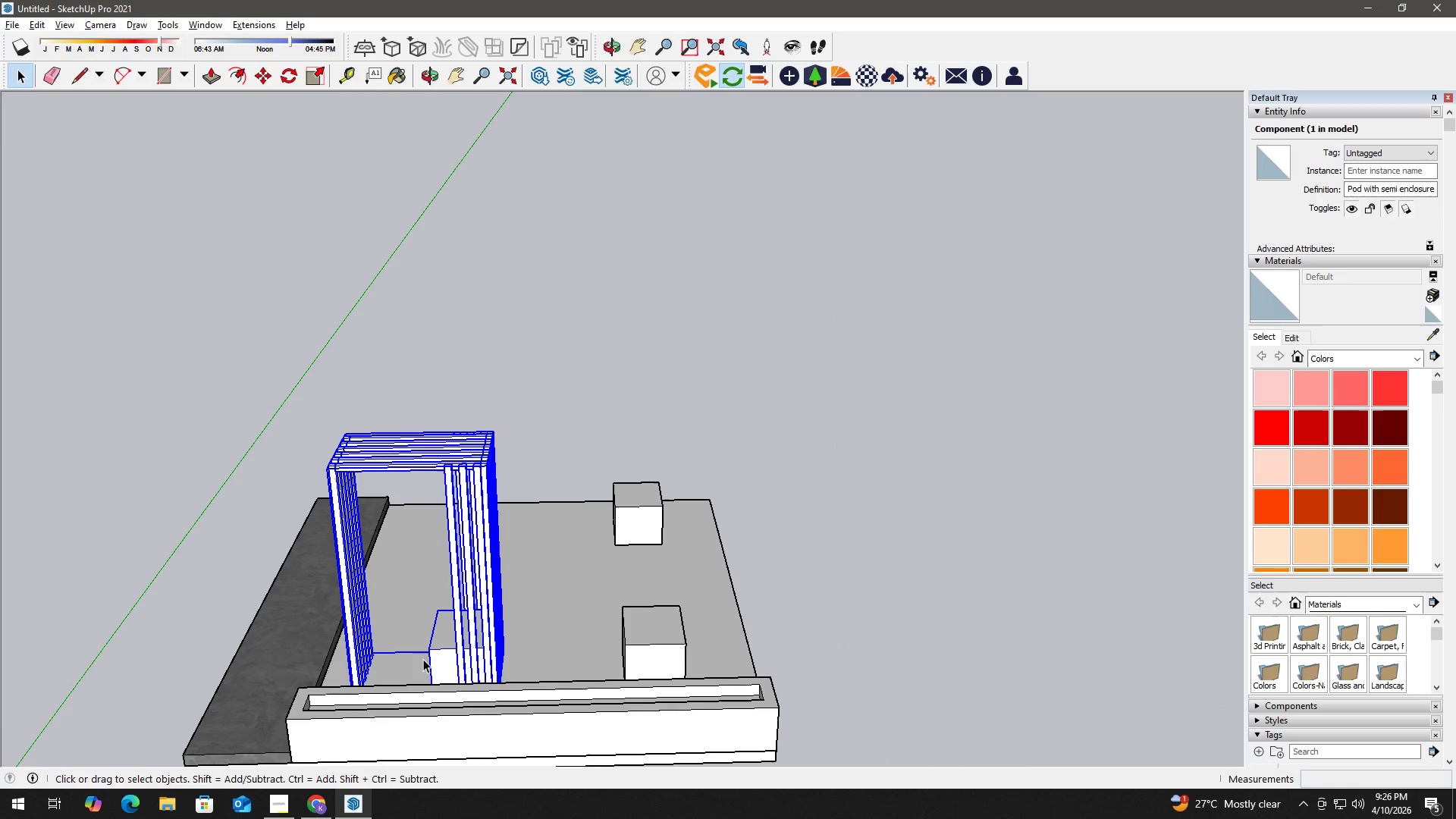 
key(M)
 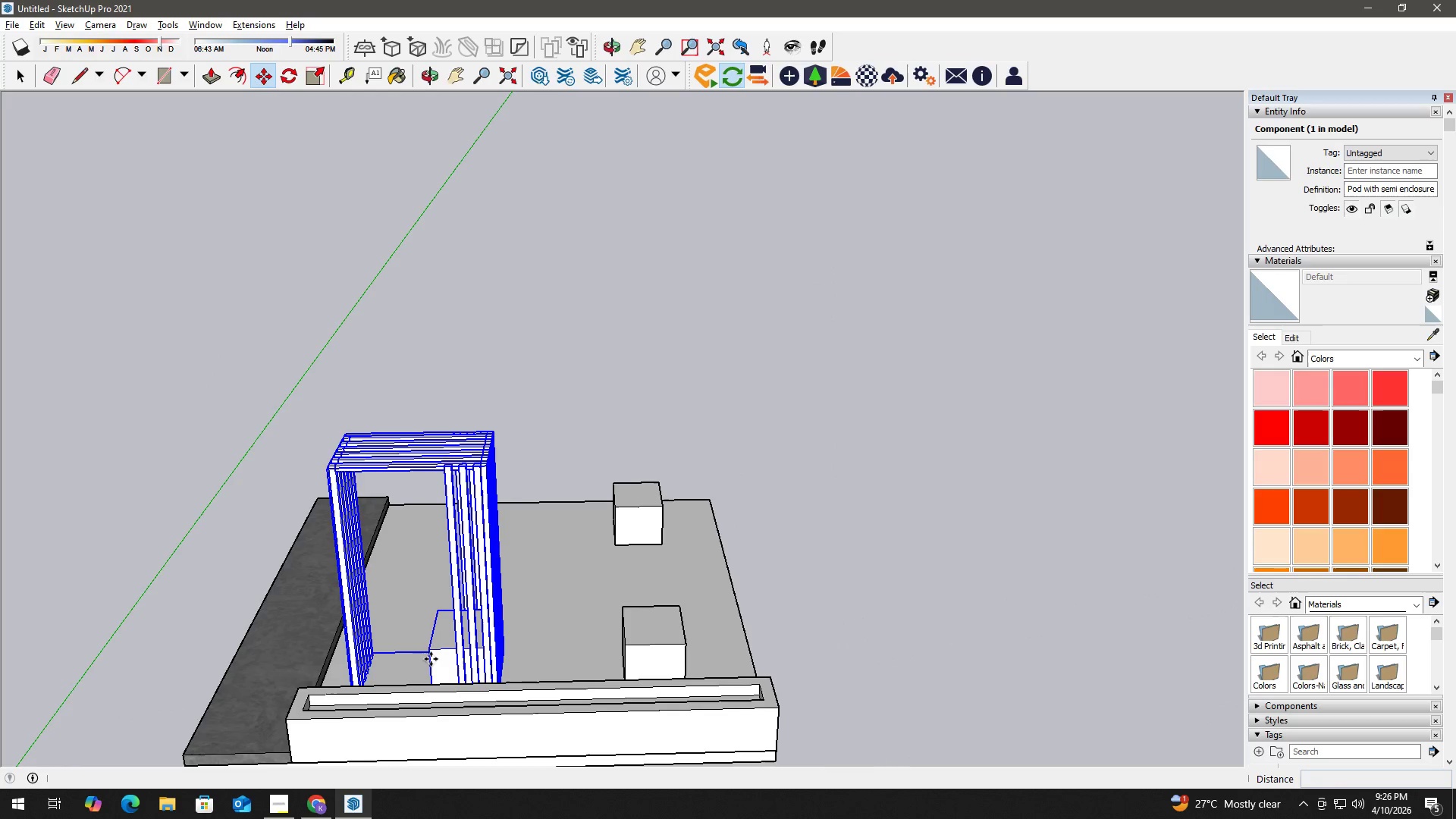 
left_click([431, 659])
 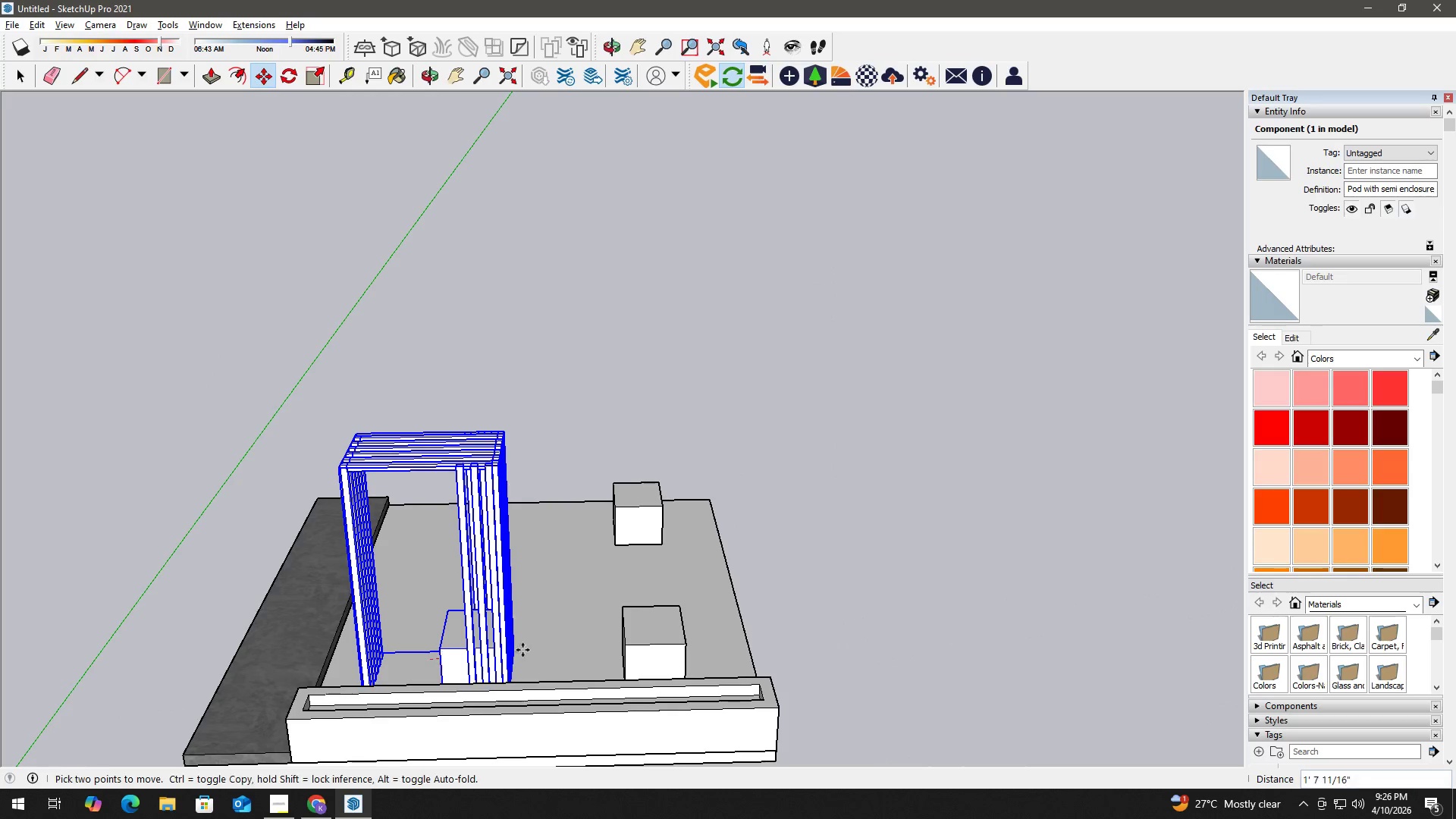 
key(Control+ControlLeft)
 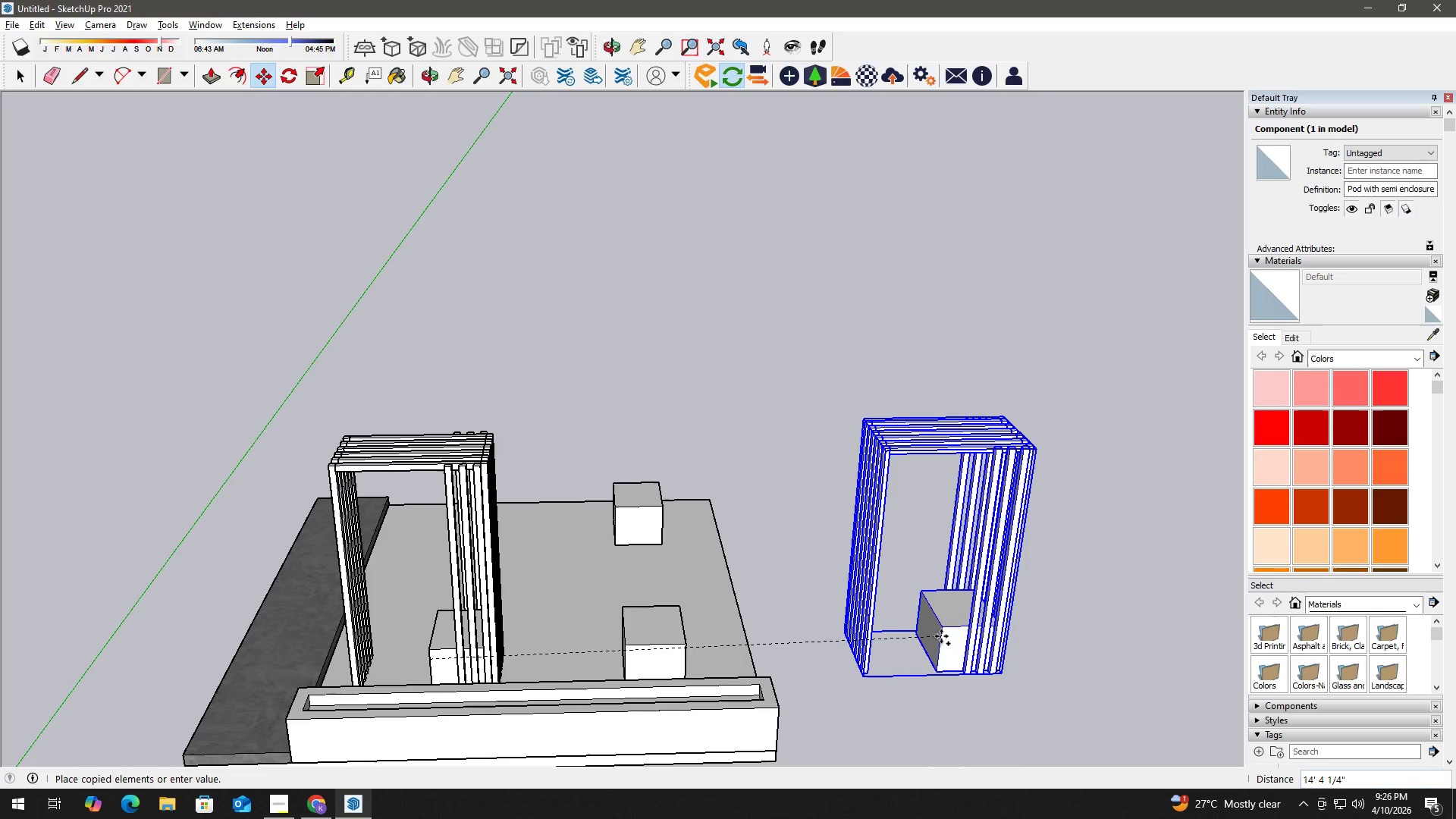 
left_click([941, 636])
 